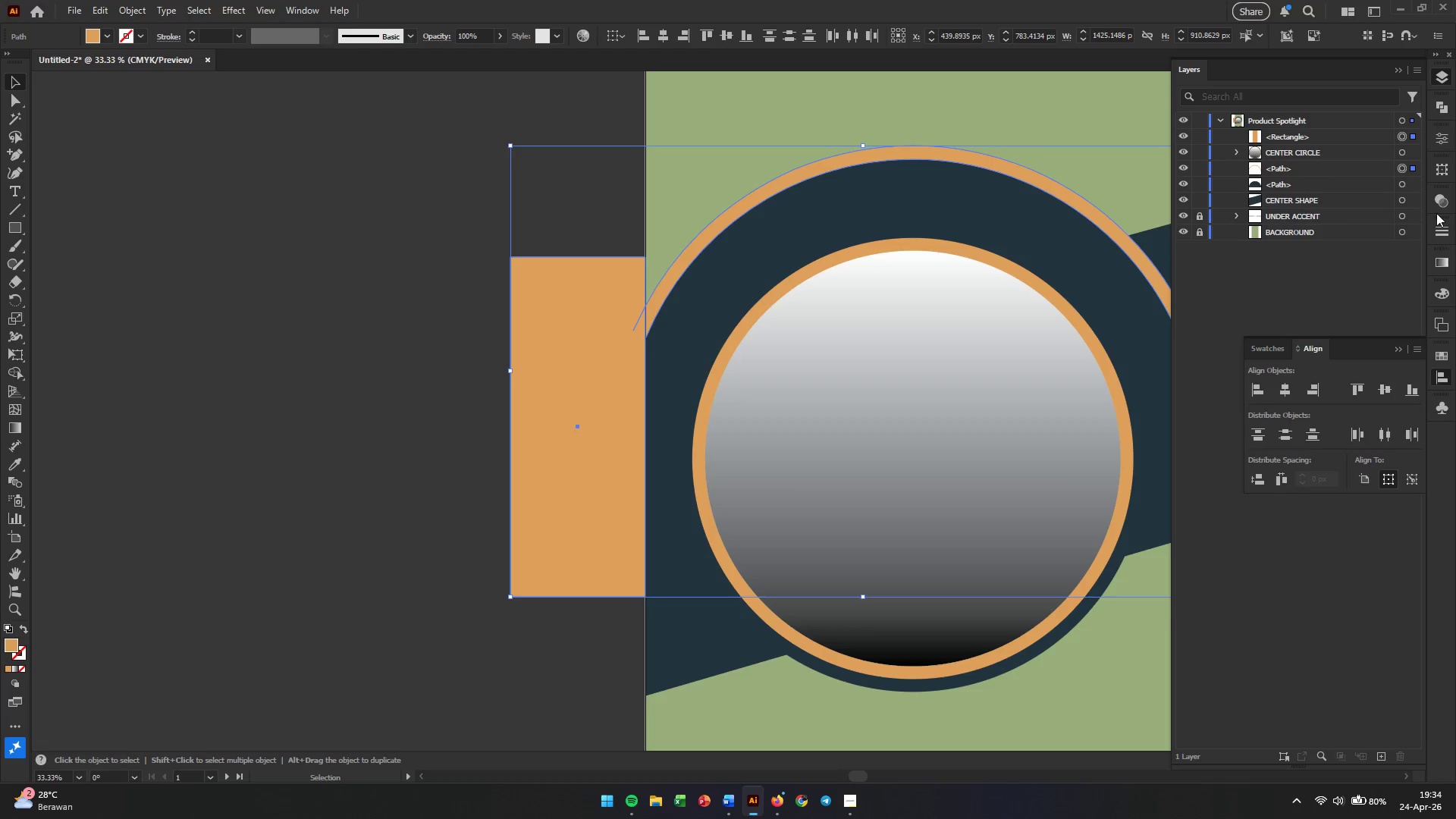 
left_click([1442, 114])
 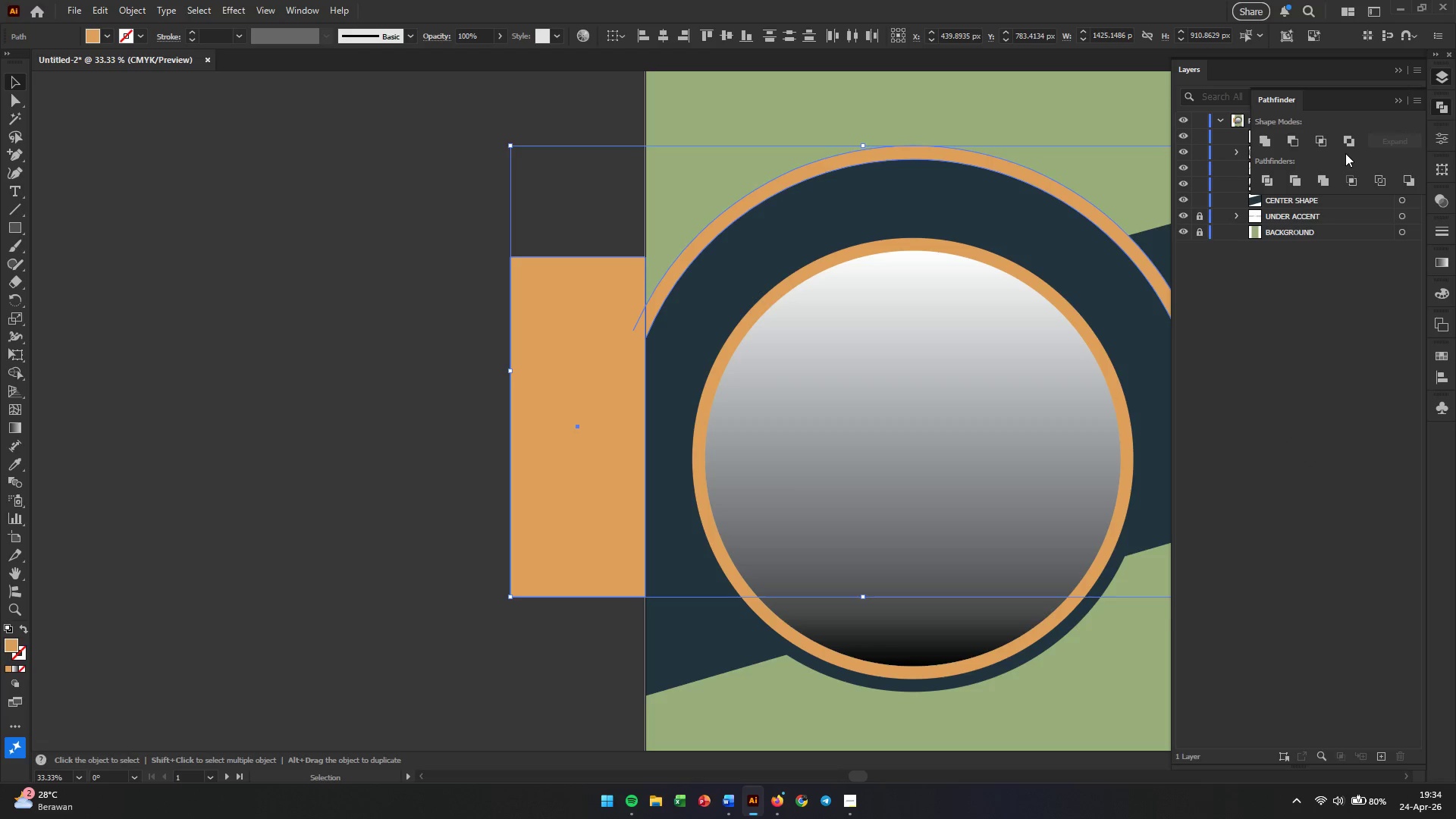 
left_click([1405, 180])
 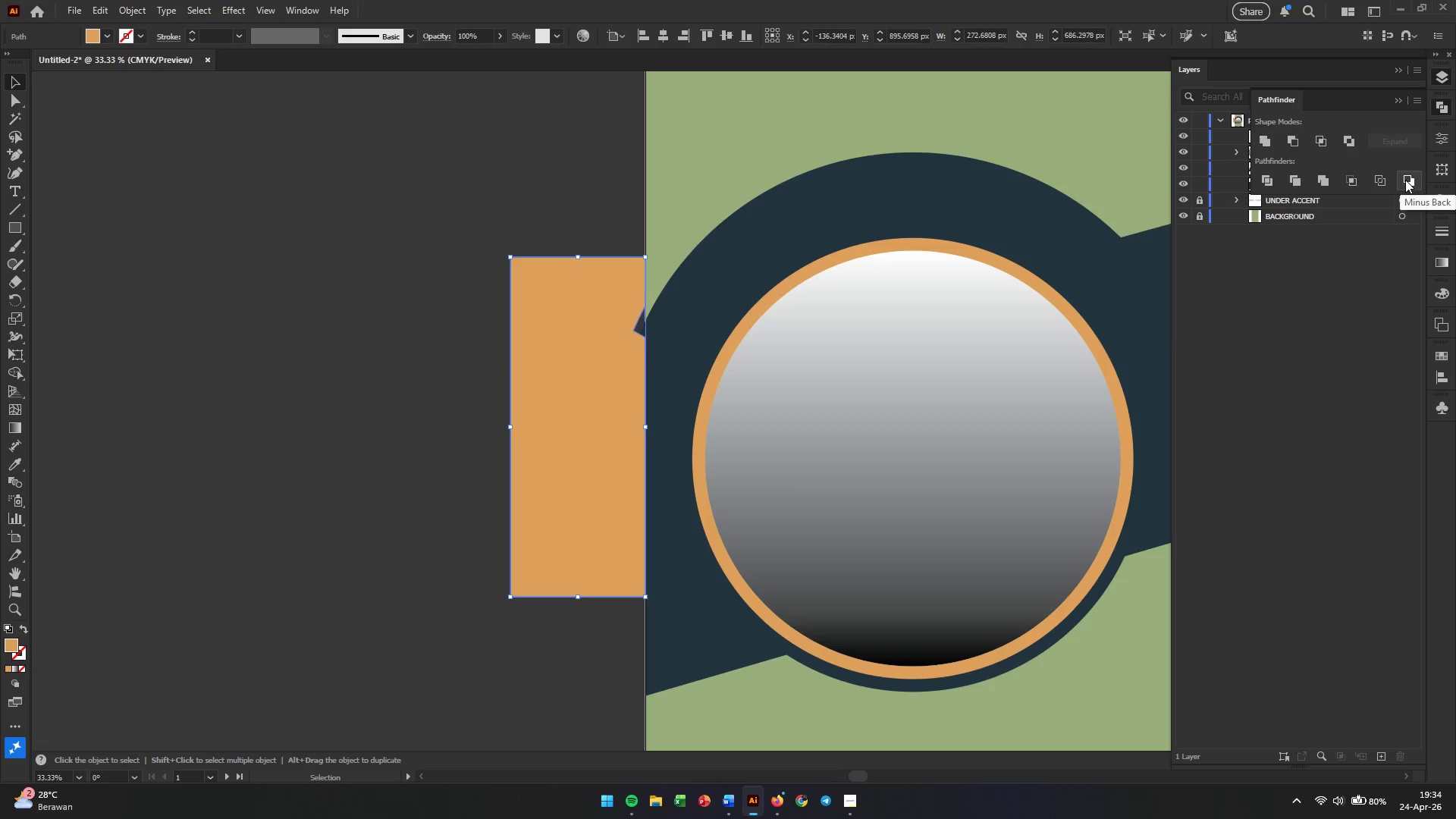 
key(Control+Z)
 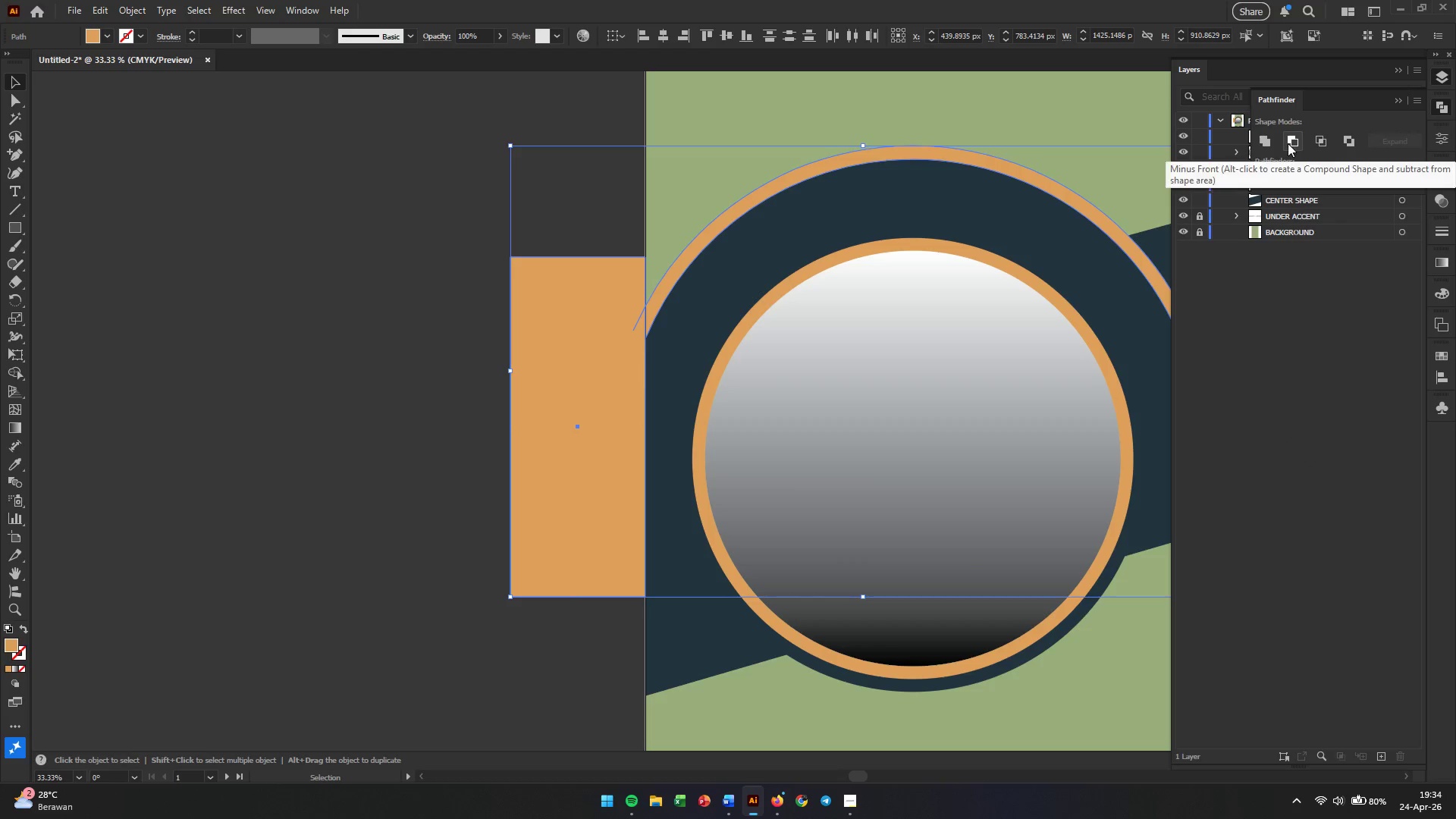 
left_click([1292, 143])
 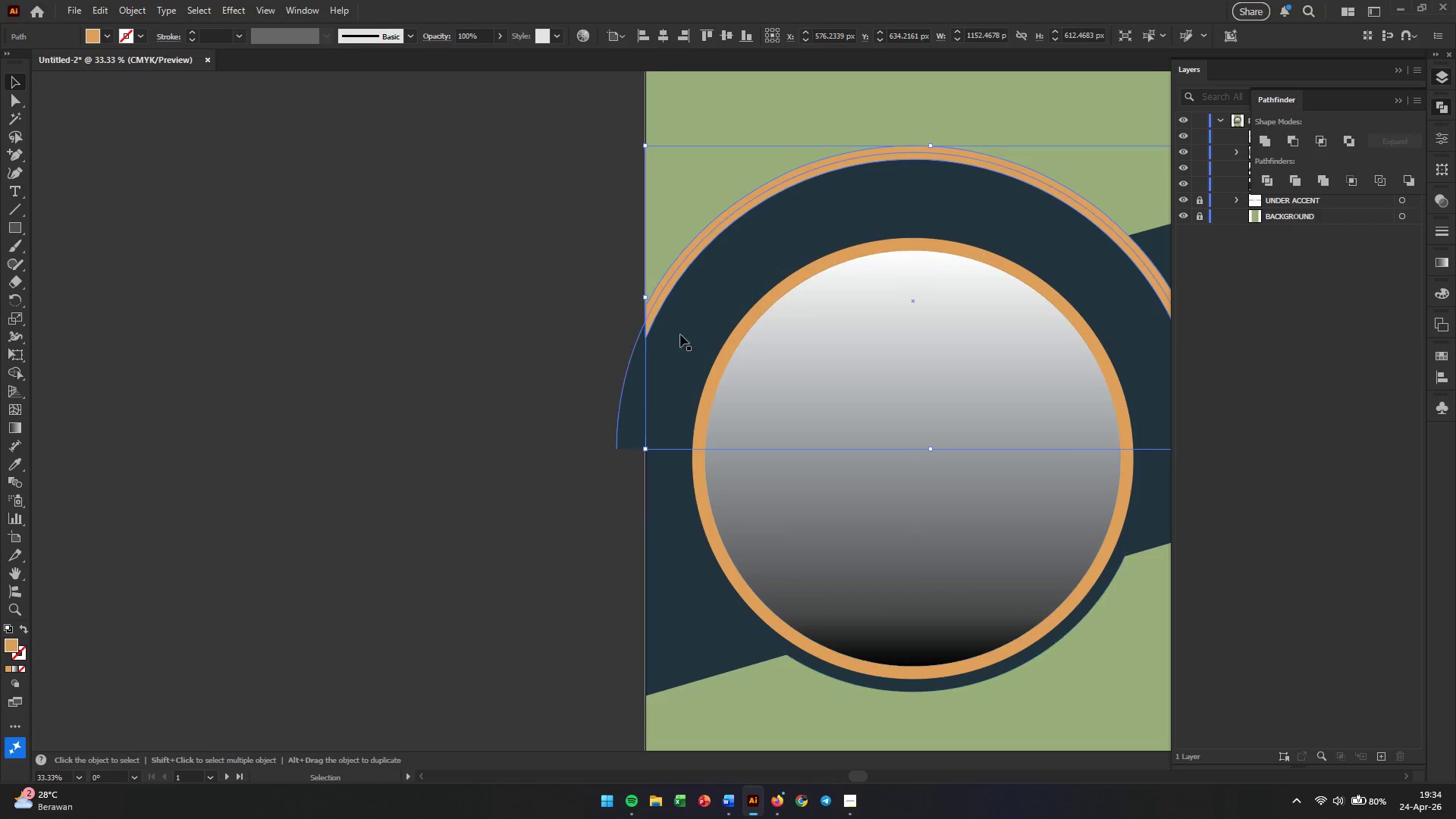 
left_click([517, 391])
 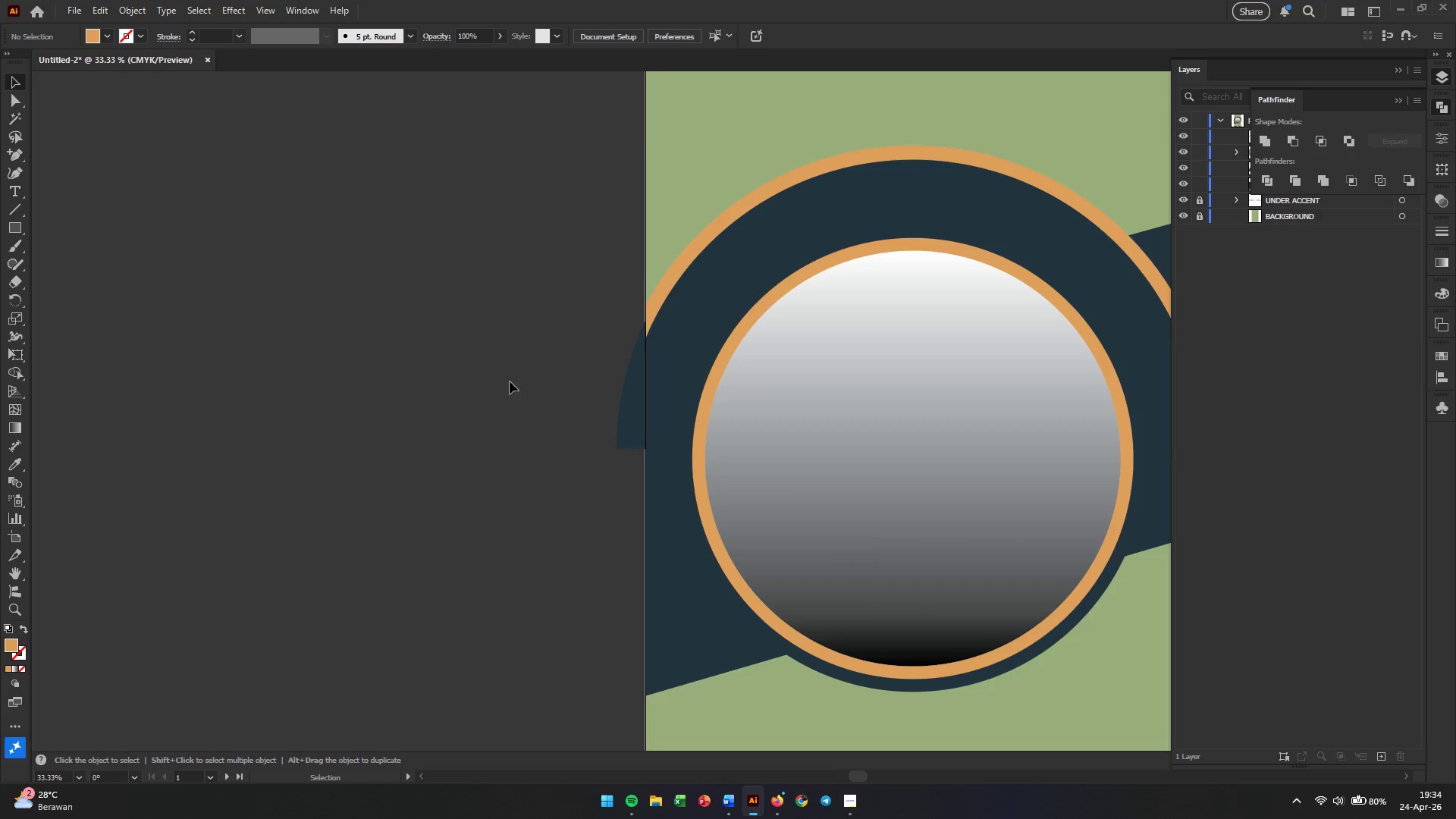 
hold_key(key=AltLeft, duration=1.05)
scroll: coordinate [674, 342], scroll_direction: up, amount: 3.0
 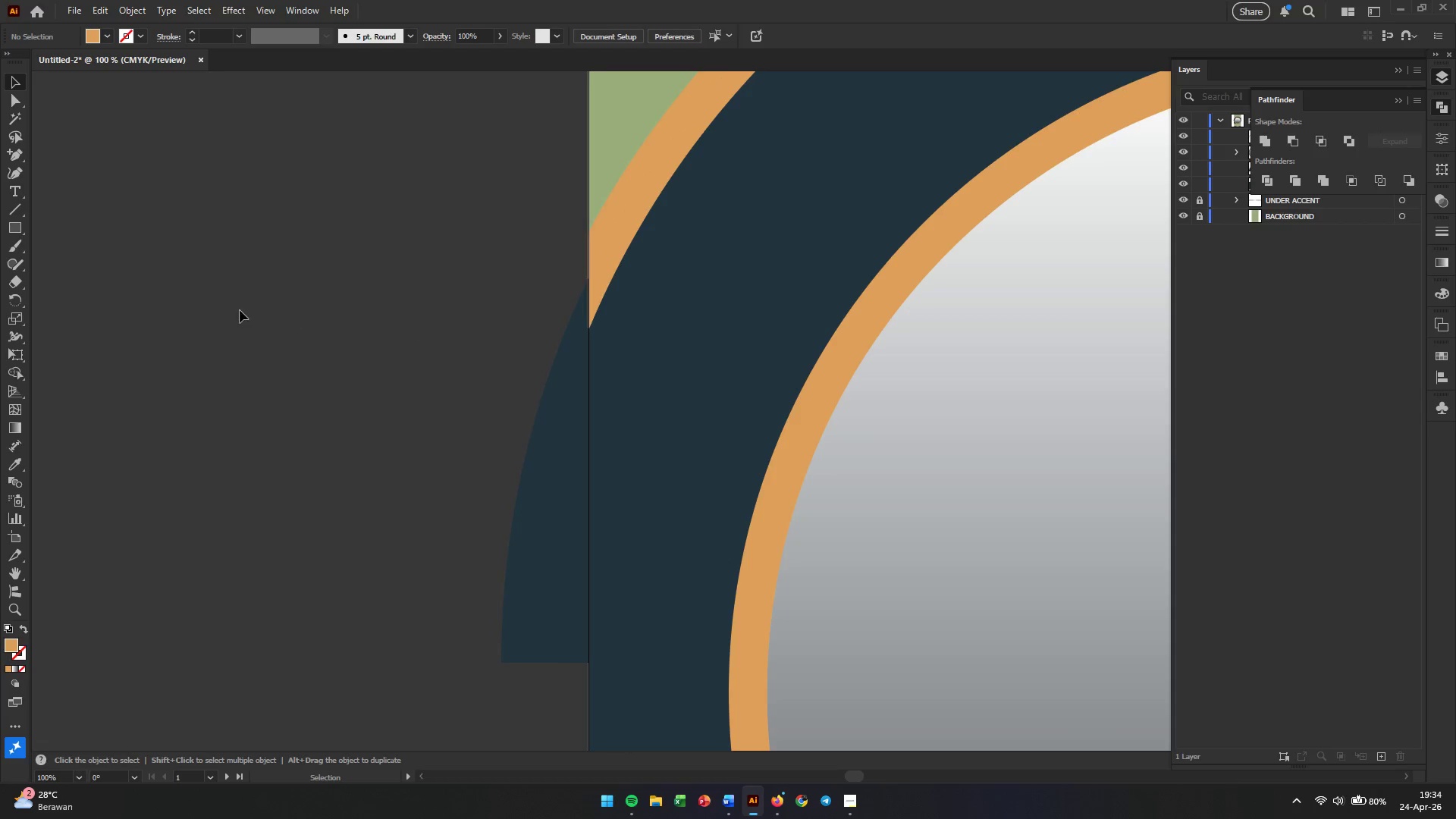 
hold_key(key=AltLeft, duration=0.58)
left_click([229, 310])
 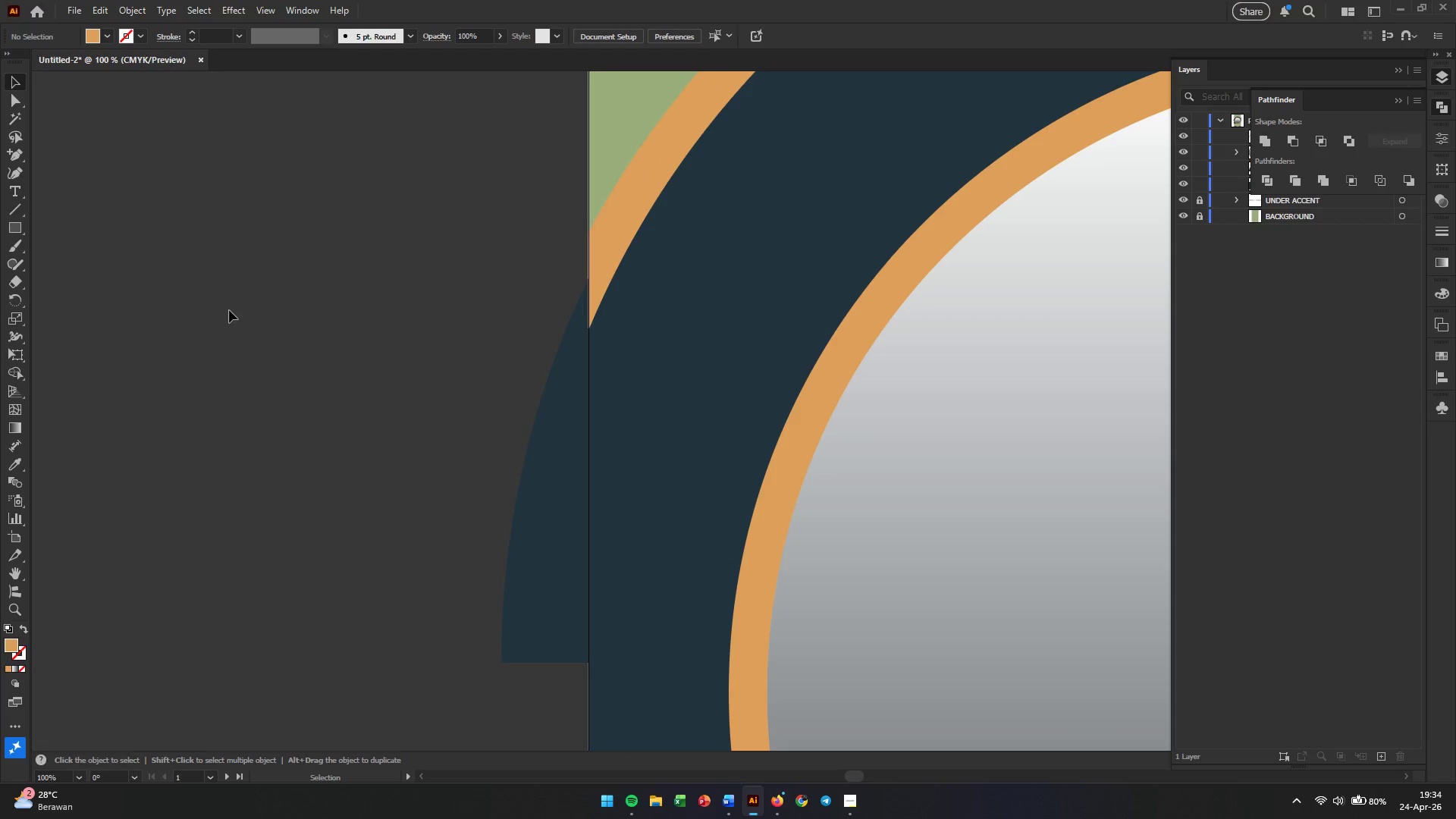 
scroll: coordinate [229, 310], scroll_direction: down, amount: 2.0
 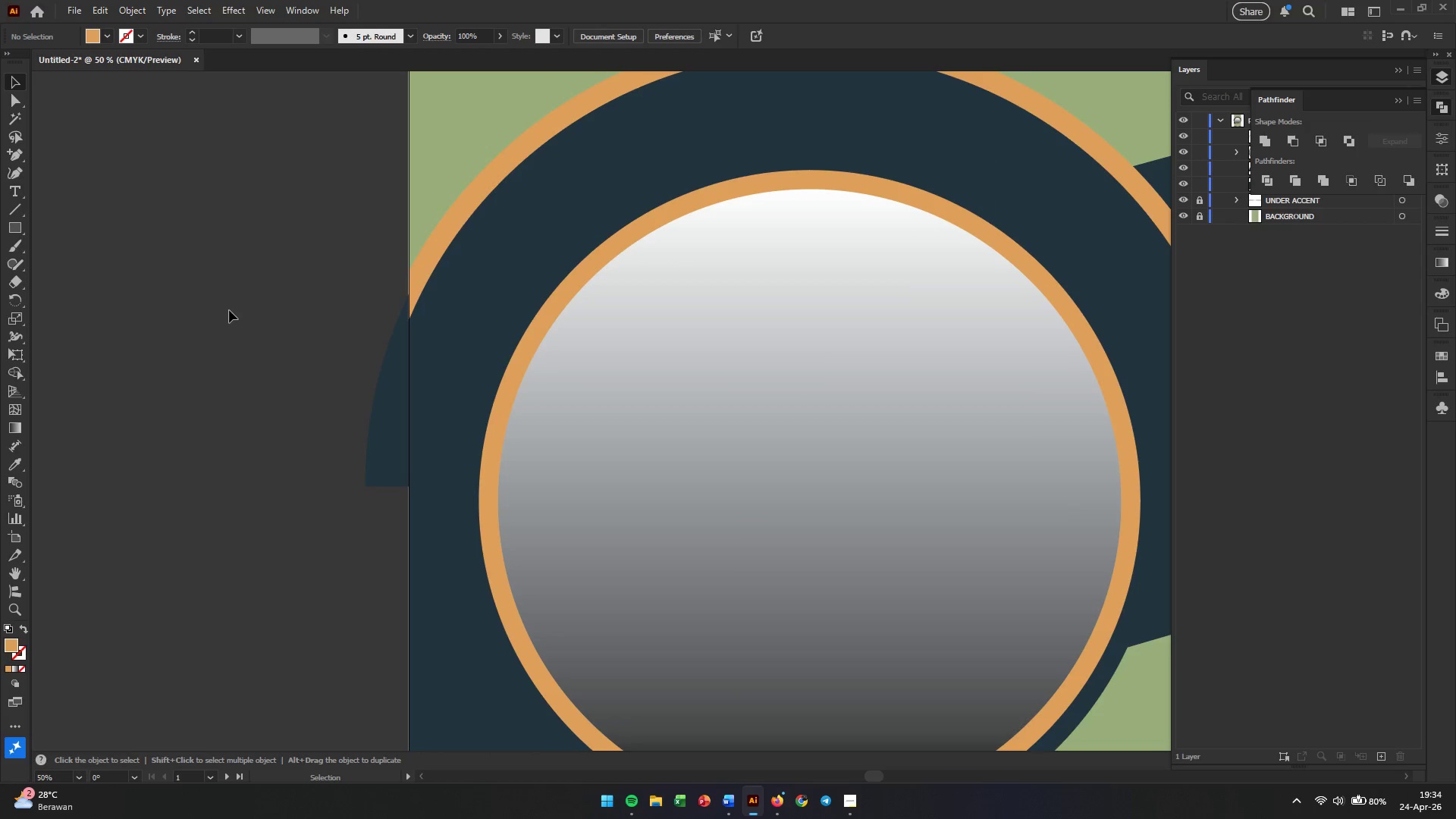 
hold_key(key=AltLeft, duration=0.44)
 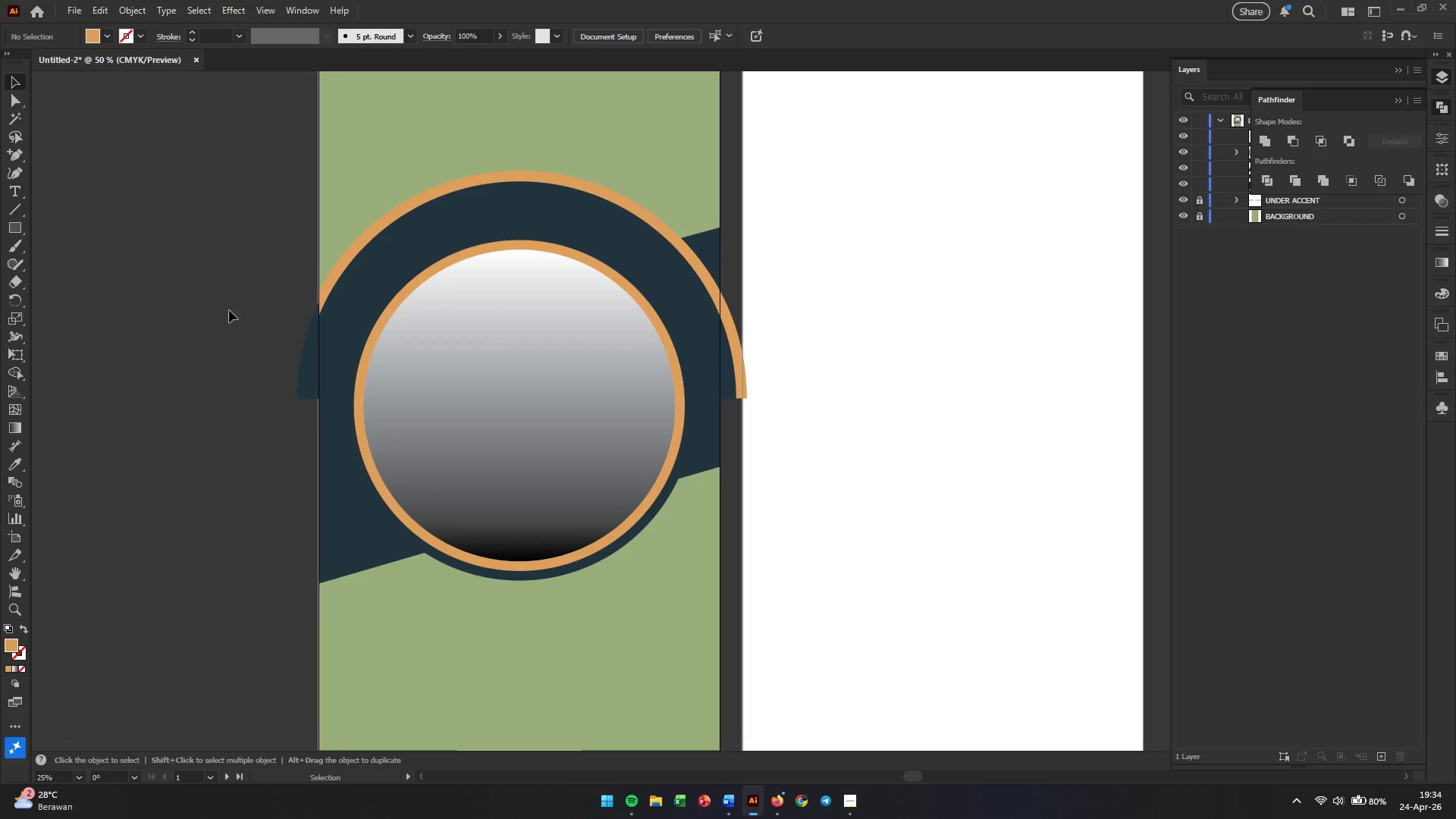 
hold_key(key=Space, duration=0.48)
 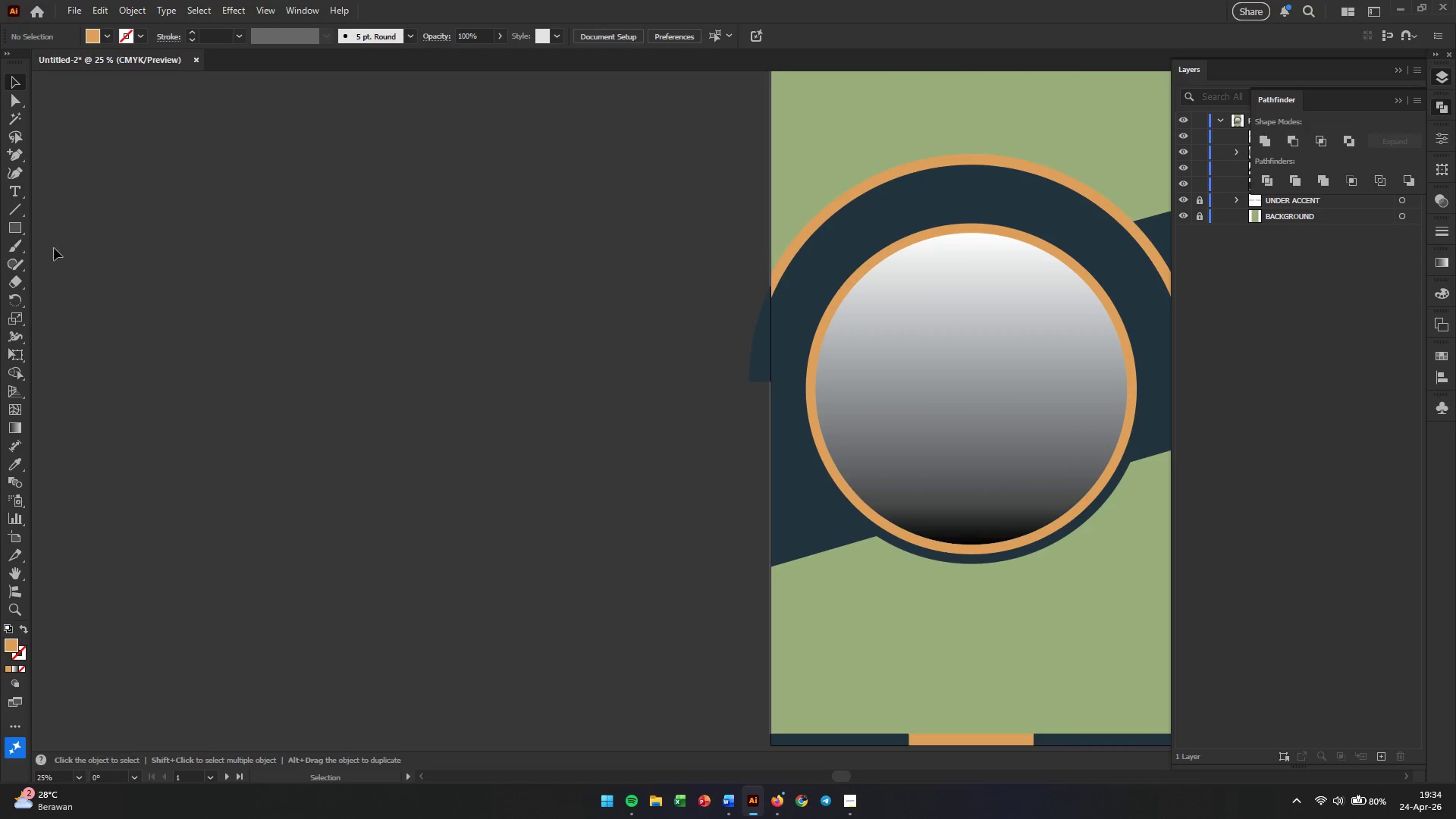 
left_click_drag(start_coordinate=[186, 330], to_coordinate=[638, 312])
 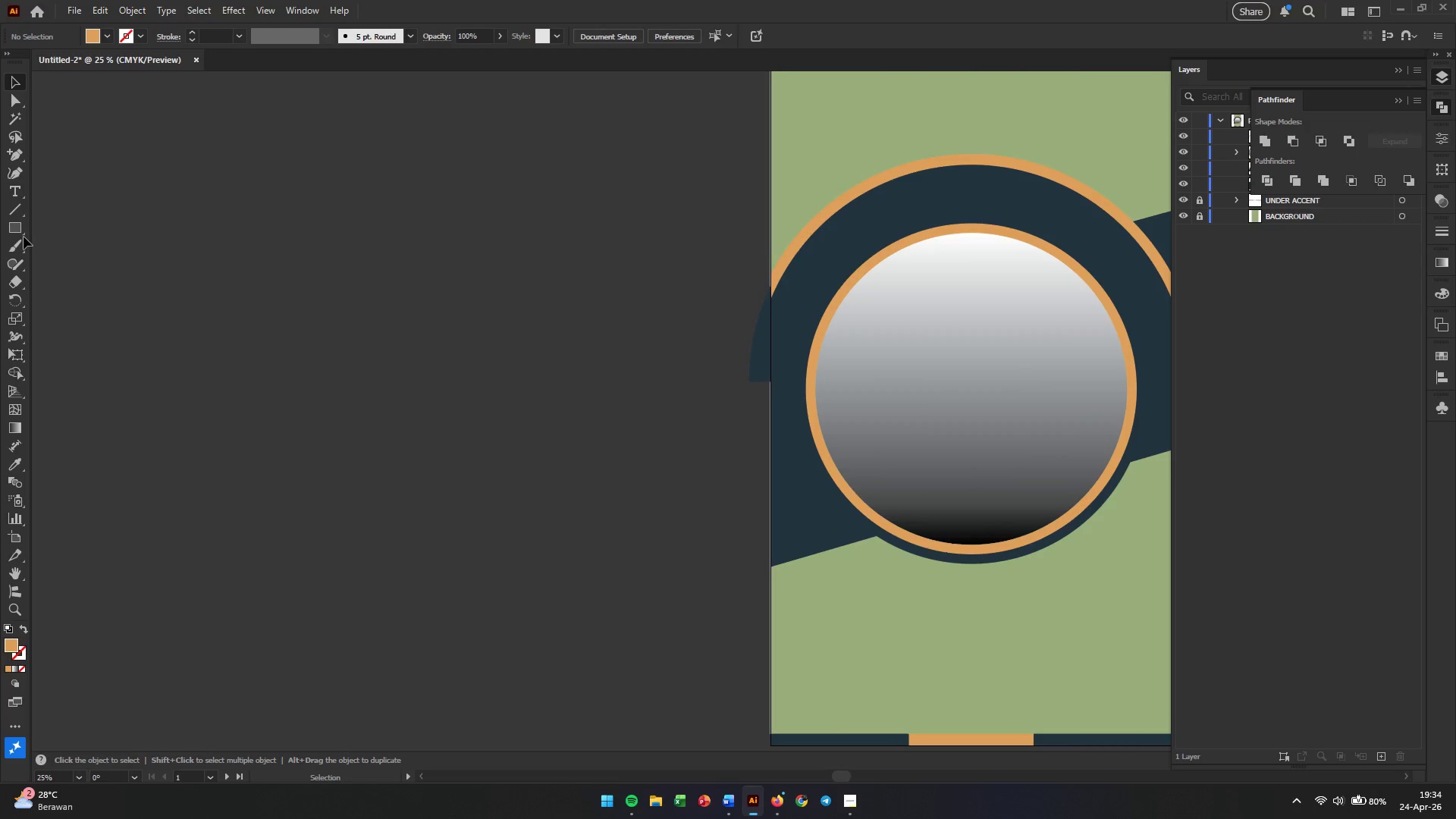 
left_click([13, 228])
 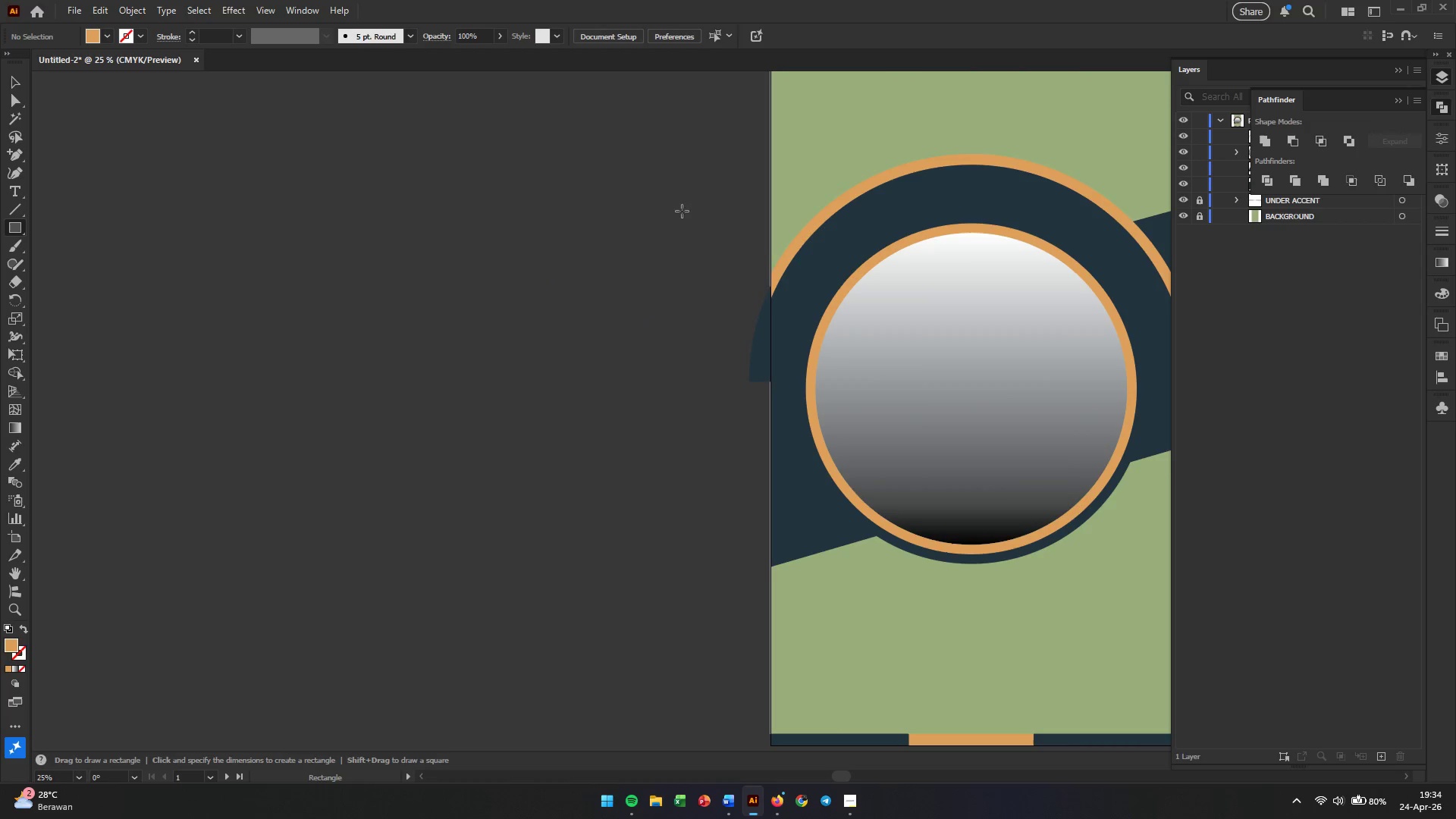 
left_click_drag(start_coordinate=[705, 210], to_coordinate=[753, 470])
 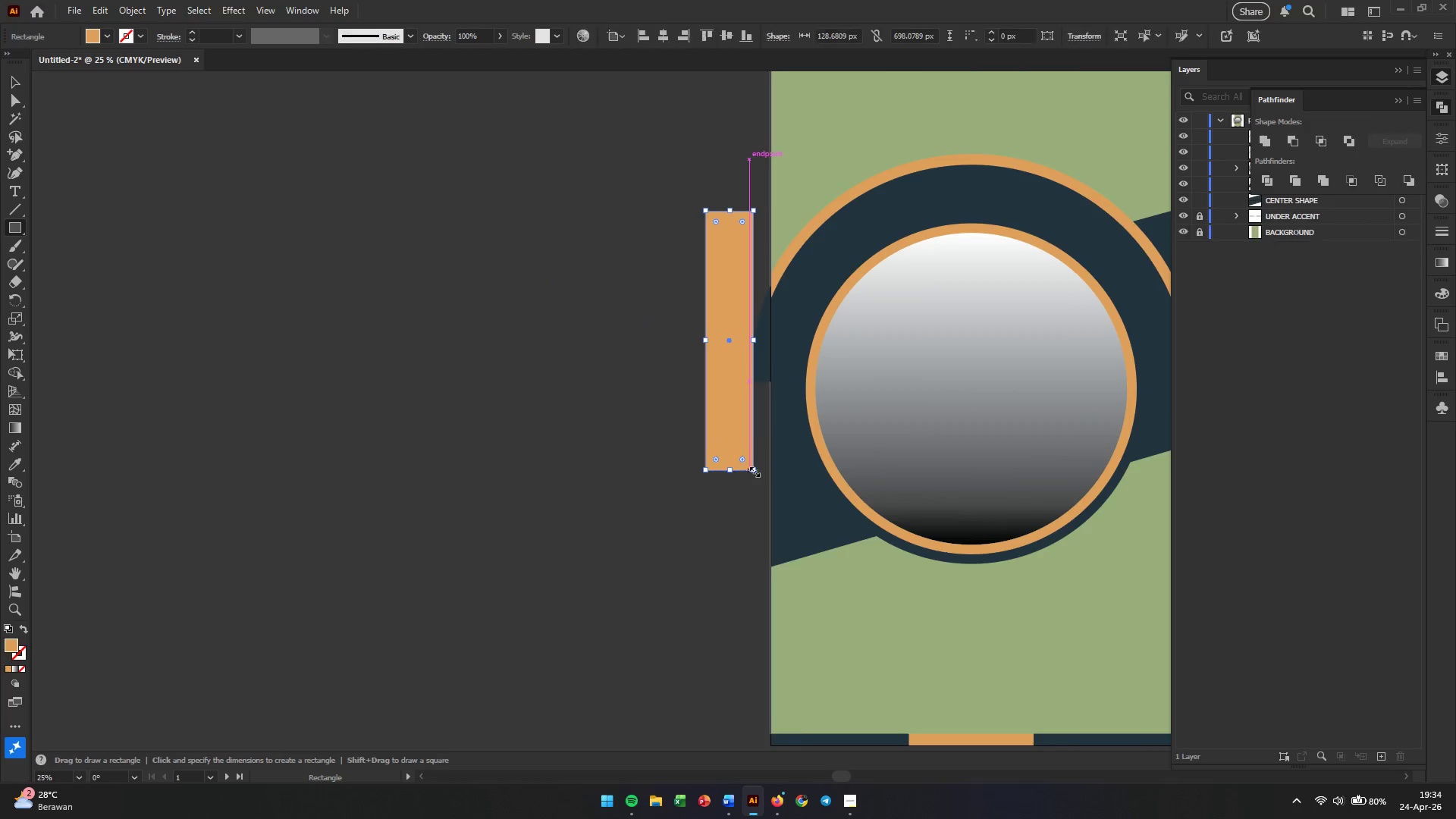 
hold_key(key=AltLeft, duration=0.78)
scroll: coordinate [774, 404], scroll_direction: up, amount: 4.0
 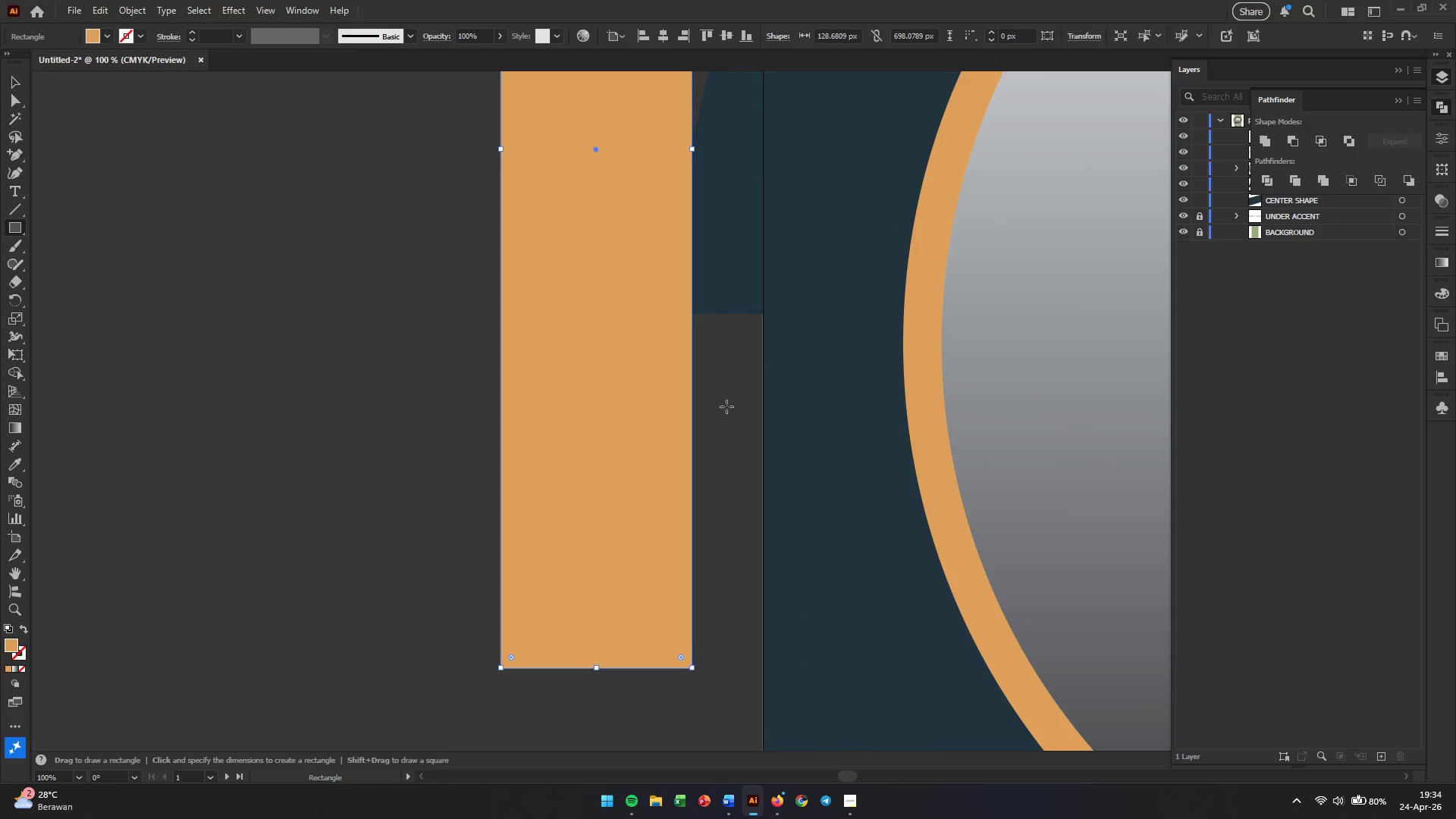 
key(V)
 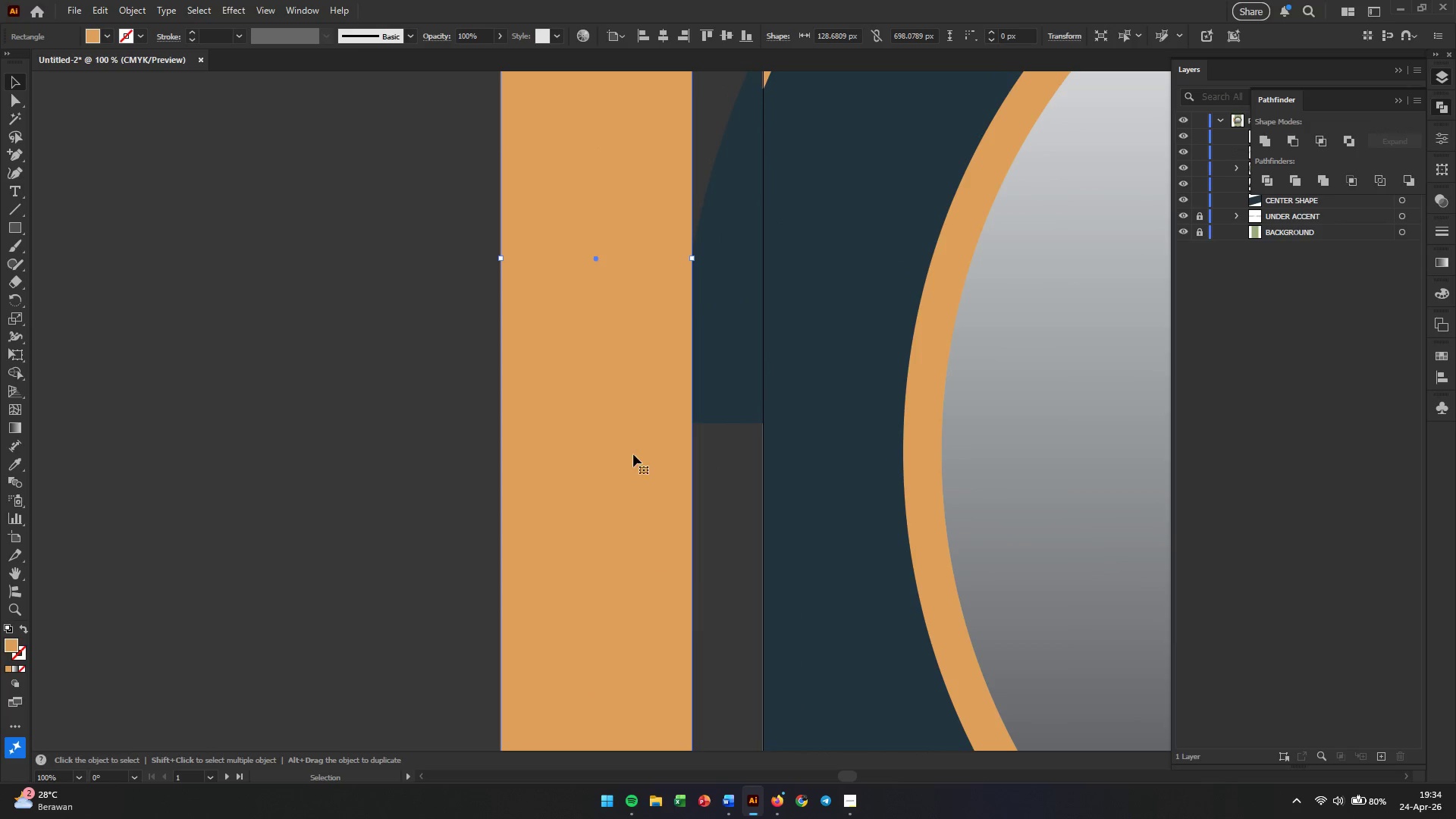 
scroll: coordinate [726, 408], scroll_direction: up, amount: 6.0
 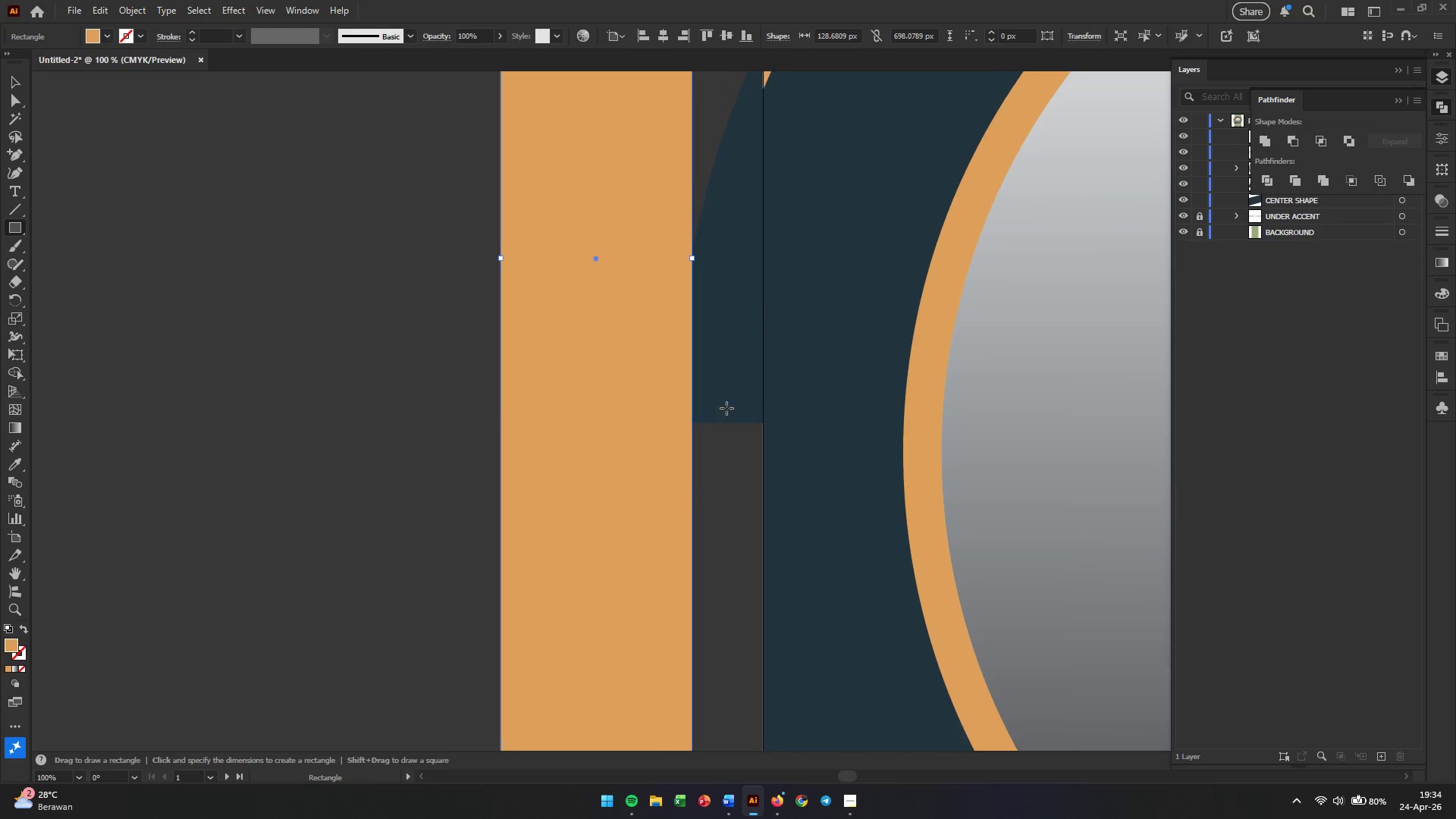 
left_click_drag(start_coordinate=[633, 458], to_coordinate=[702, 457])
 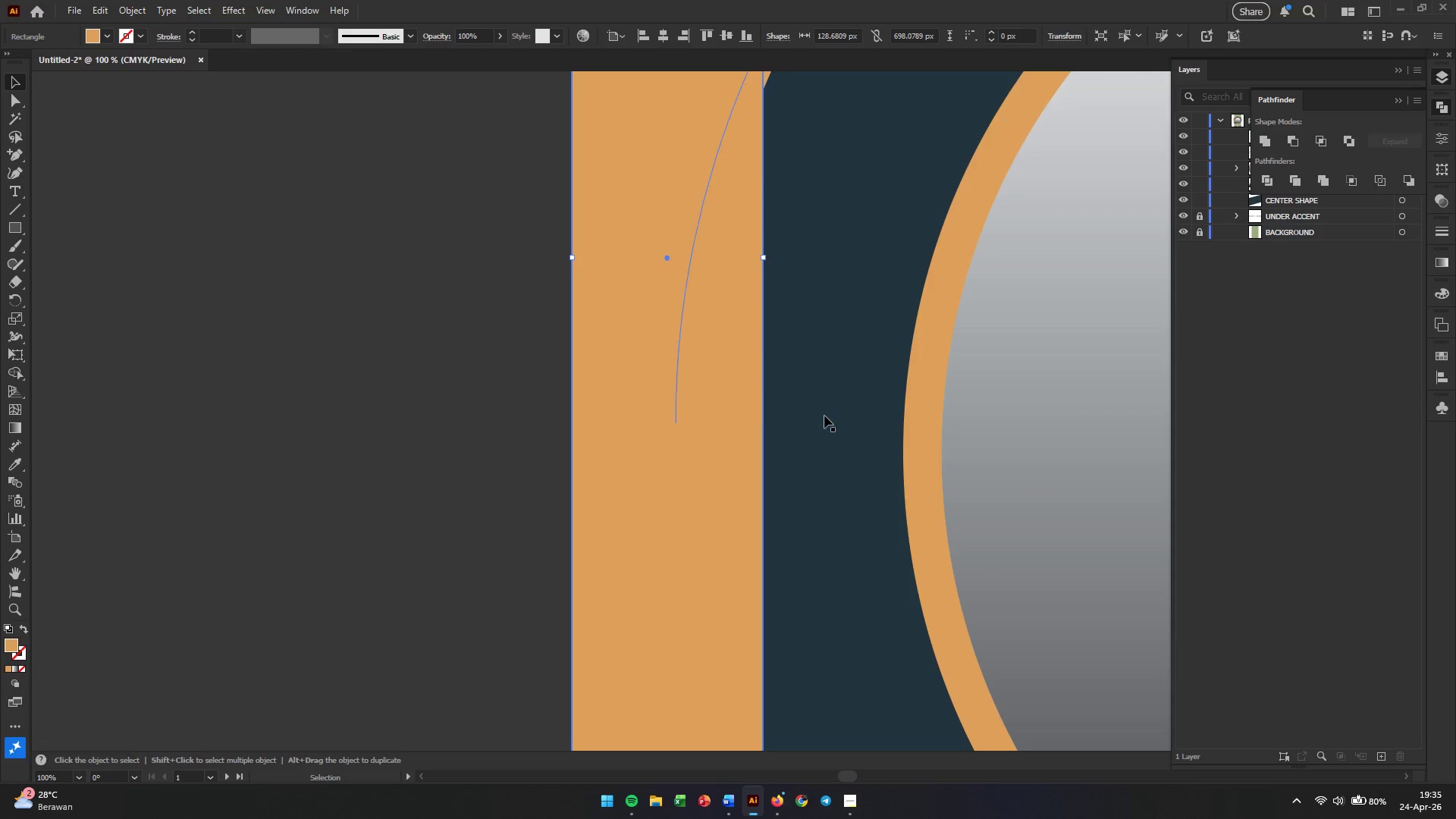 
hold_key(key=ShiftLeft, duration=0.78)
left_click([825, 414])
 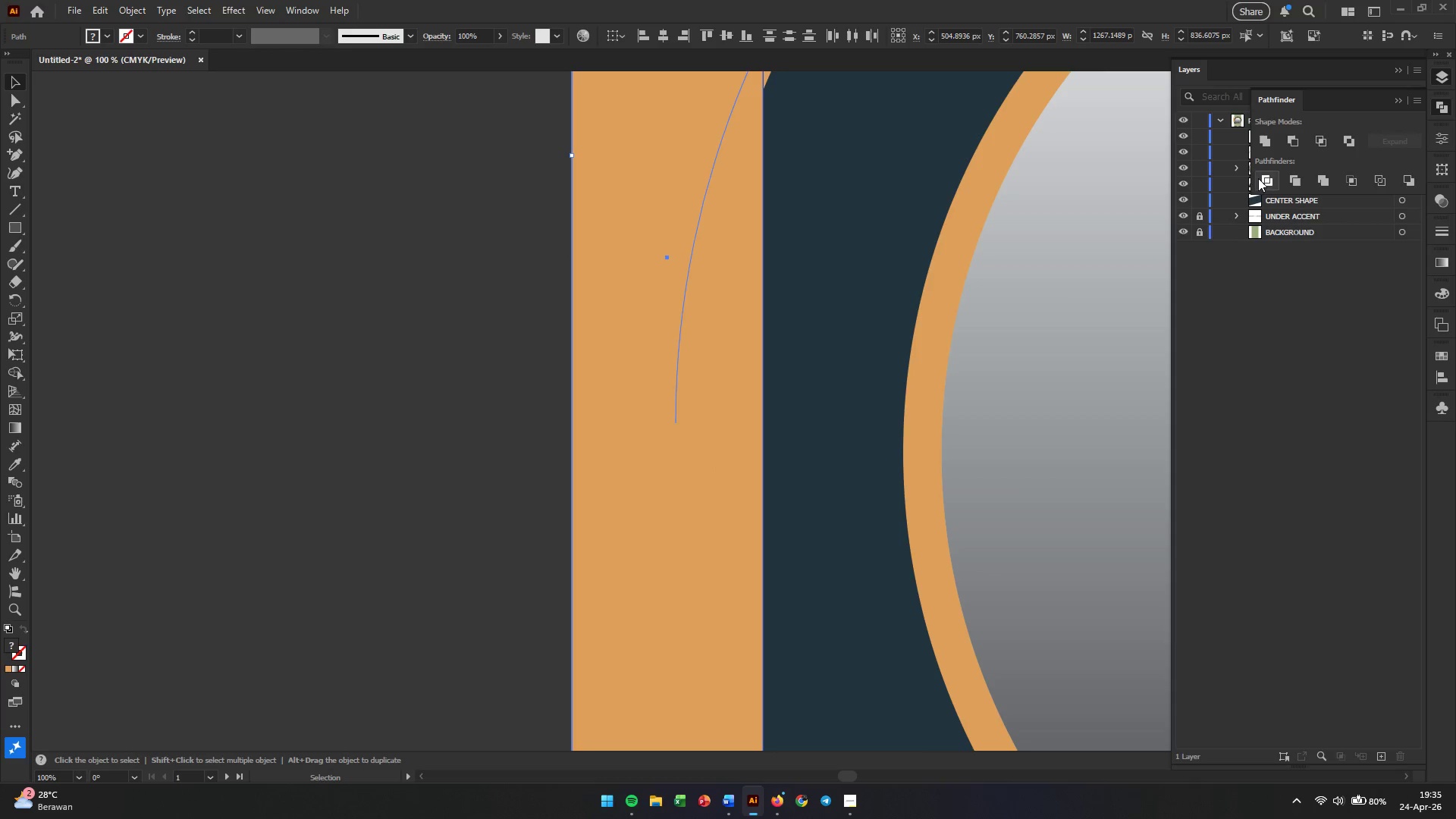 
left_click([1294, 140])
 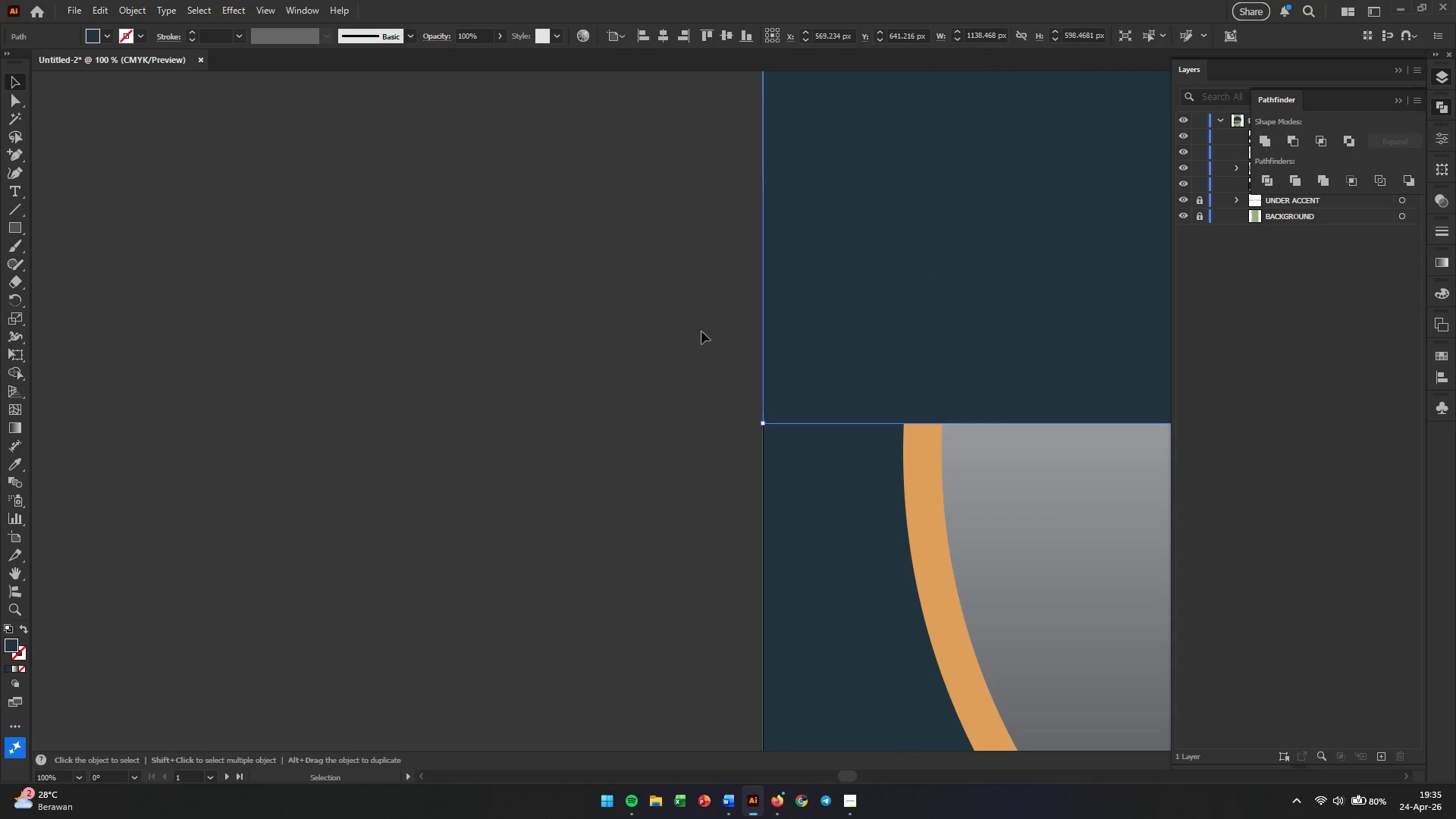 
left_click([529, 375])
 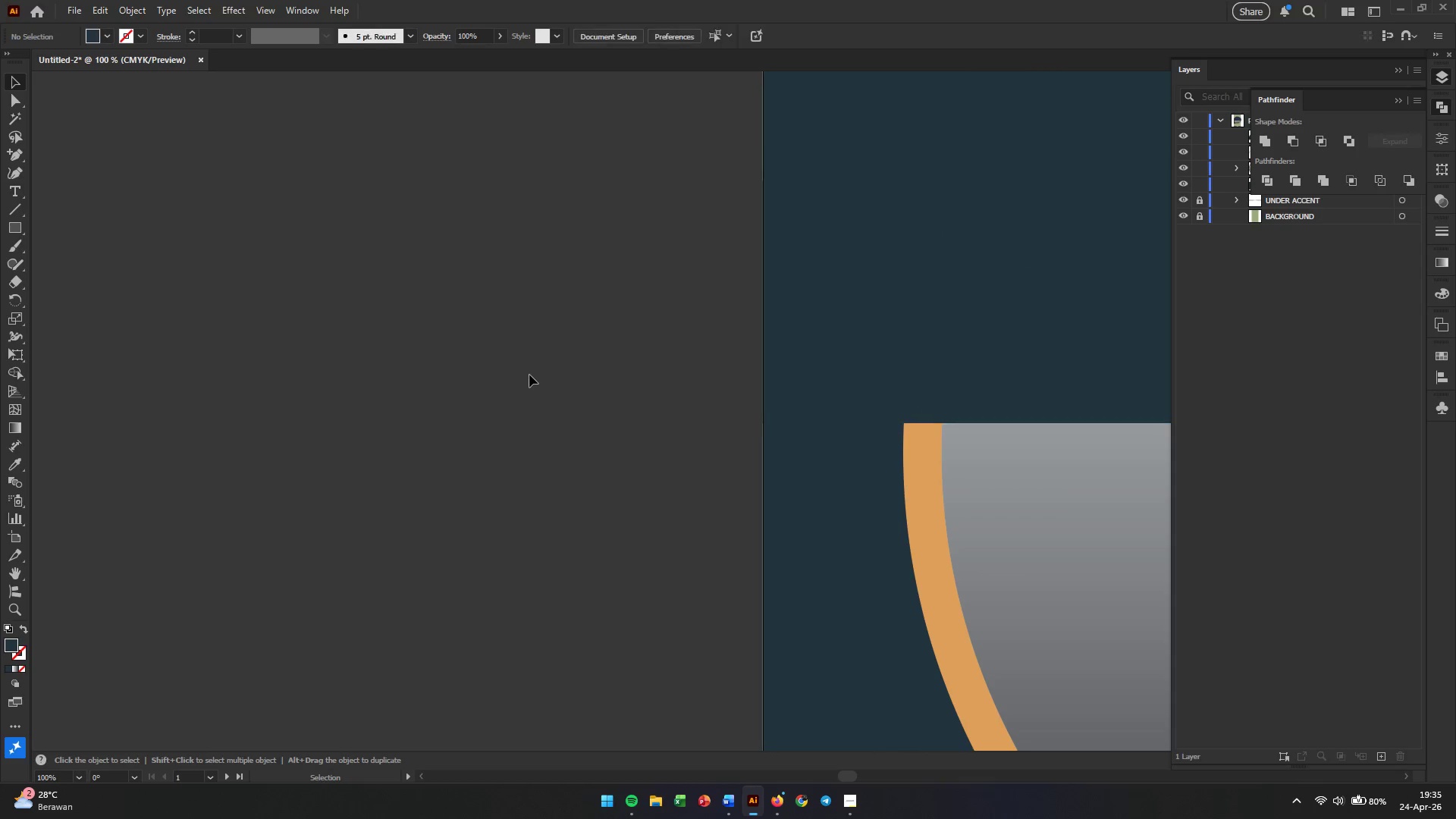 
hold_key(key=AltLeft, duration=1.83)
scroll: coordinate [602, 375], scroll_direction: down, amount: 4.0
 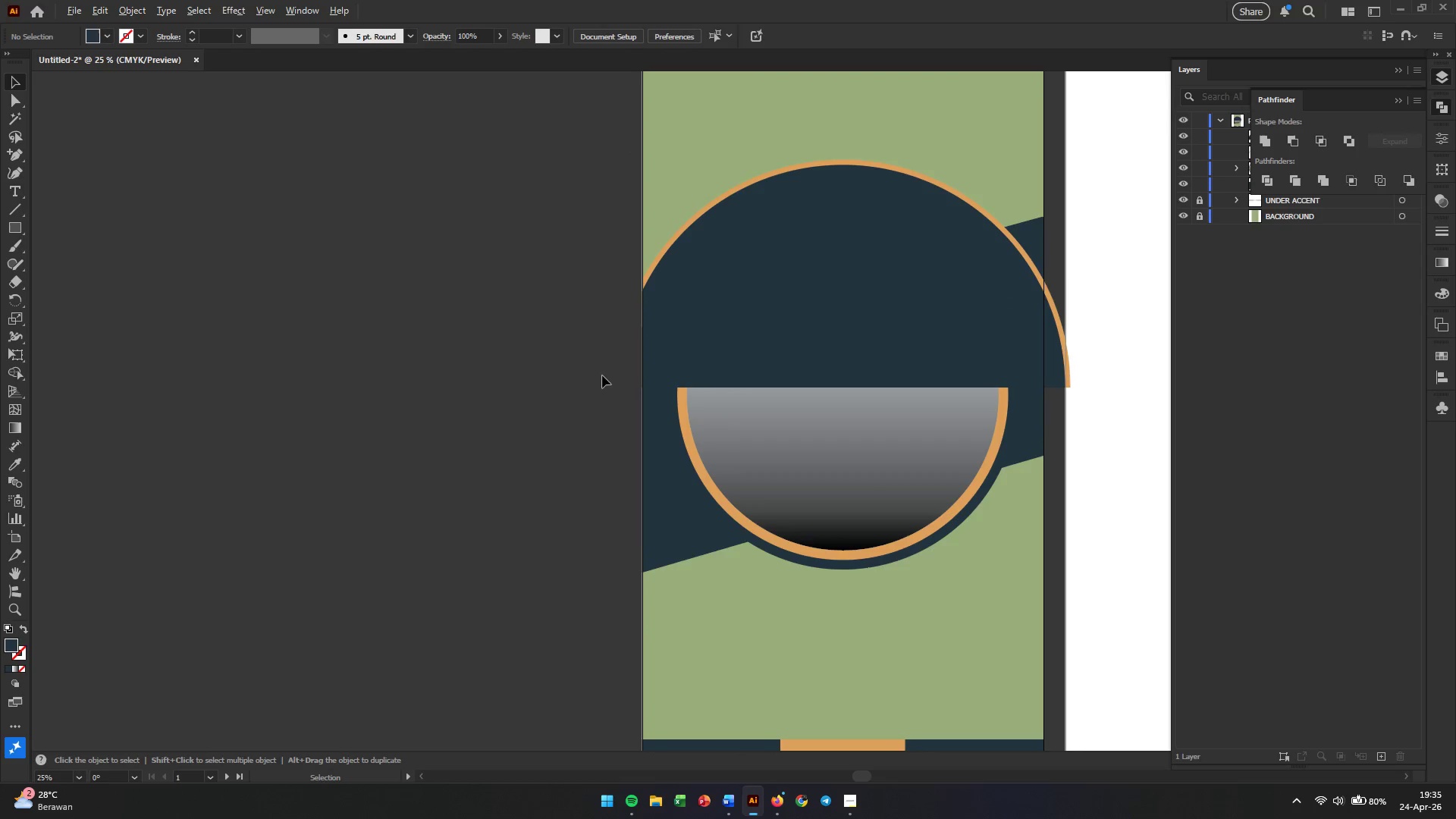 
scroll: coordinate [625, 331], scroll_direction: up, amount: 2.0
 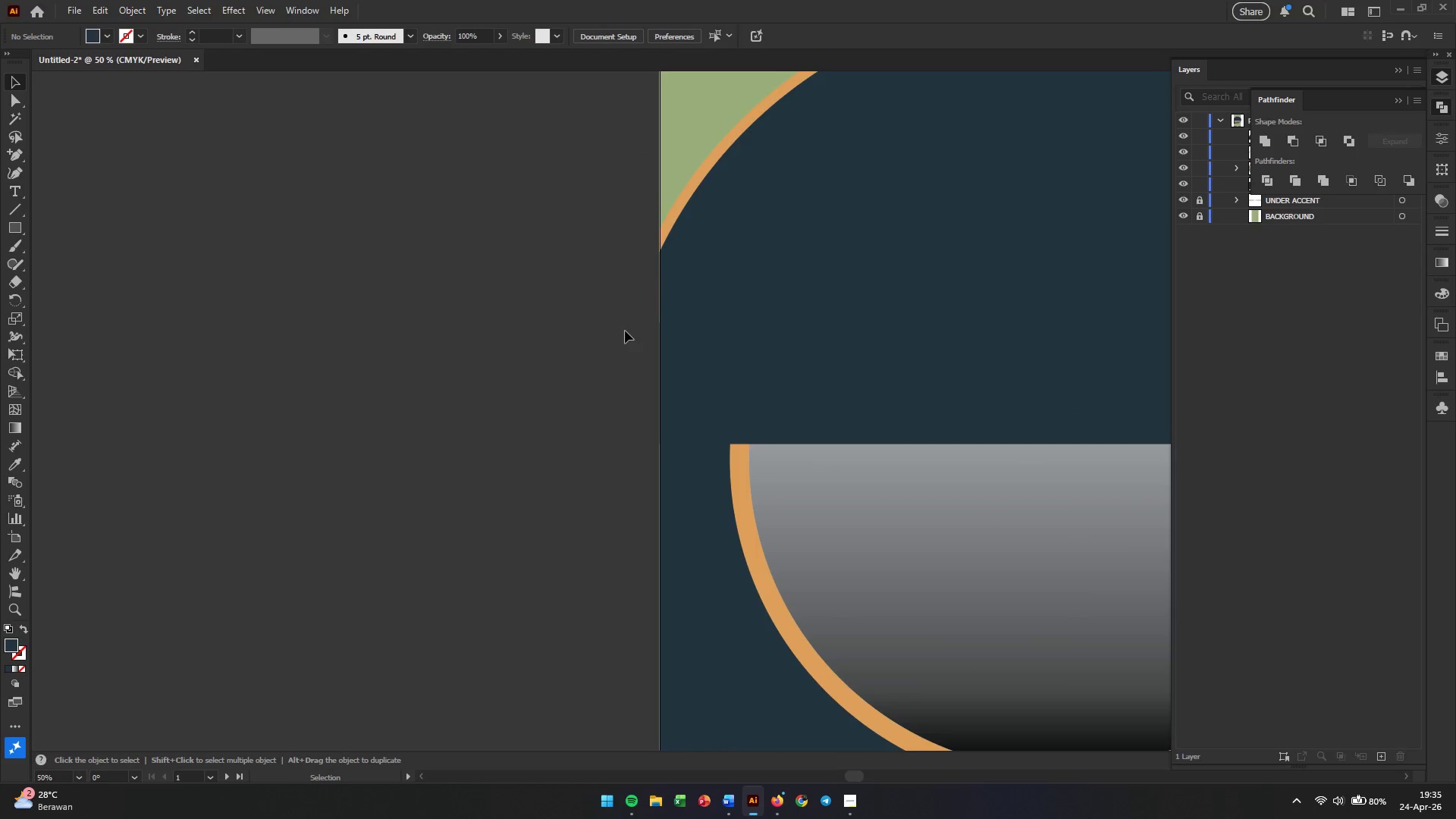 
hold_key(key=AltLeft, duration=0.61)
scroll: coordinate [625, 331], scroll_direction: down, amount: 3.0
 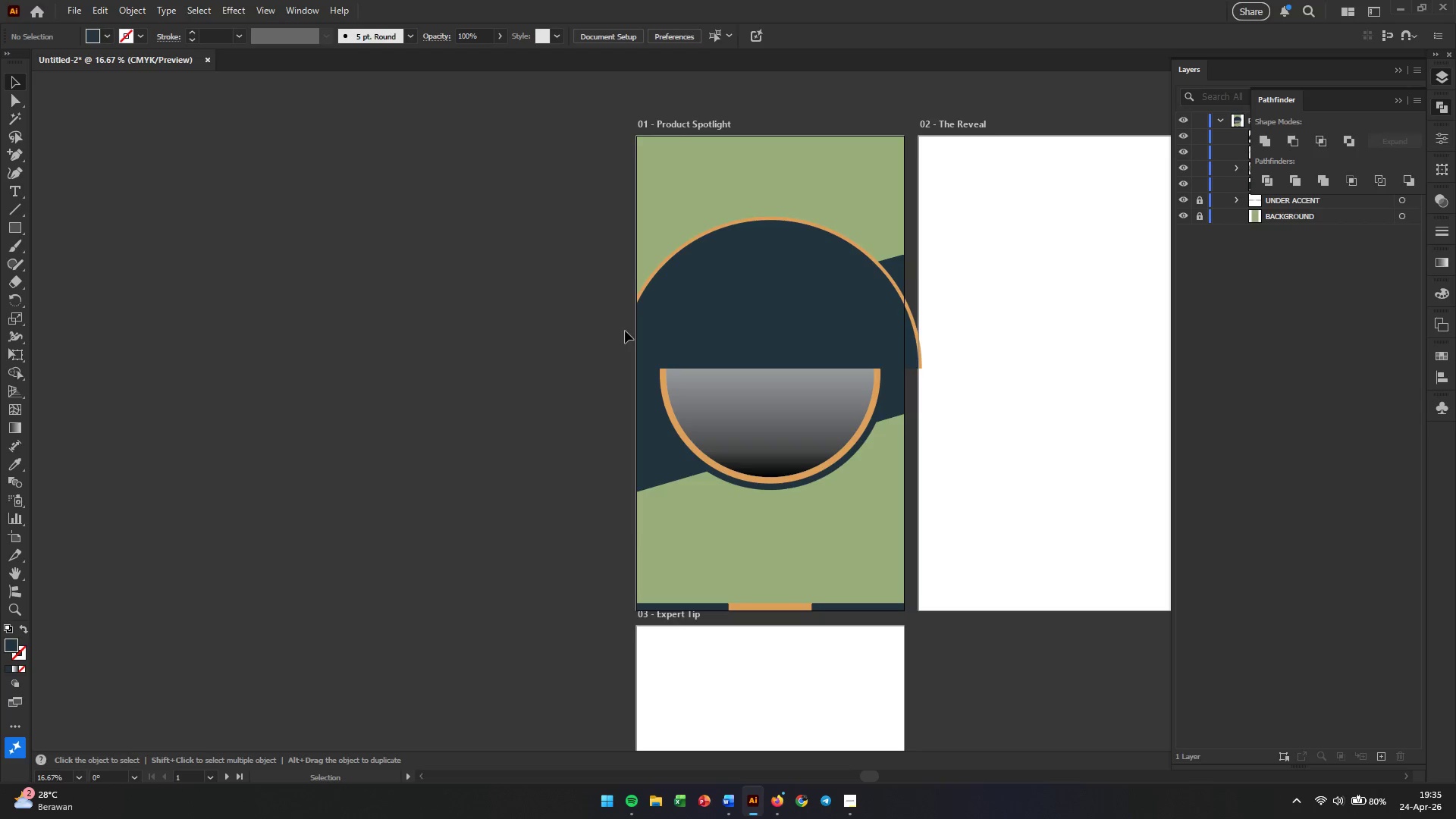 
key(Control+Z)
 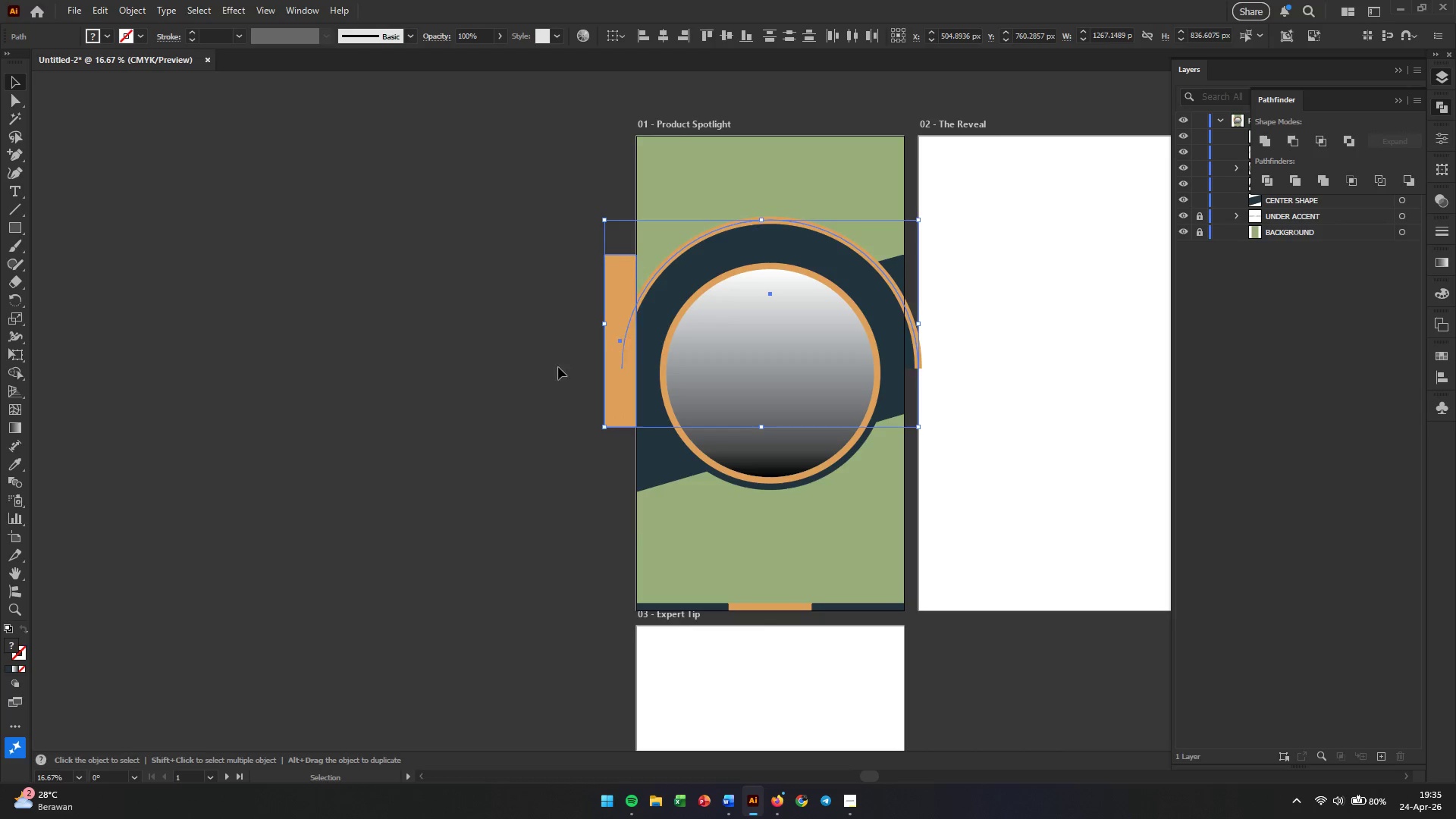 
left_click([531, 413])
 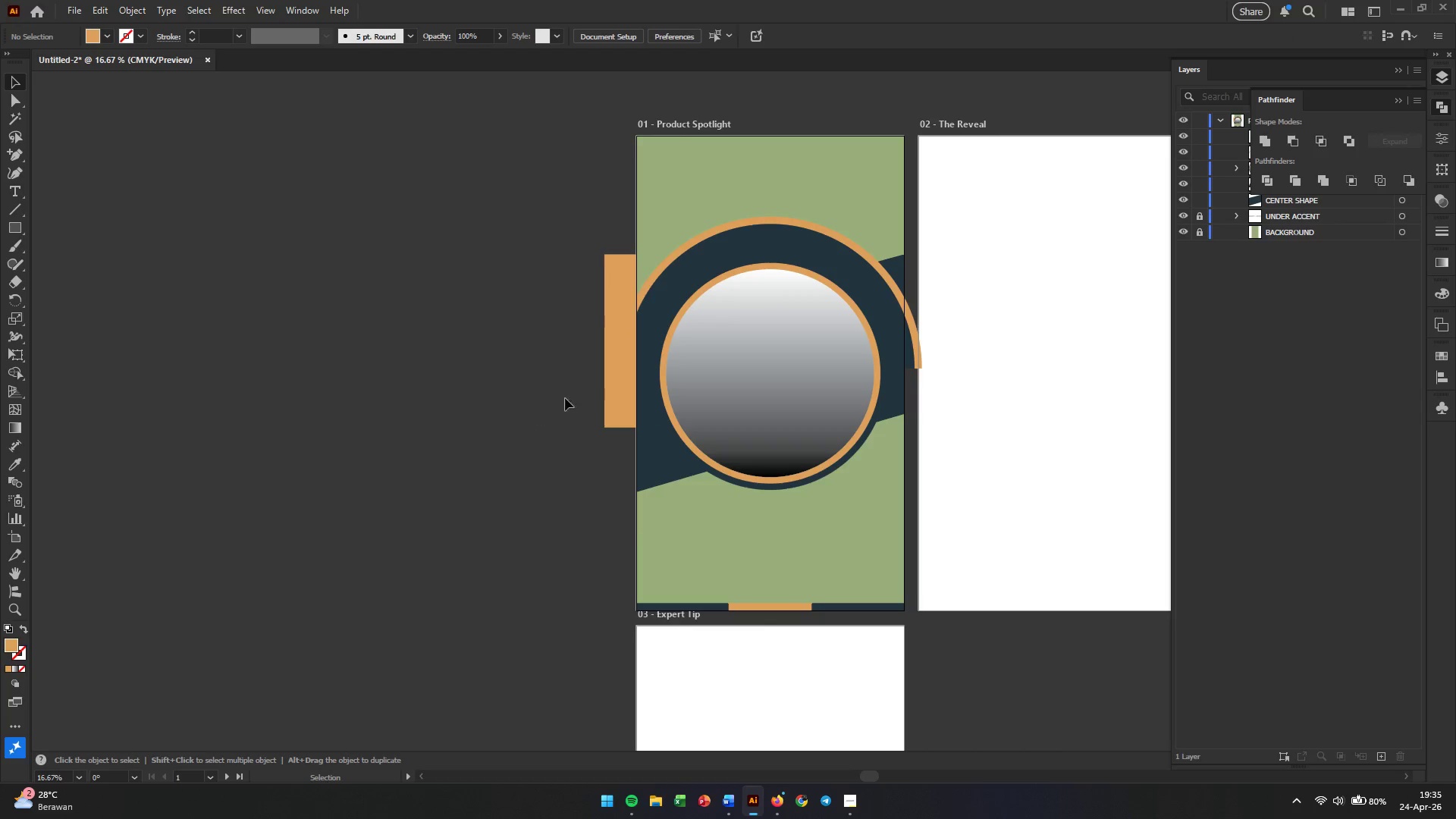 
hold_key(key=AltLeft, duration=0.56)
scroll: coordinate [615, 373], scroll_direction: up, amount: 3.0
 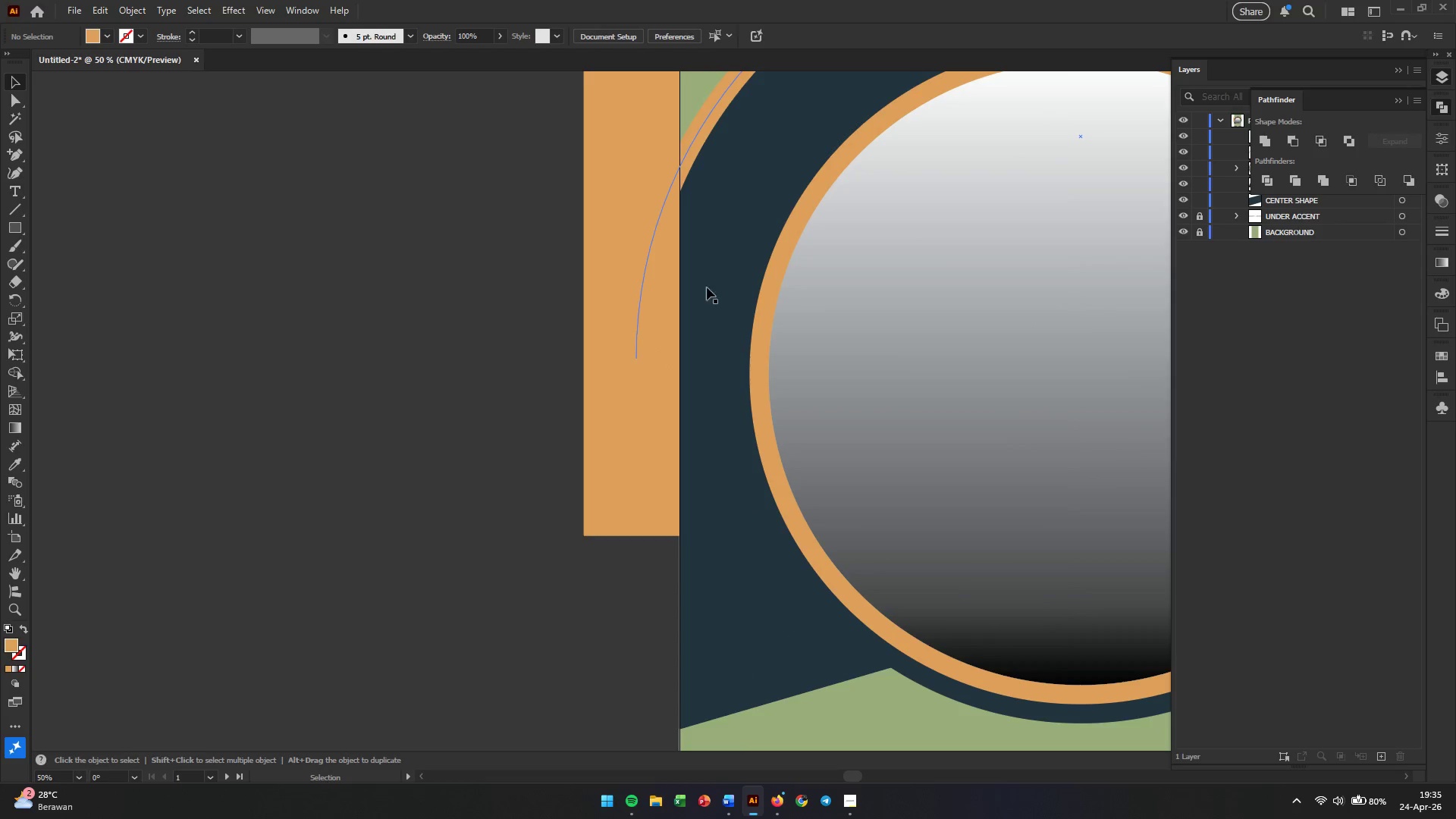 
left_click([714, 278])
 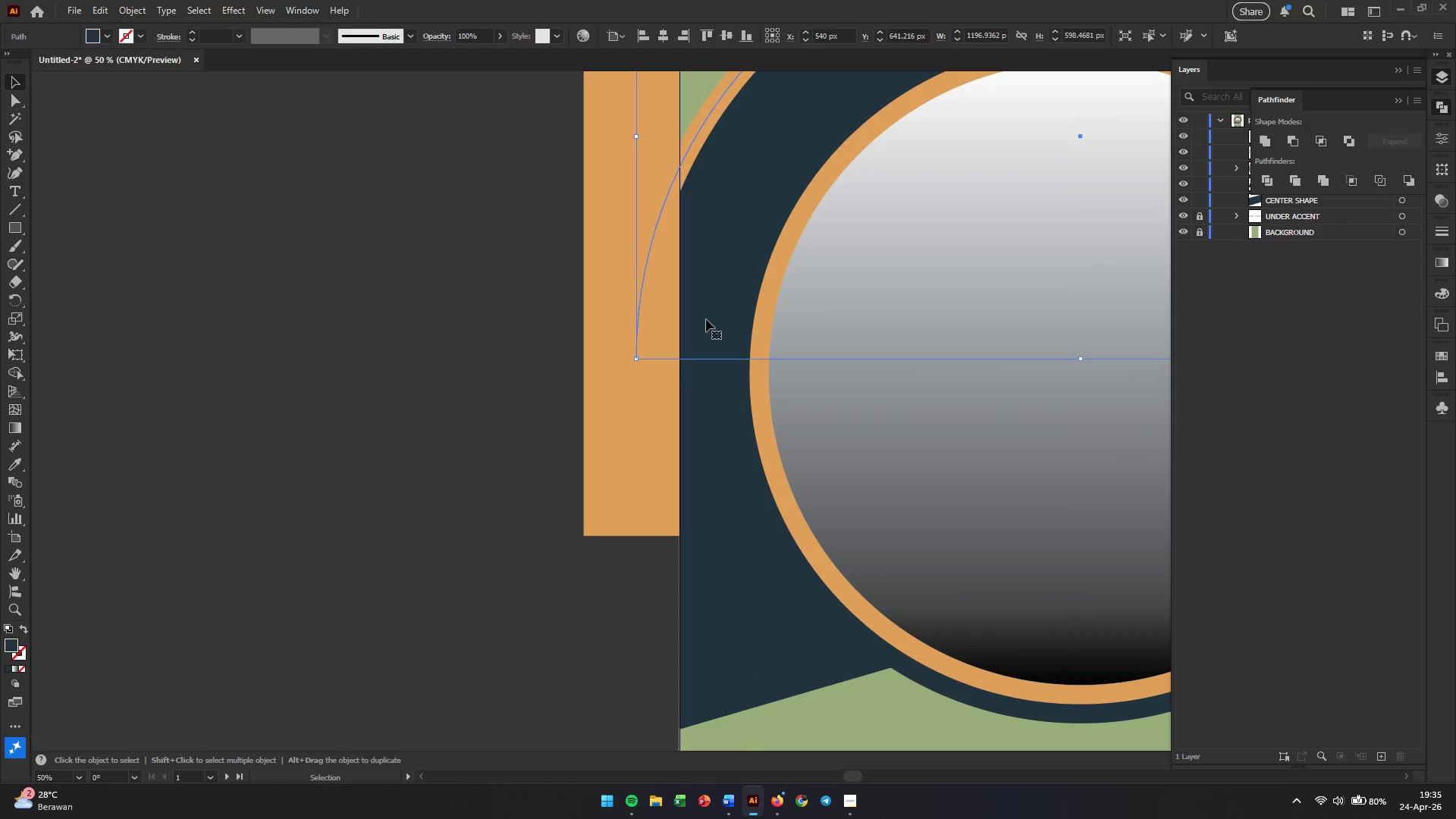 
hold_key(key=ShiftLeft, duration=1.22)
left_click([622, 416])
 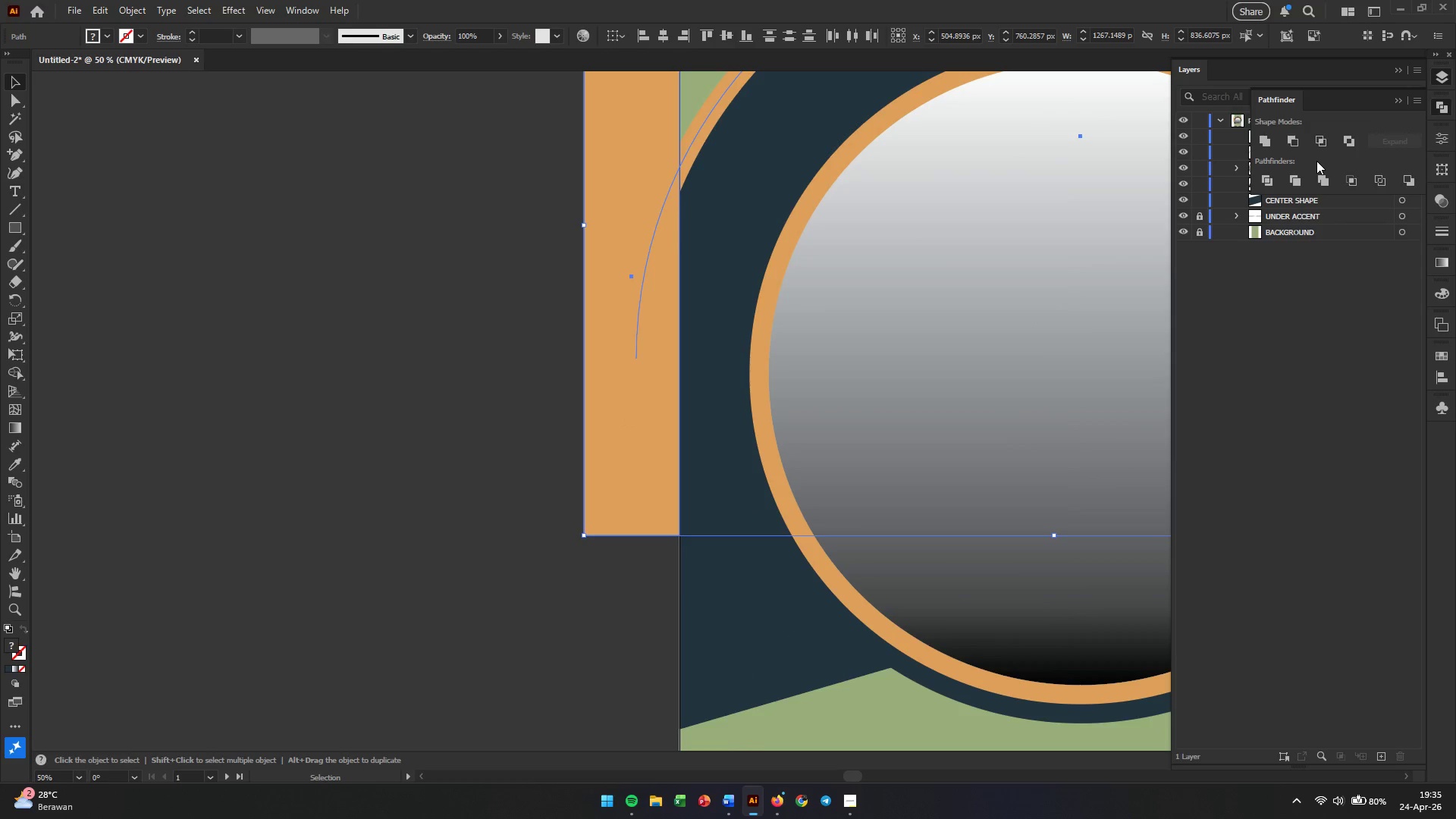 
left_click_drag(start_coordinate=[592, 491], to_coordinate=[291, 497])
 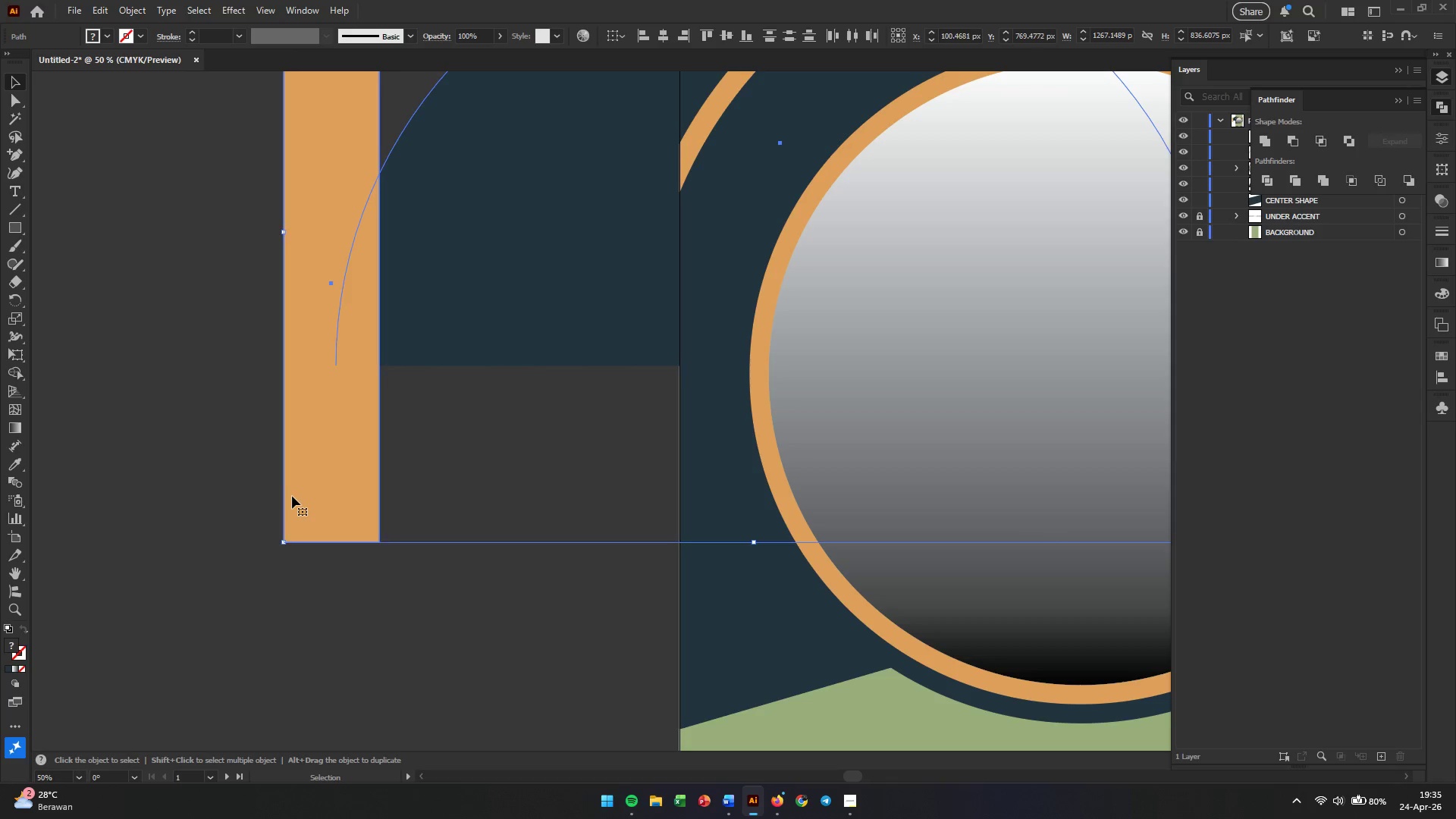 
key(Control+Z)
 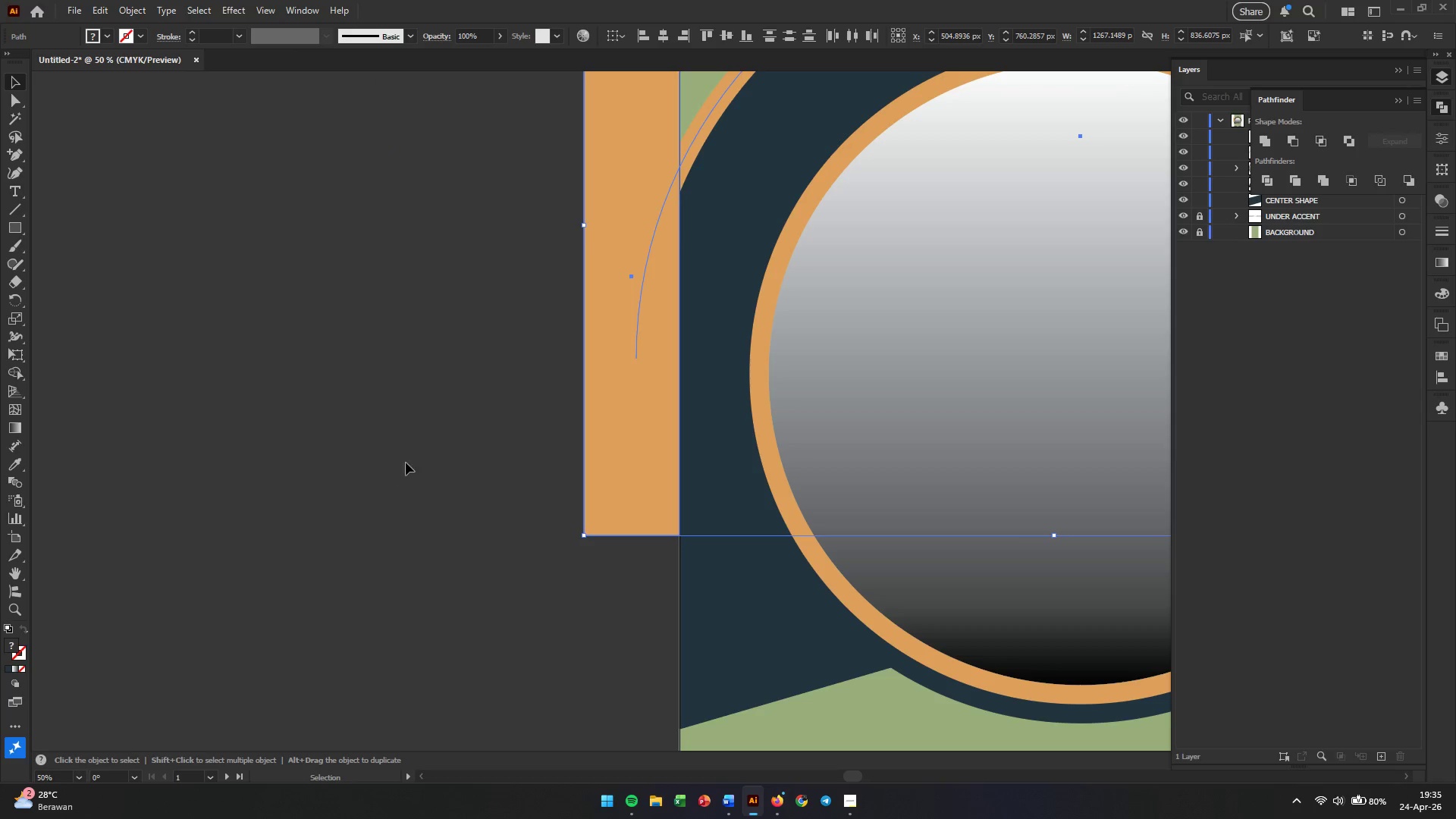 
left_click([410, 462])
 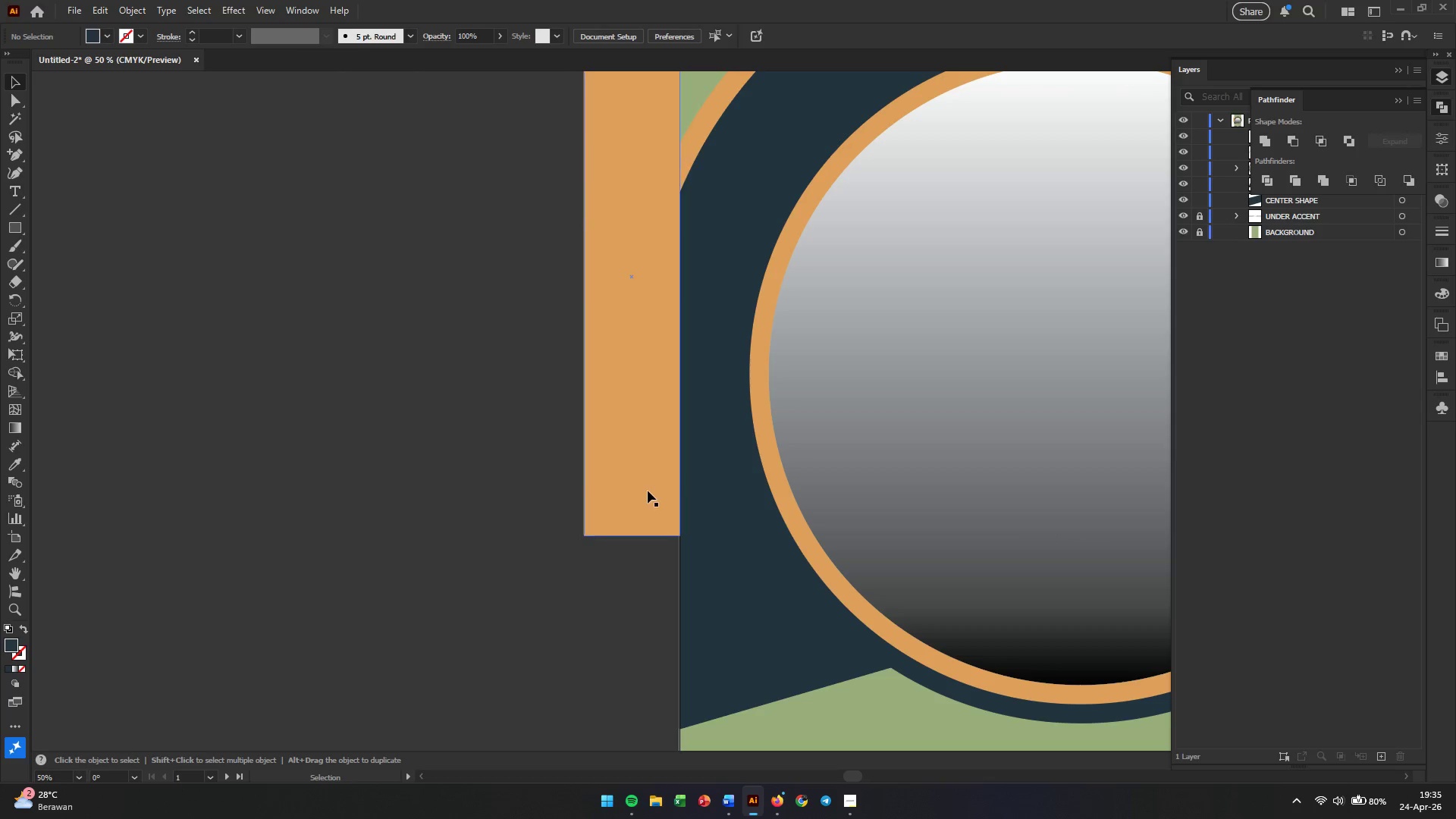 
left_click_drag(start_coordinate=[646, 491], to_coordinate=[227, 488])
 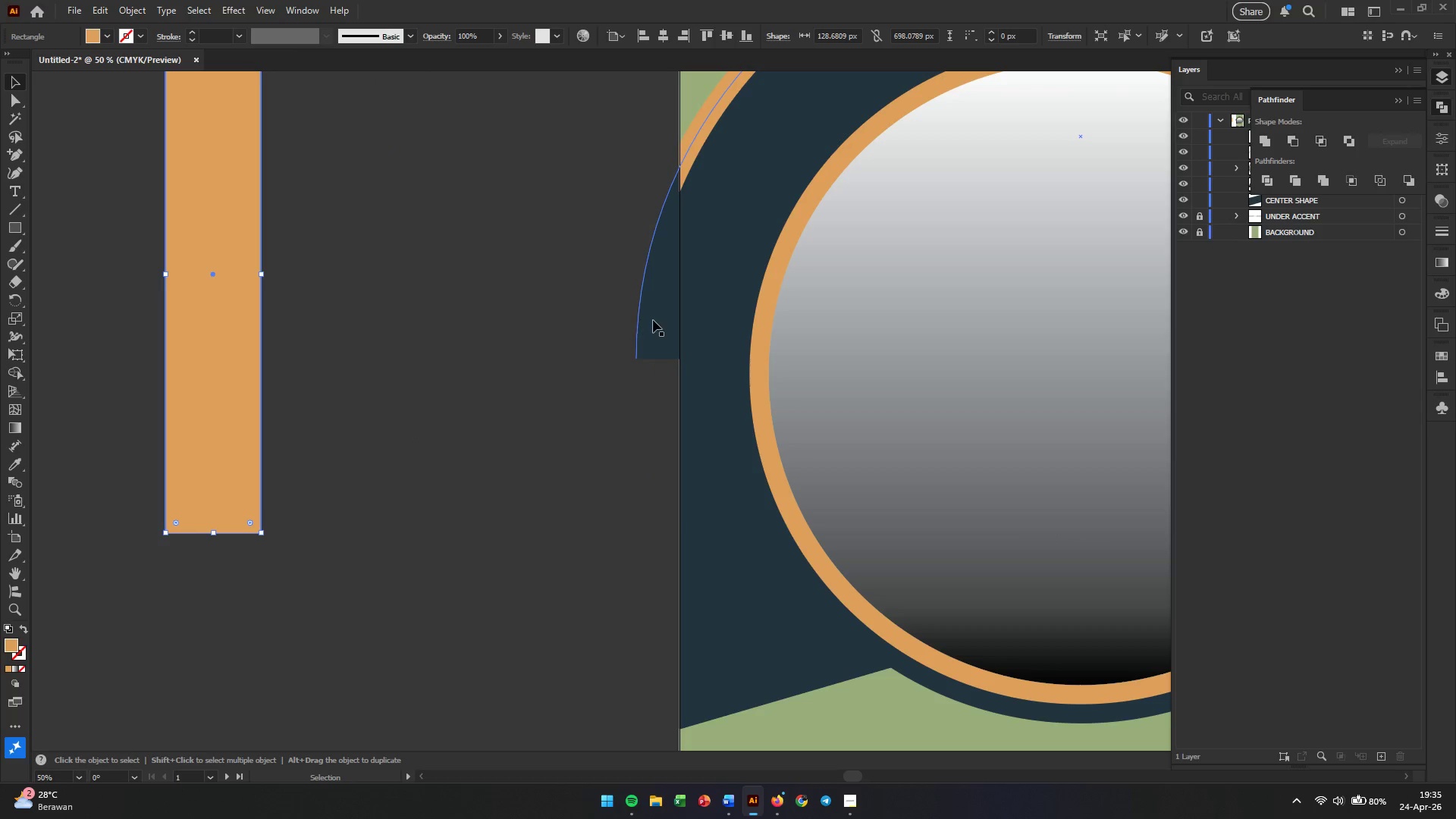 
left_click([653, 320])
 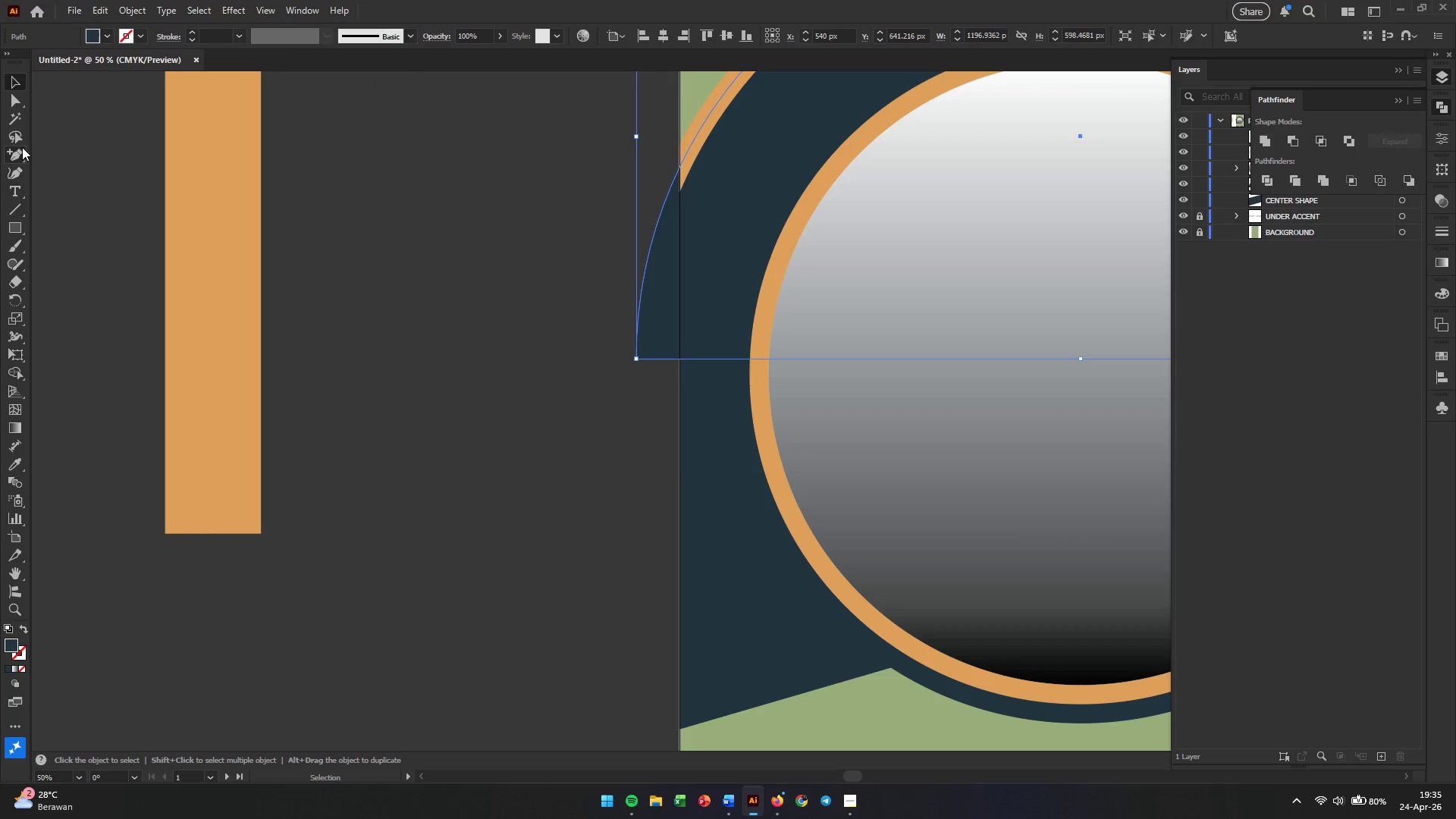 
left_click([16, 157])
 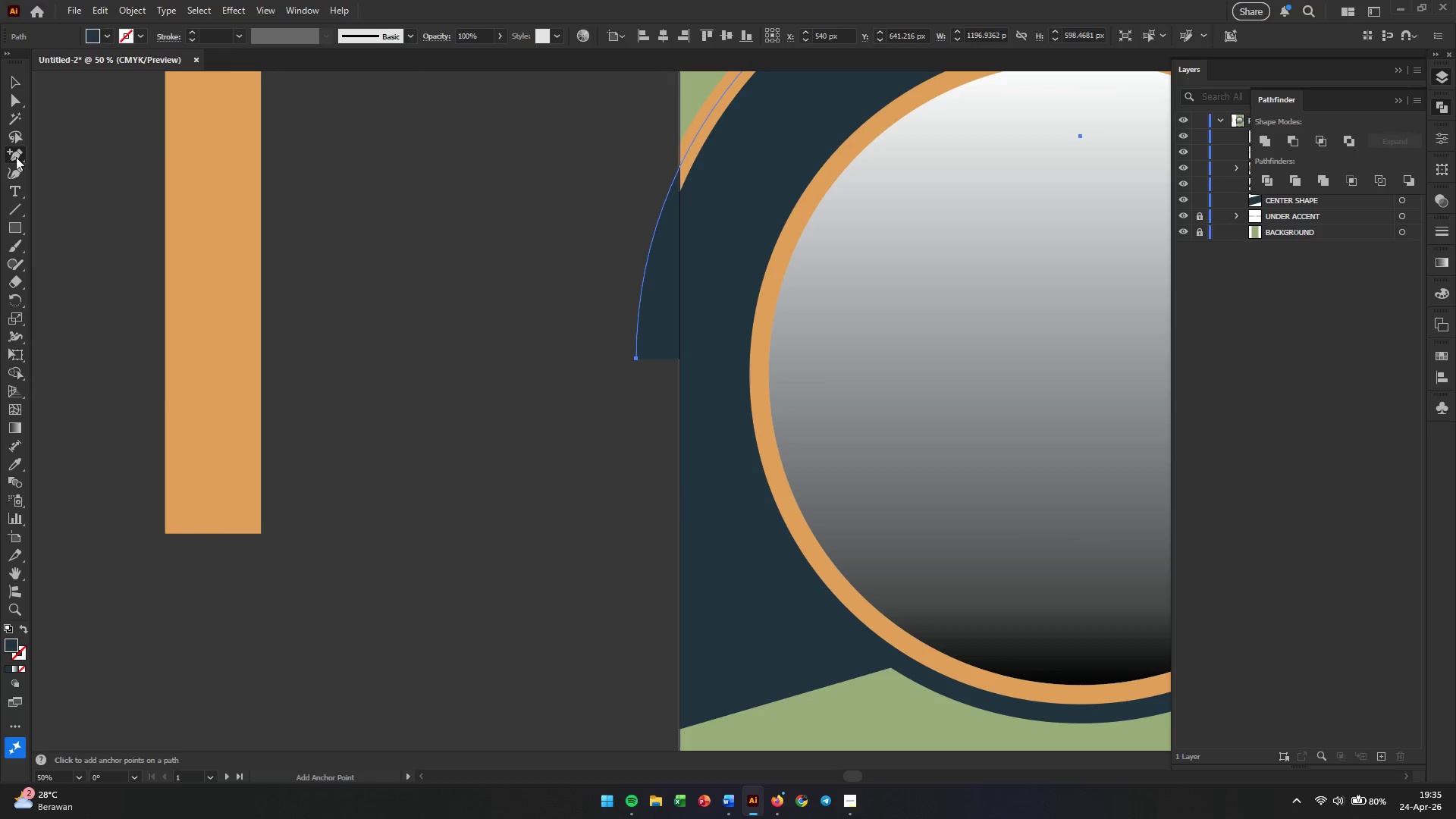 
right_click([16, 157])
 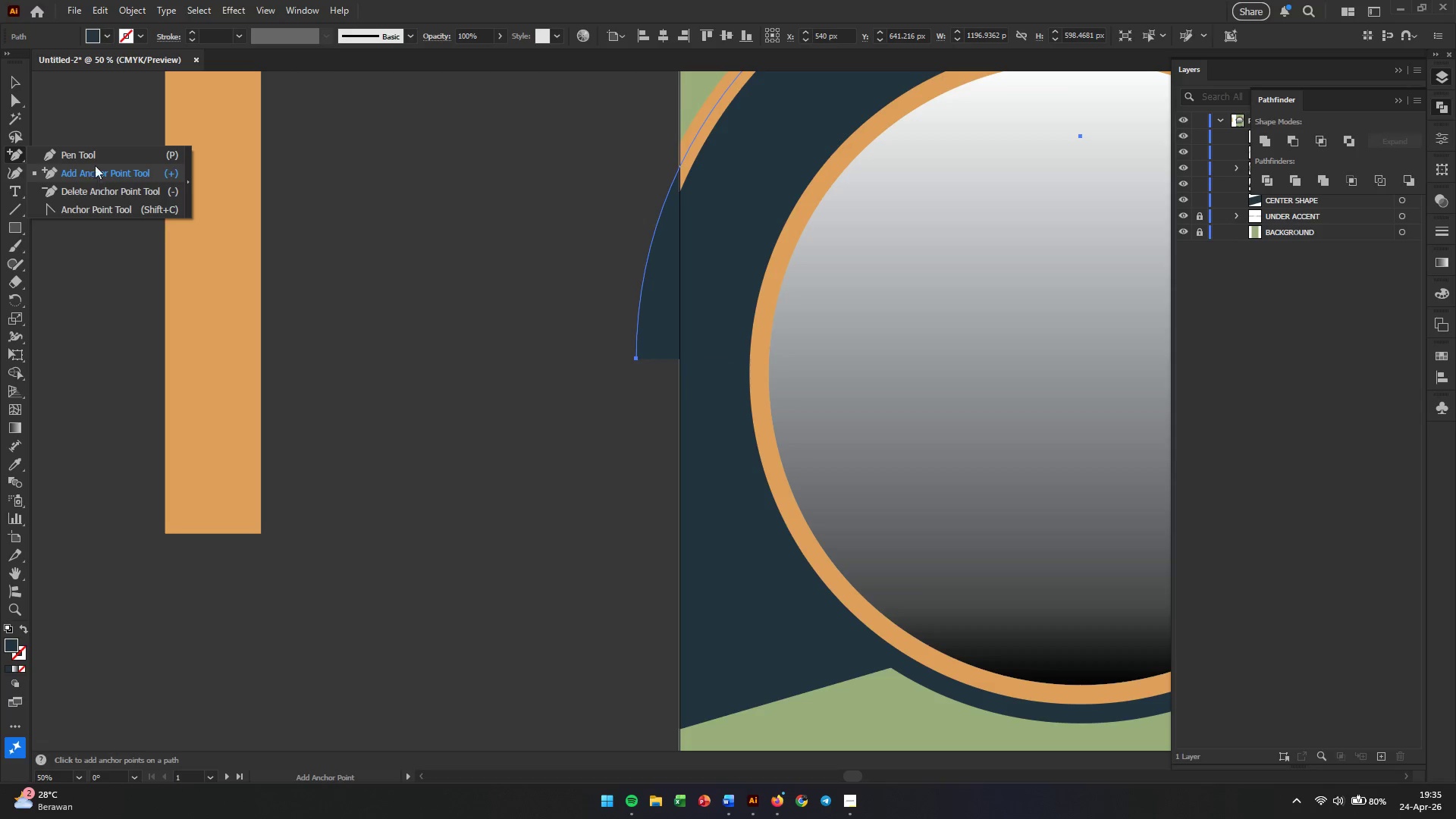 
left_click([94, 158])
 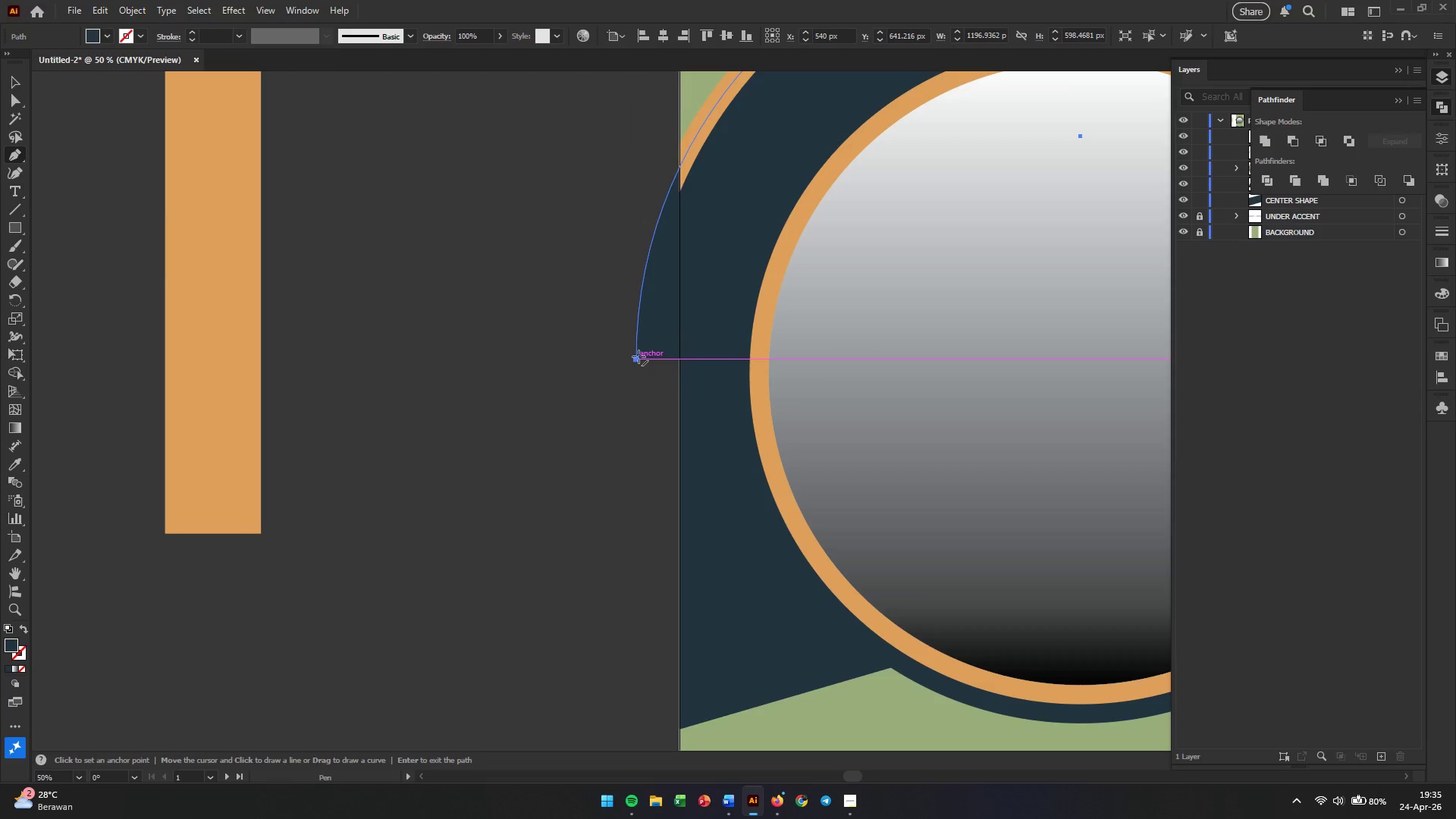 
left_click([637, 356])
 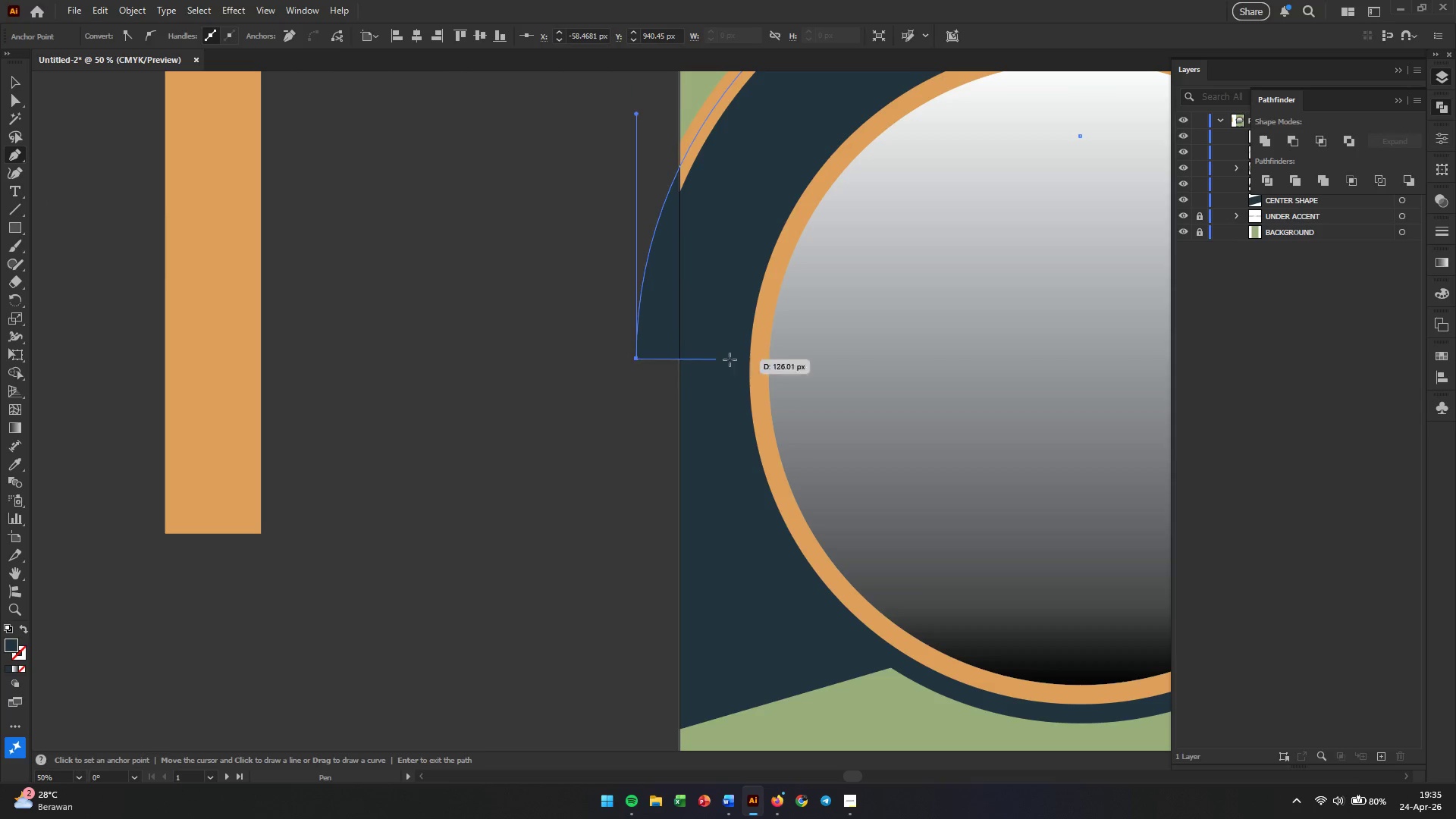 
hold_key(key=Space, duration=1.5)
 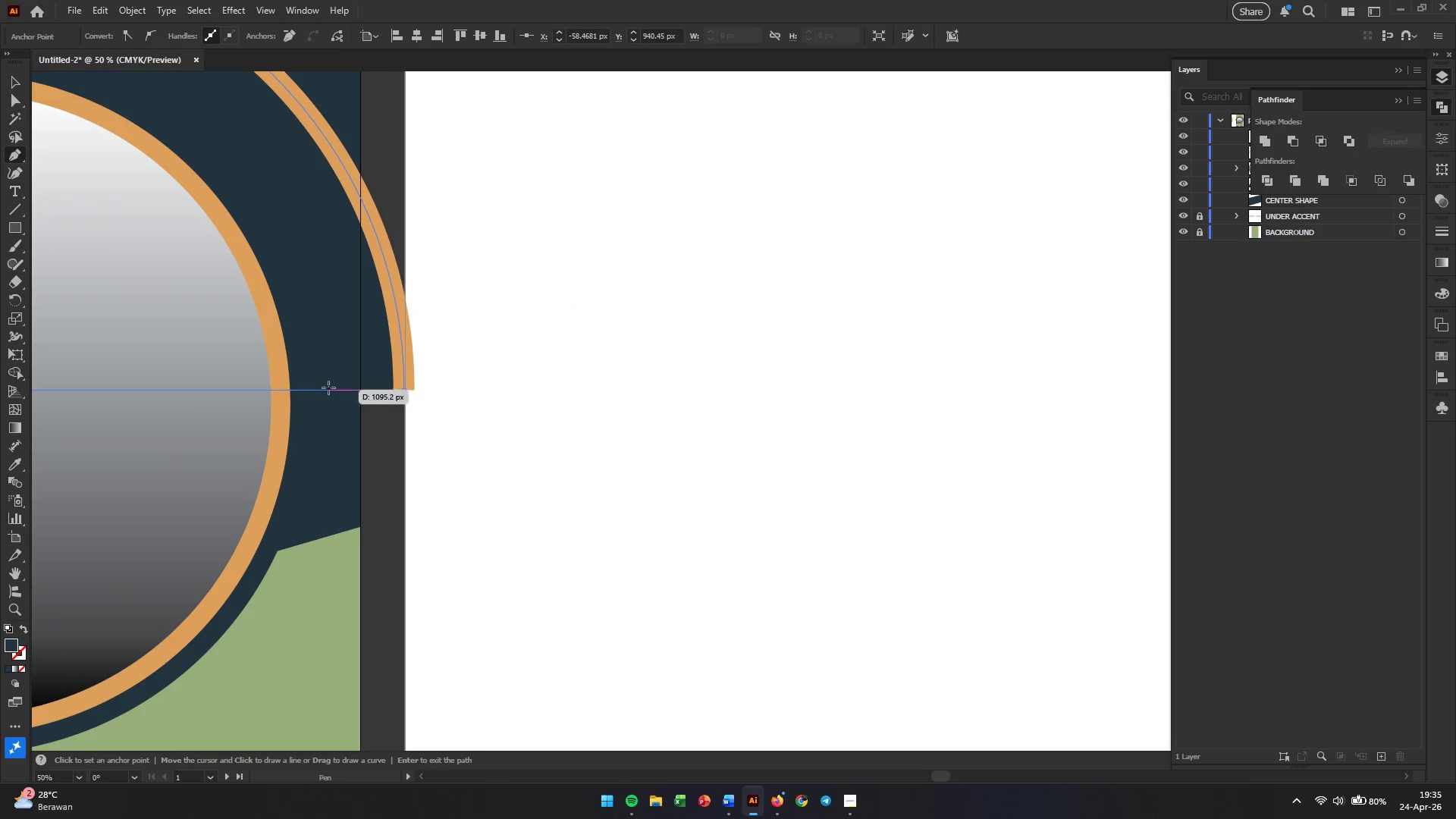 
left_click_drag(start_coordinate=[1037, 366], to_coordinate=[174, 398])
 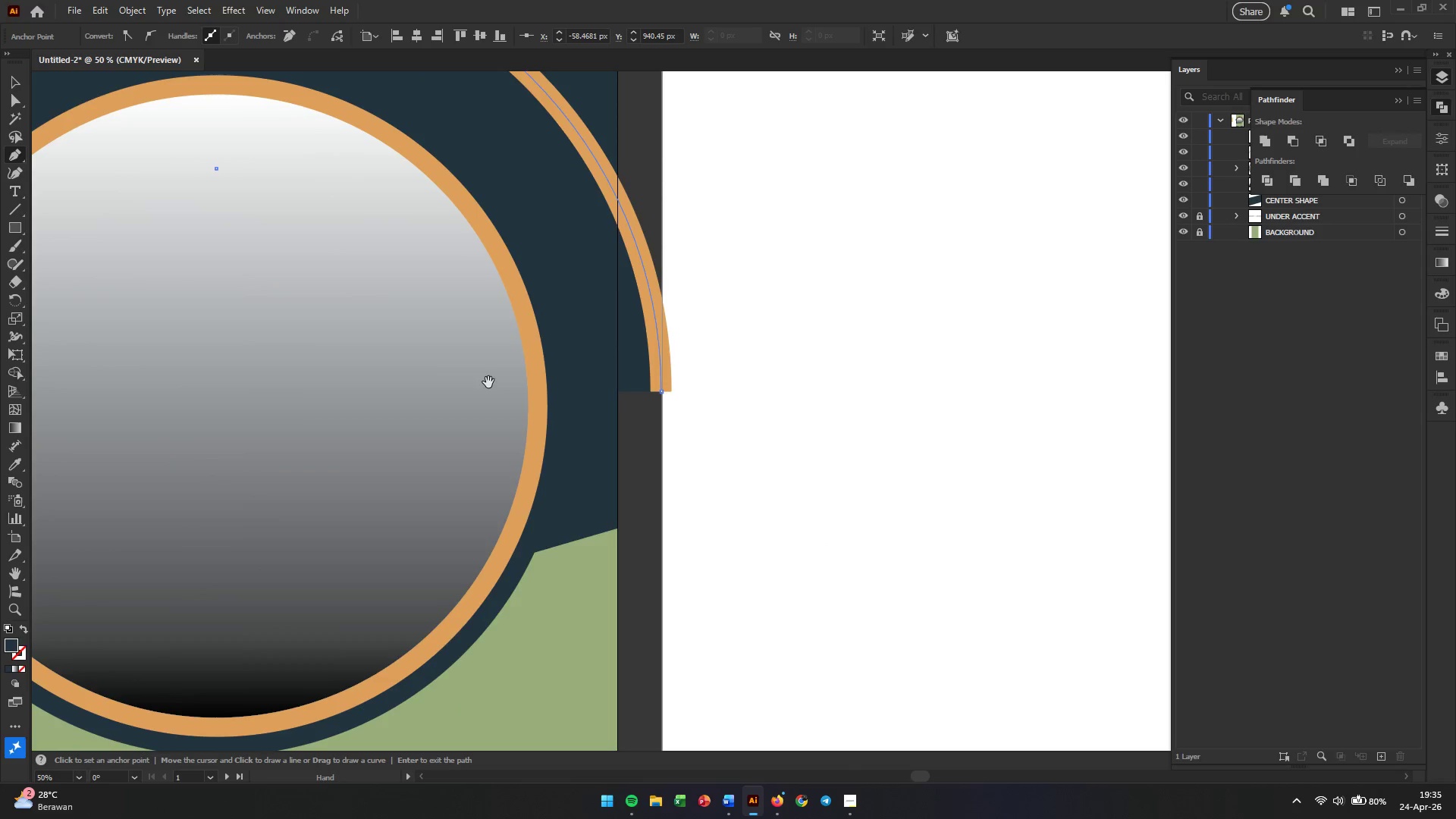 
left_click_drag(start_coordinate=[488, 382], to_coordinate=[231, 381])
 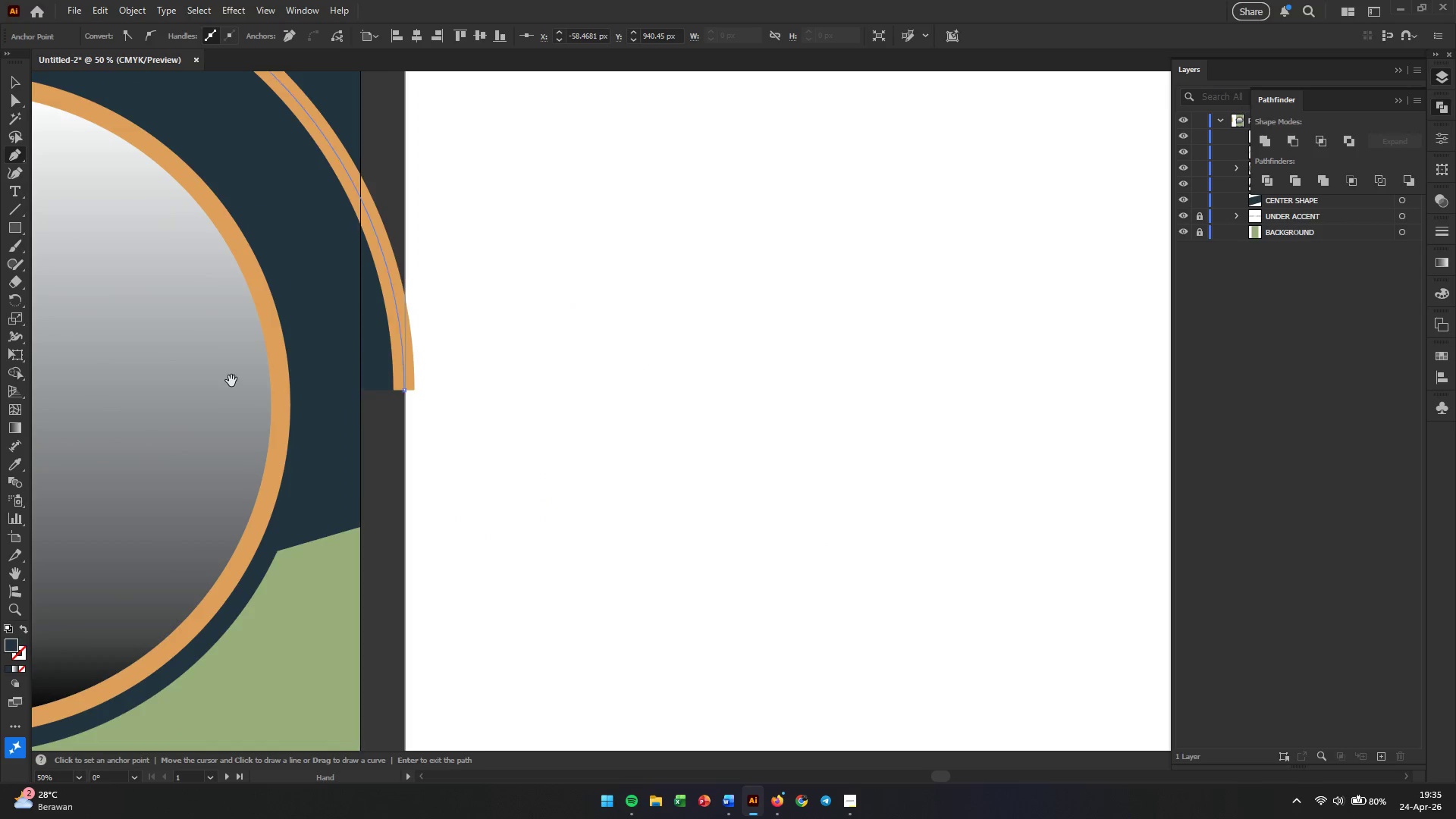 
key(Space)
 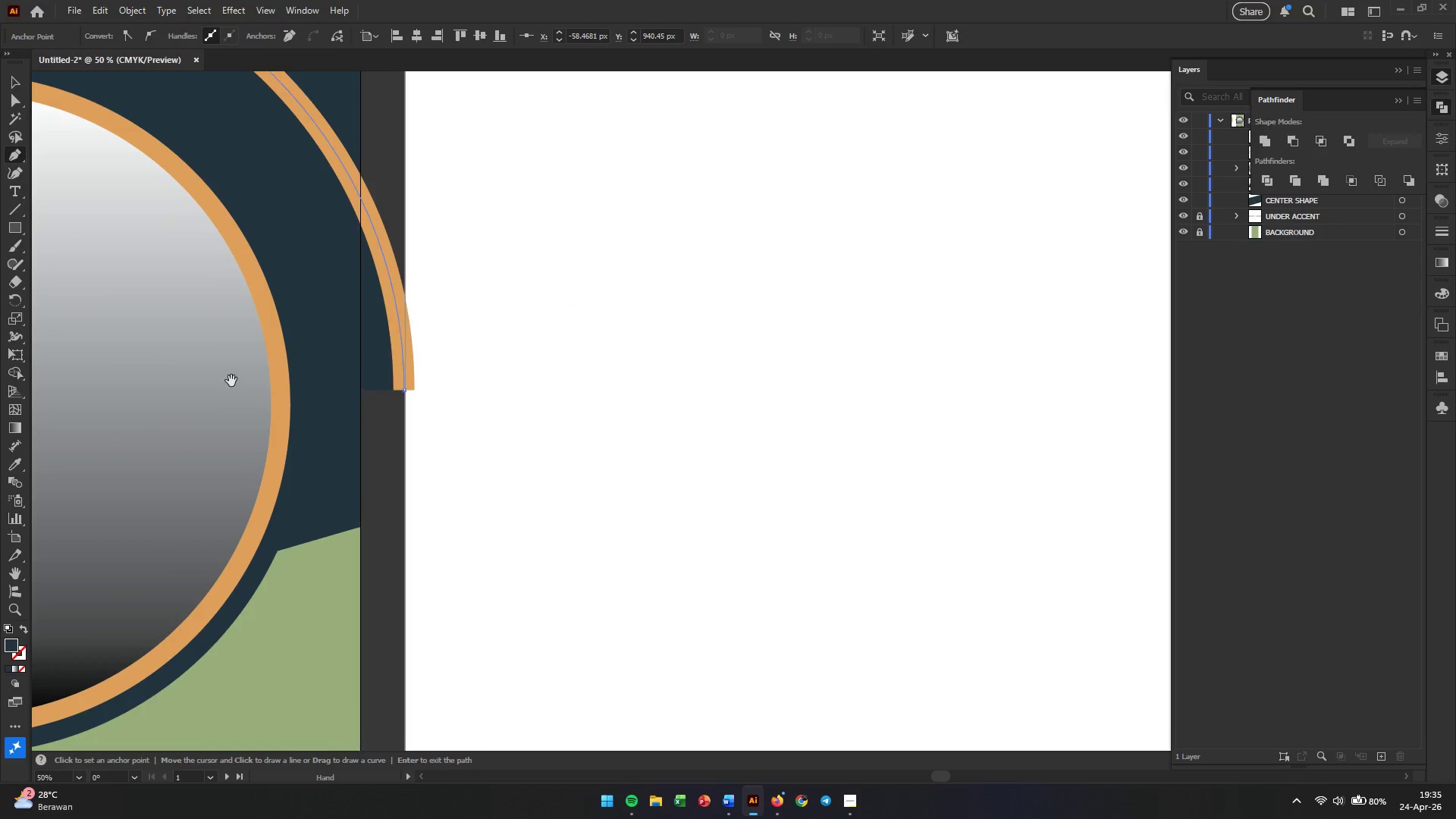 
key(Space)
 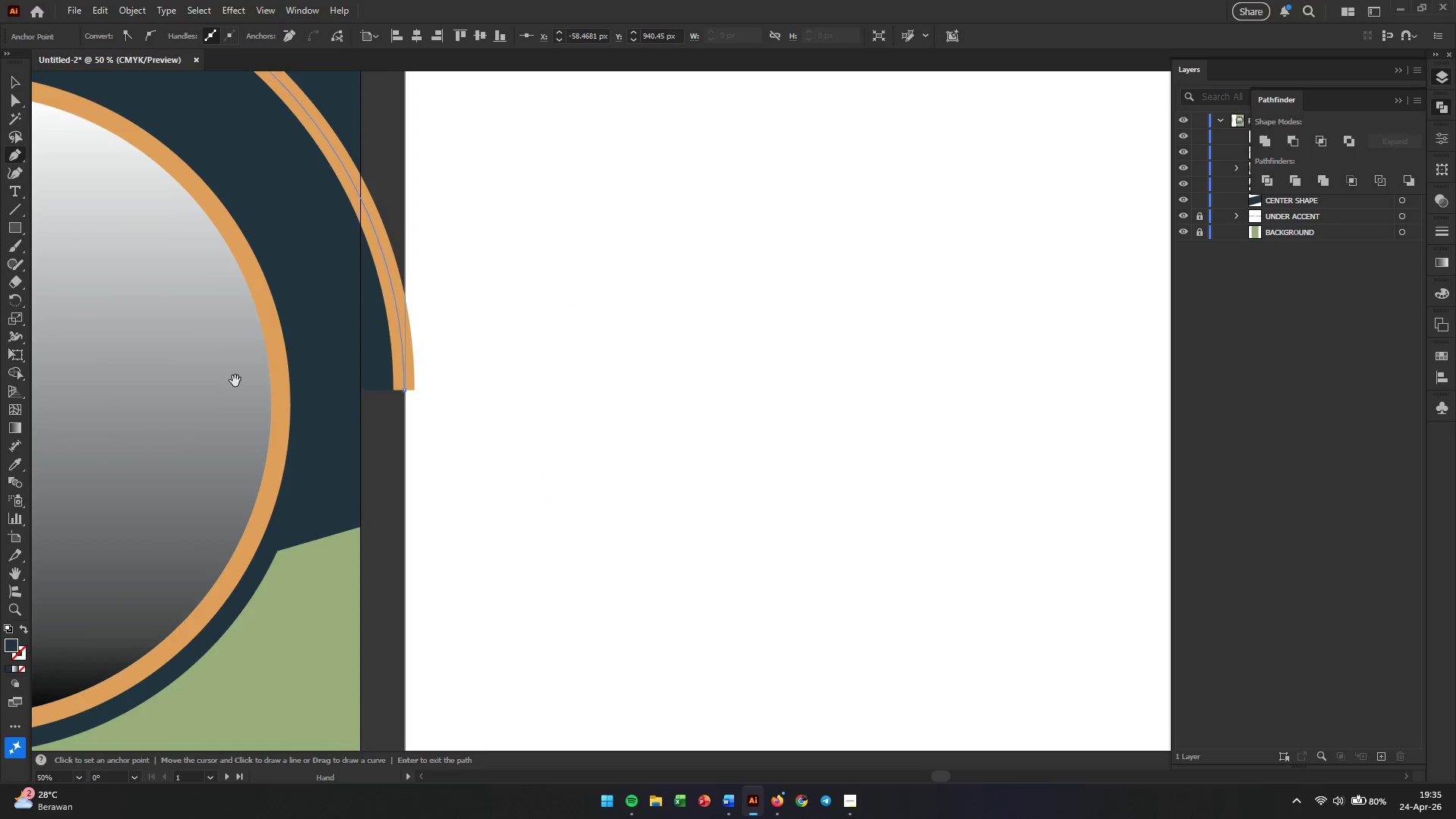 
key(Space)
 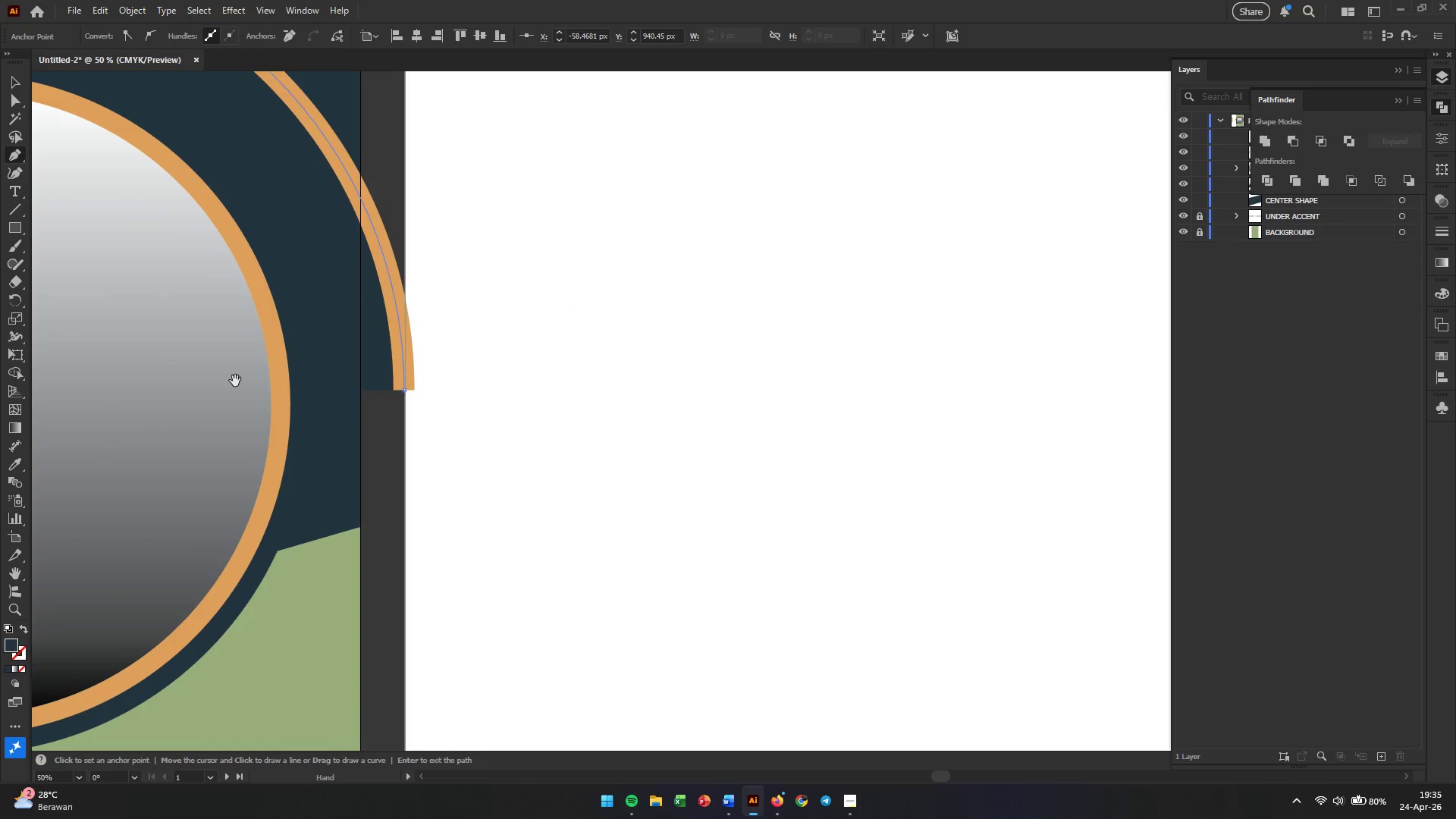 
key(Space)
 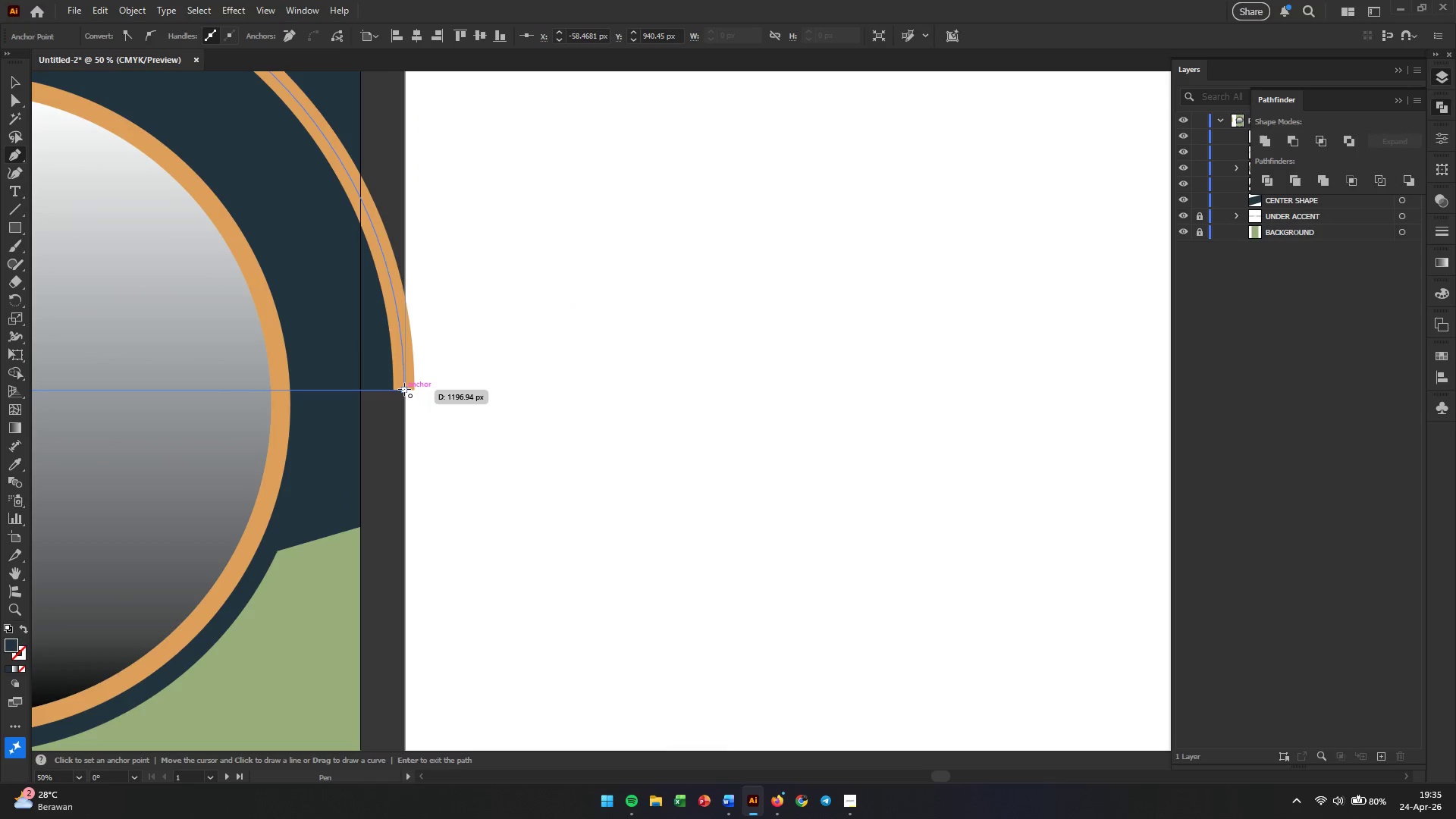 
left_click([404, 389])
 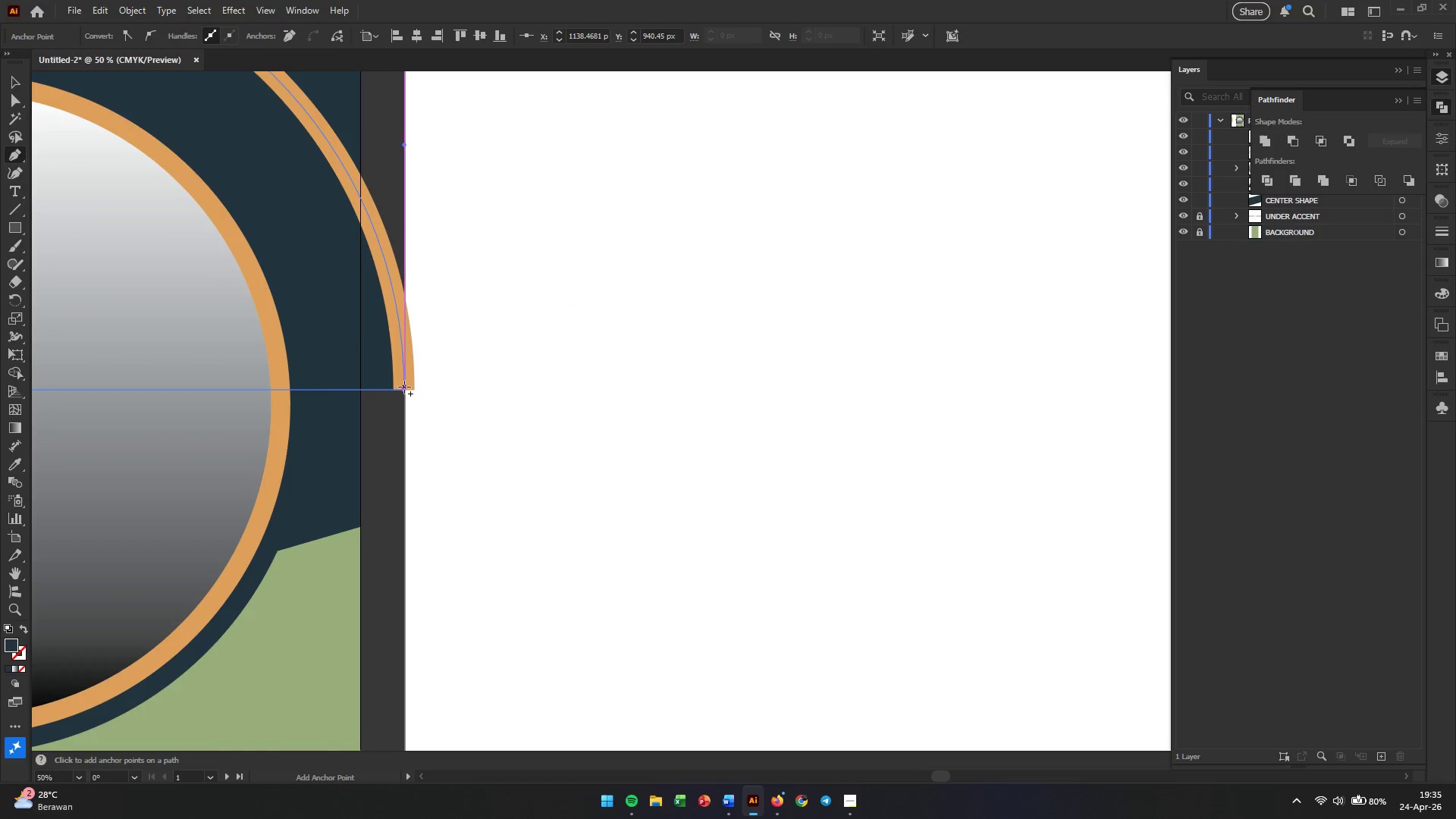 
key(V)
 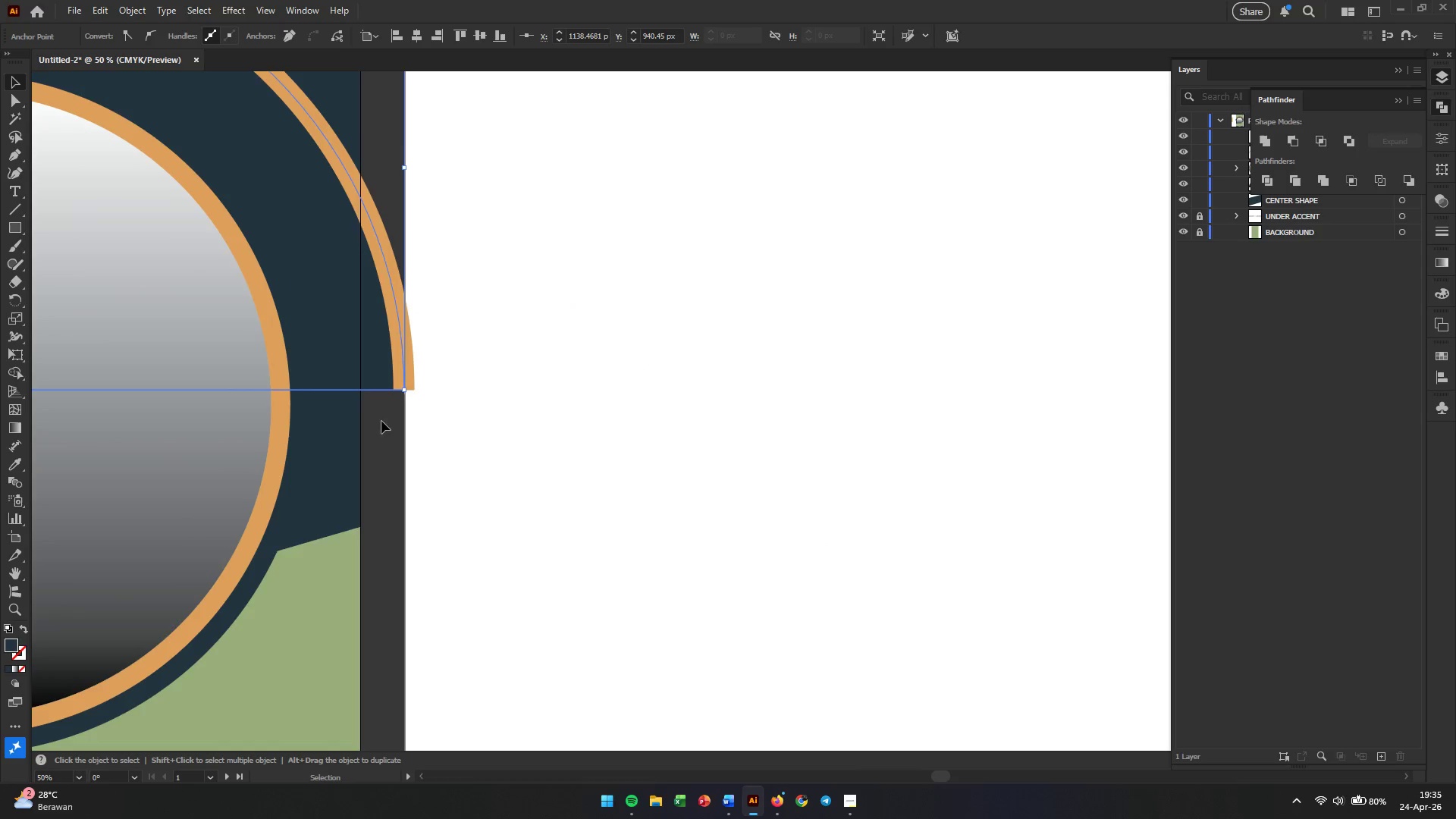 
hold_key(key=Space, duration=1.08)
 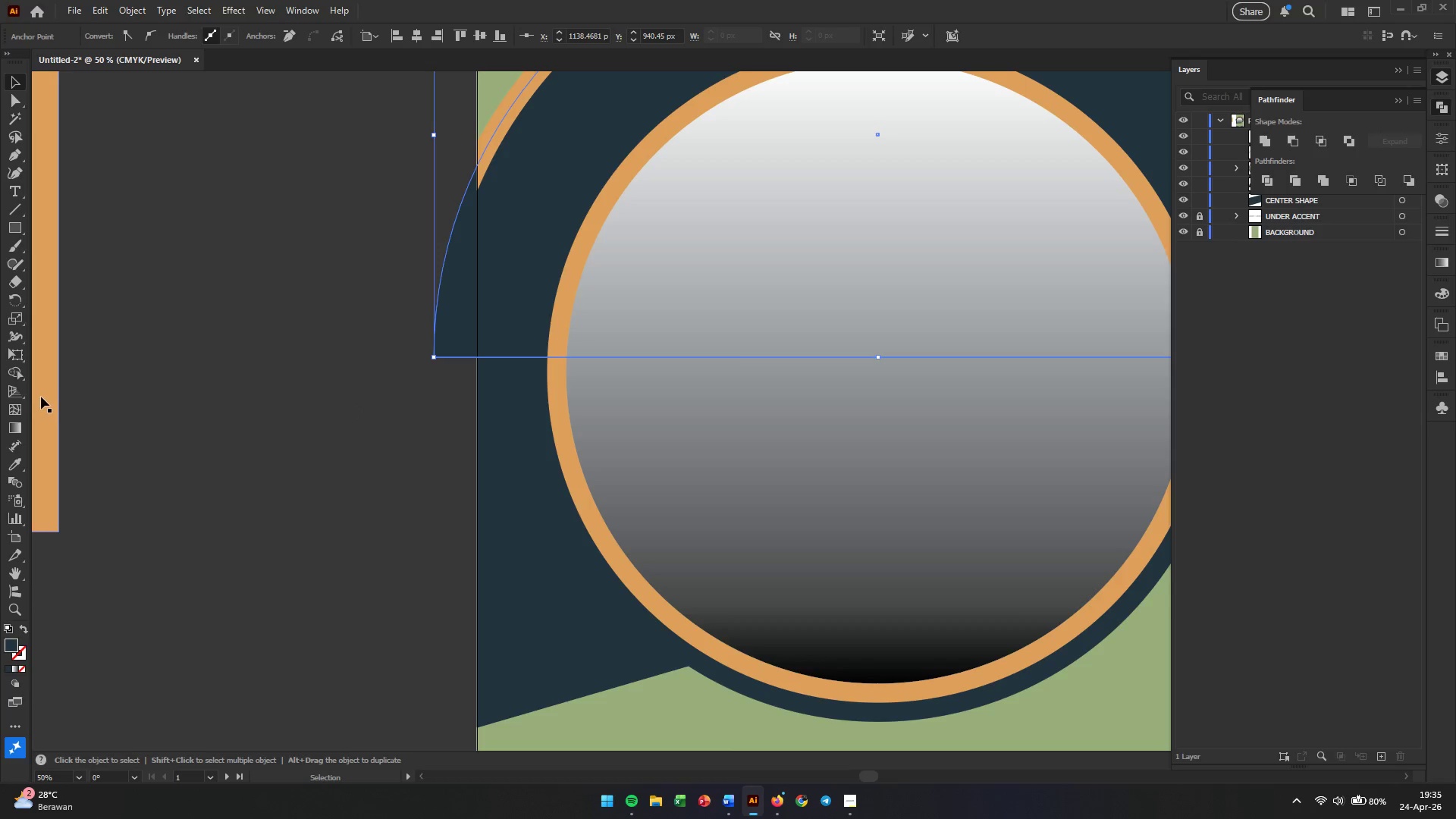 
left_click_drag(start_coordinate=[236, 437], to_coordinate=[752, 404])
 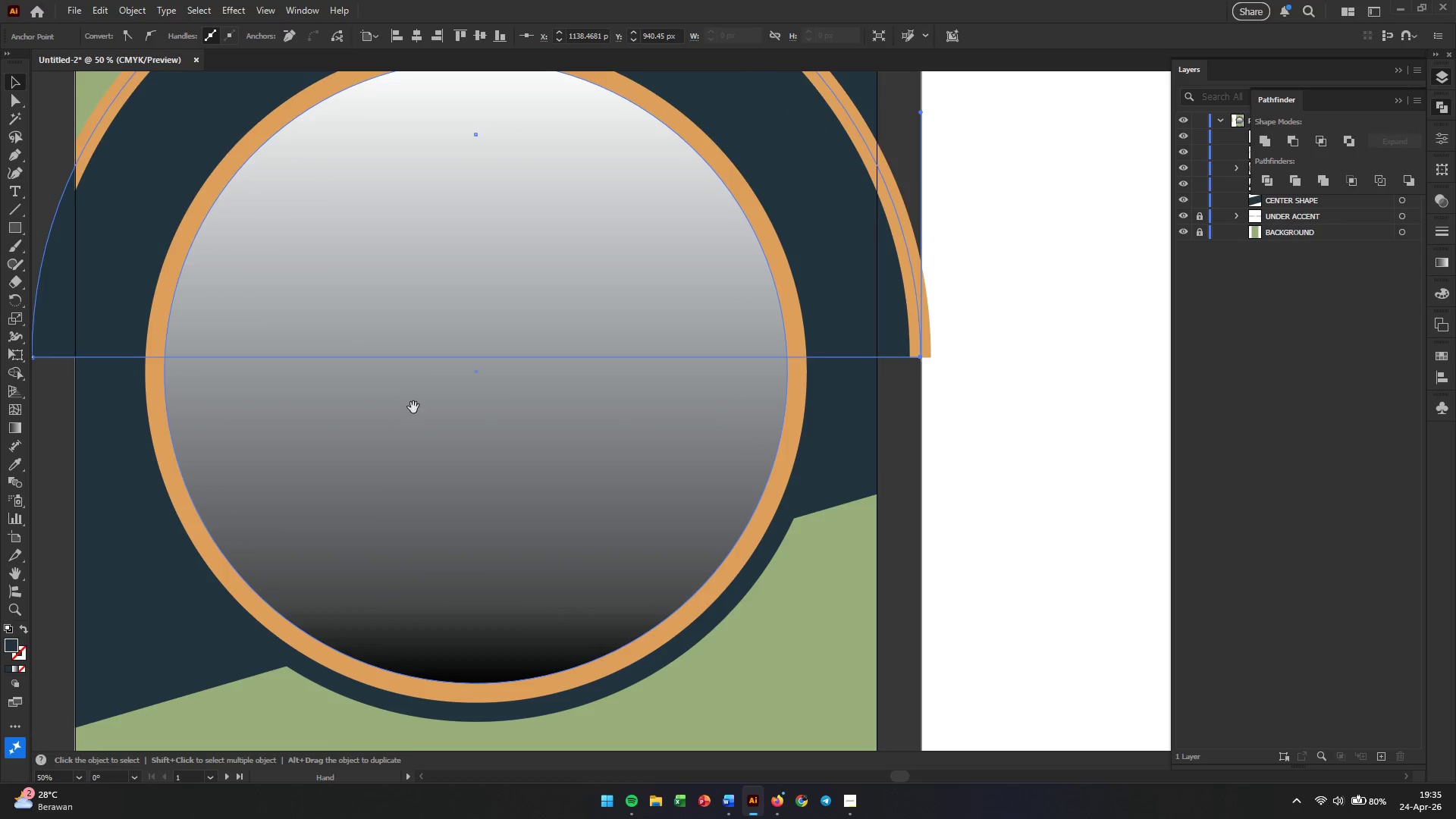 
left_click_drag(start_coordinate=[380, 405], to_coordinate=[783, 404])
 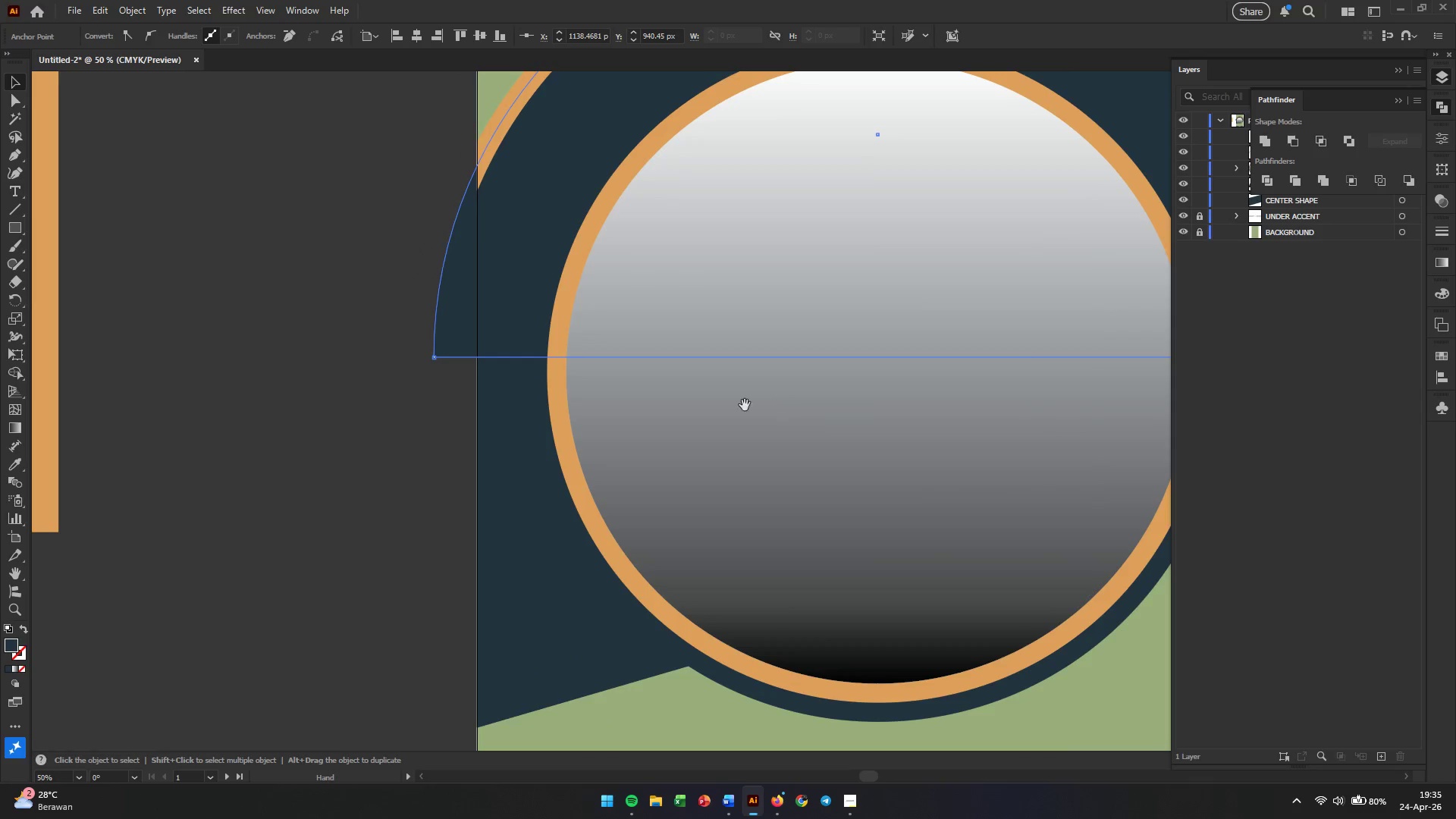 
hold_key(key=Space, duration=10.94)
 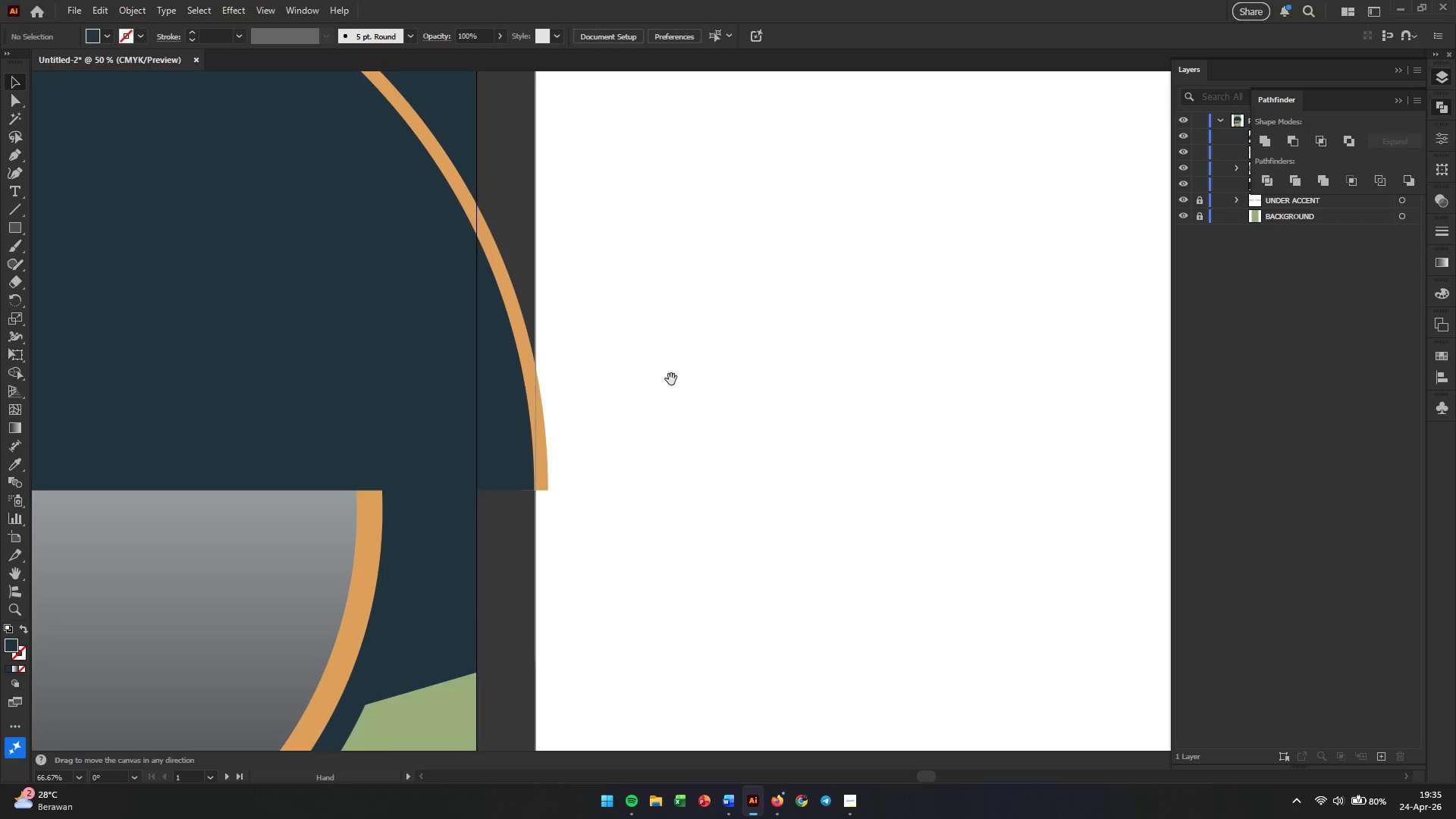 
left_click_drag(start_coordinate=[52, 389], to_coordinate=[470, 393])
 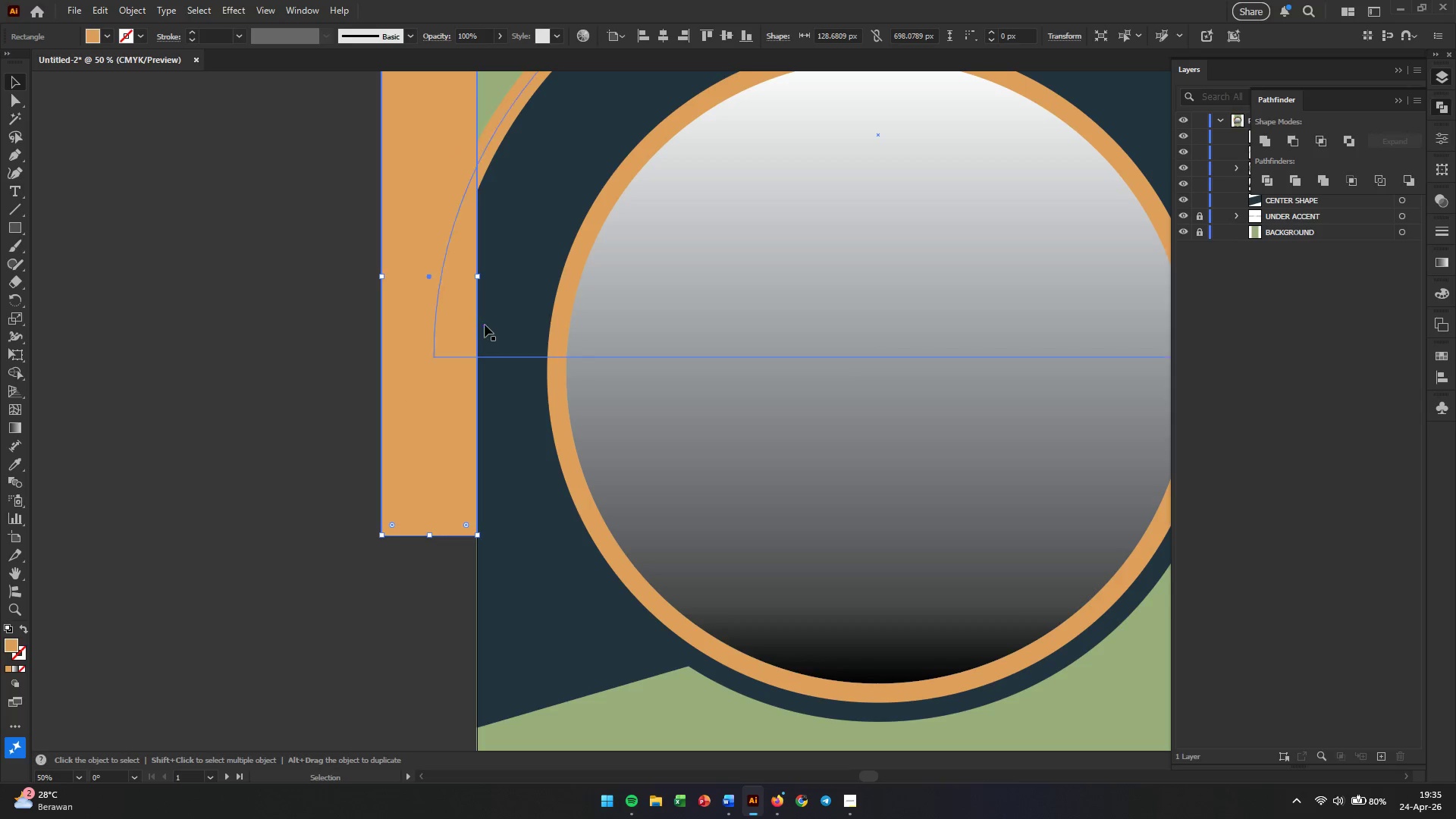 
hold_key(key=ShiftLeft, duration=0.91)
left_click([502, 315])
 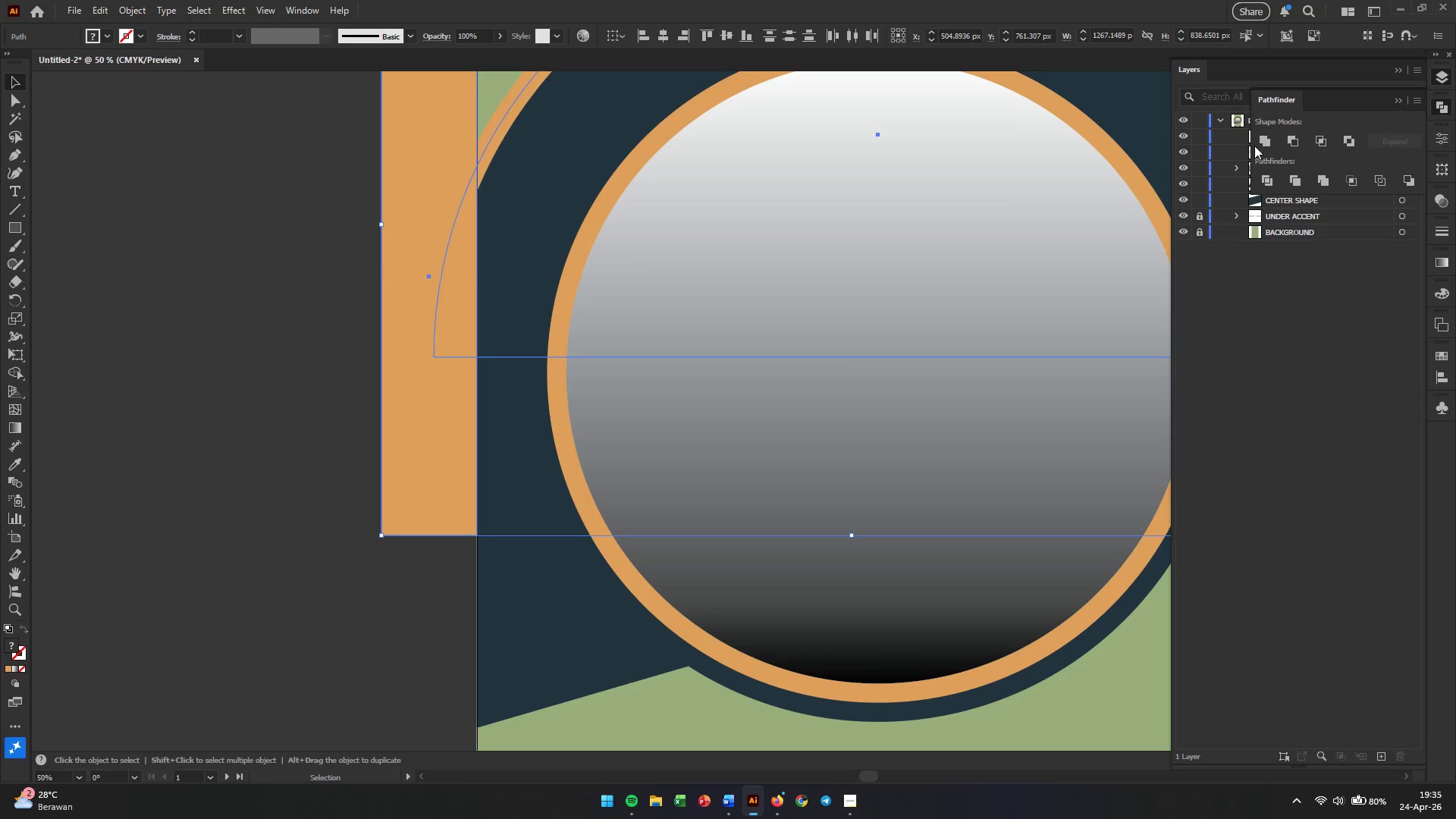 
left_click([1287, 143])
 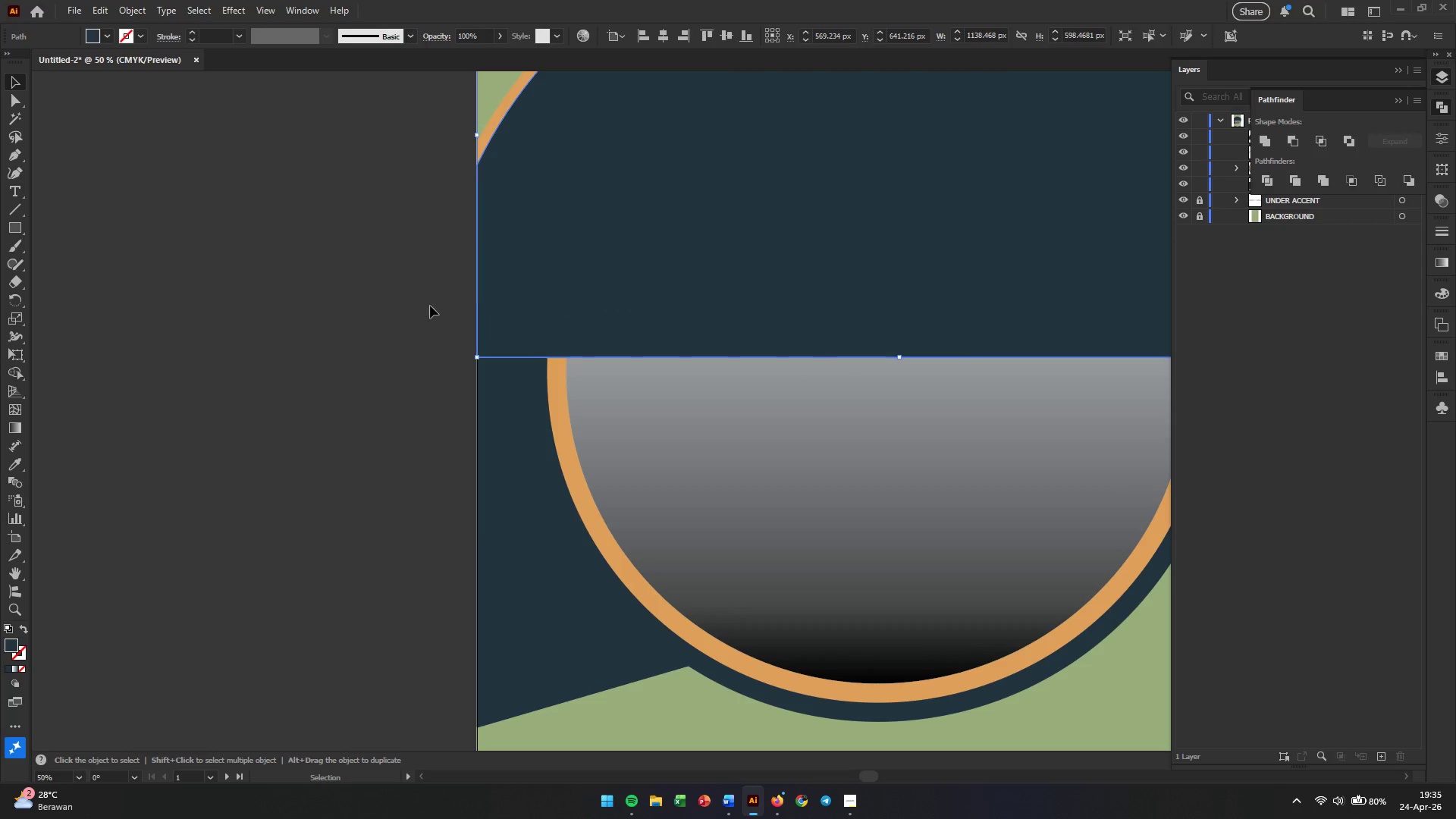 
left_click([402, 322])
 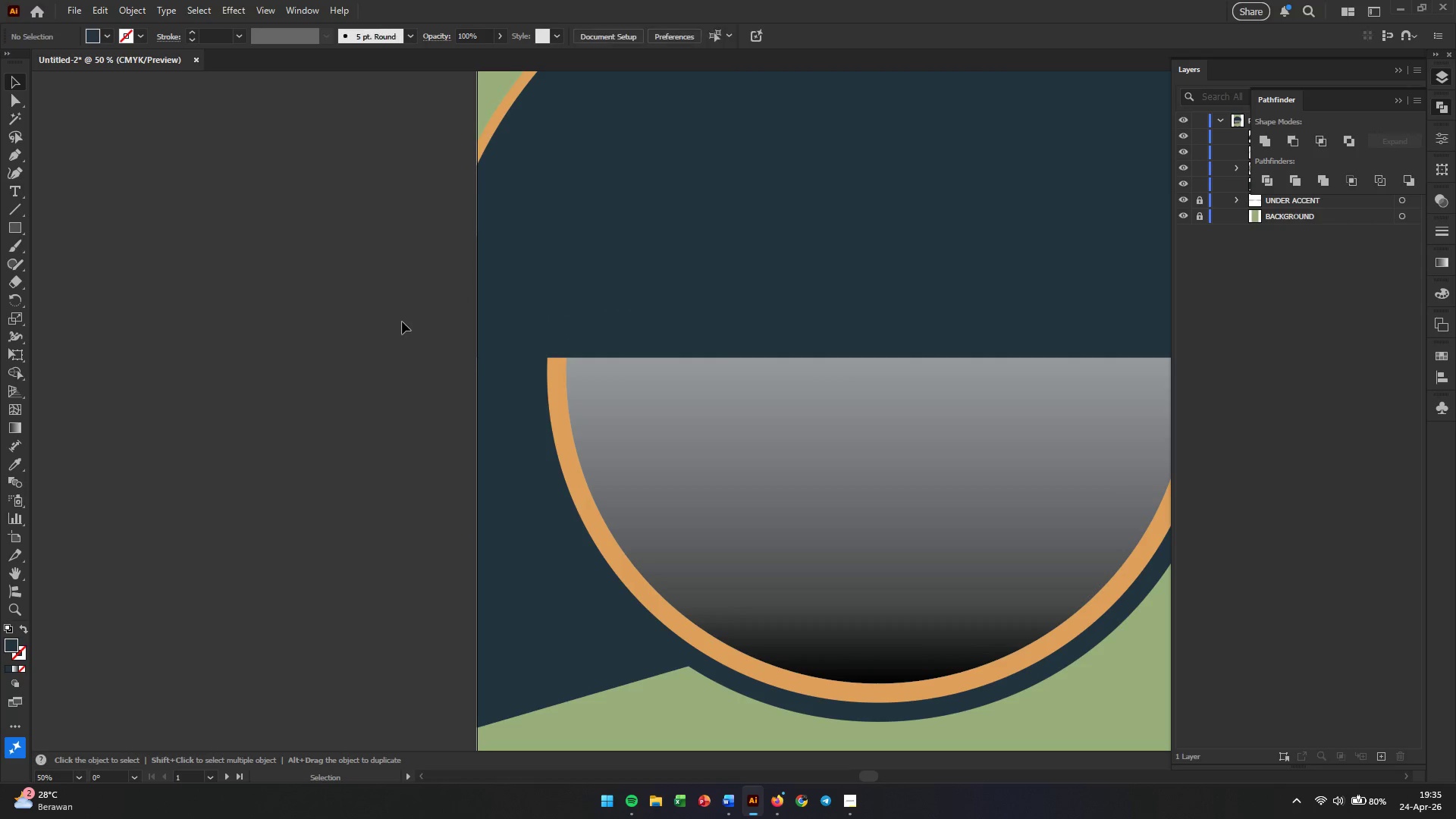 
hold_key(key=AltLeft, duration=1.23)
scroll: coordinate [422, 311], scroll_direction: down, amount: 4.0
 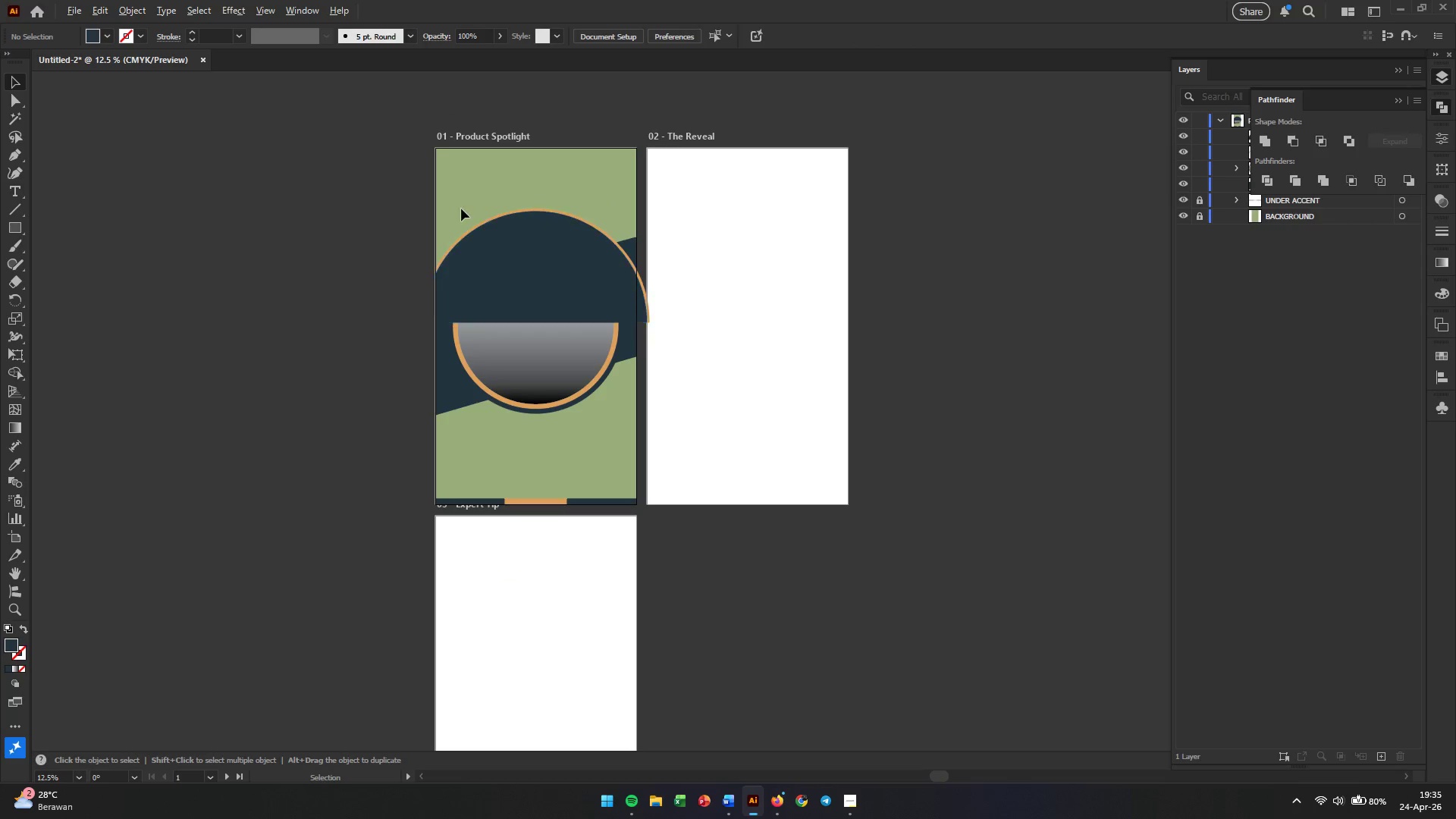 
scroll: coordinate [462, 201], scroll_direction: up, amount: 3.0
 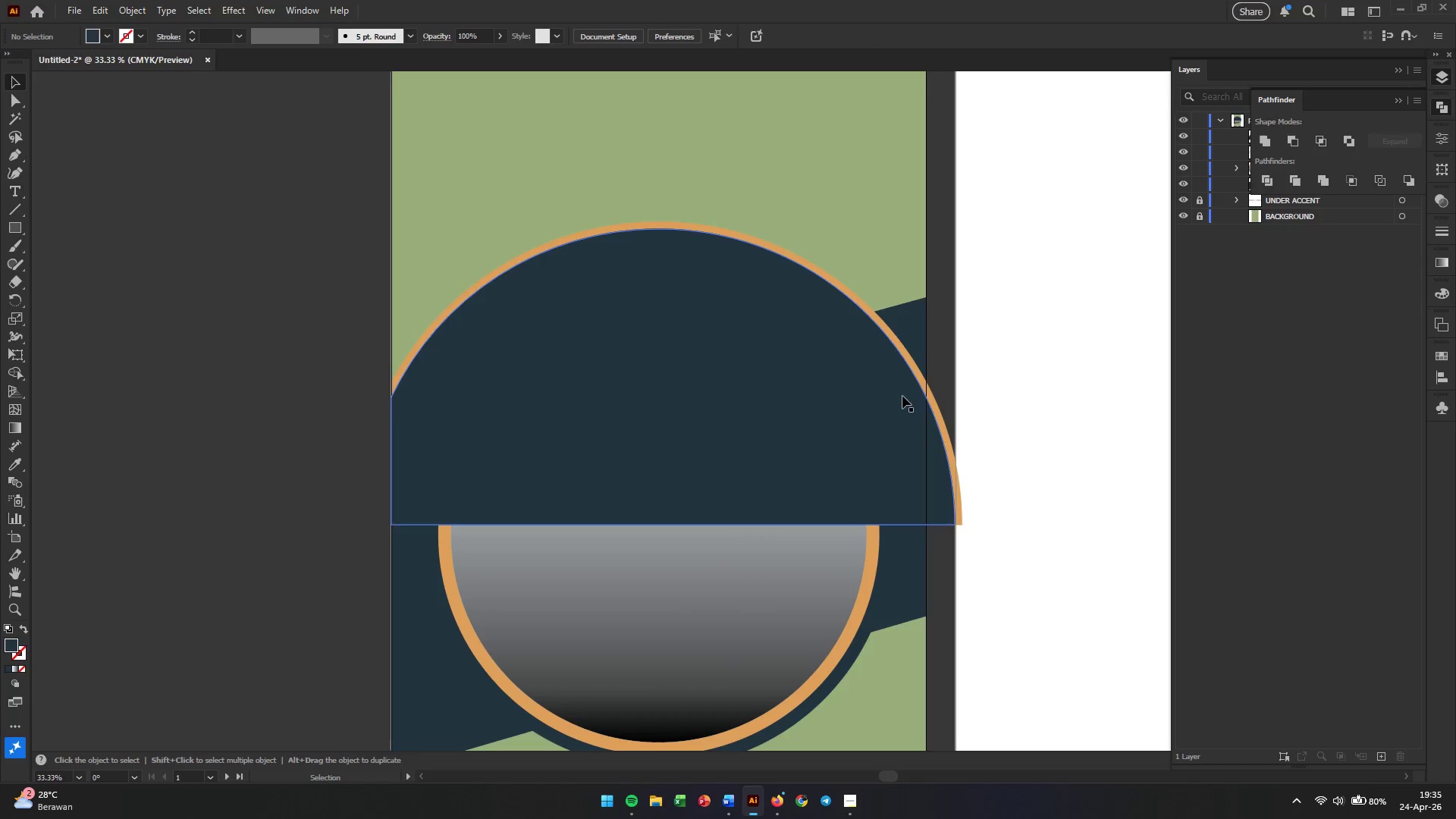 
hold_key(key=AltLeft, duration=0.42)
 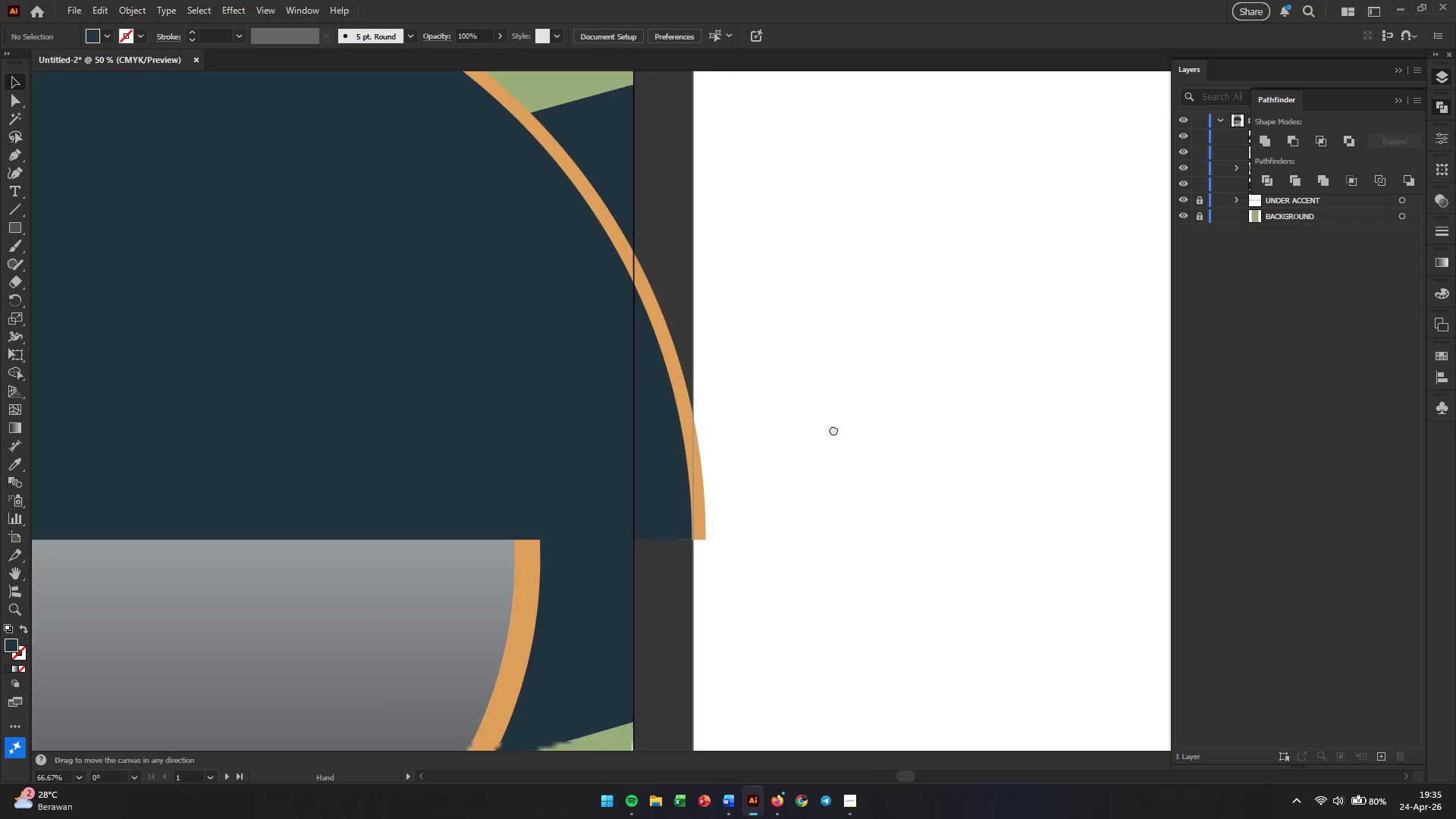 
hold_key(key=Space, duration=0.56)
 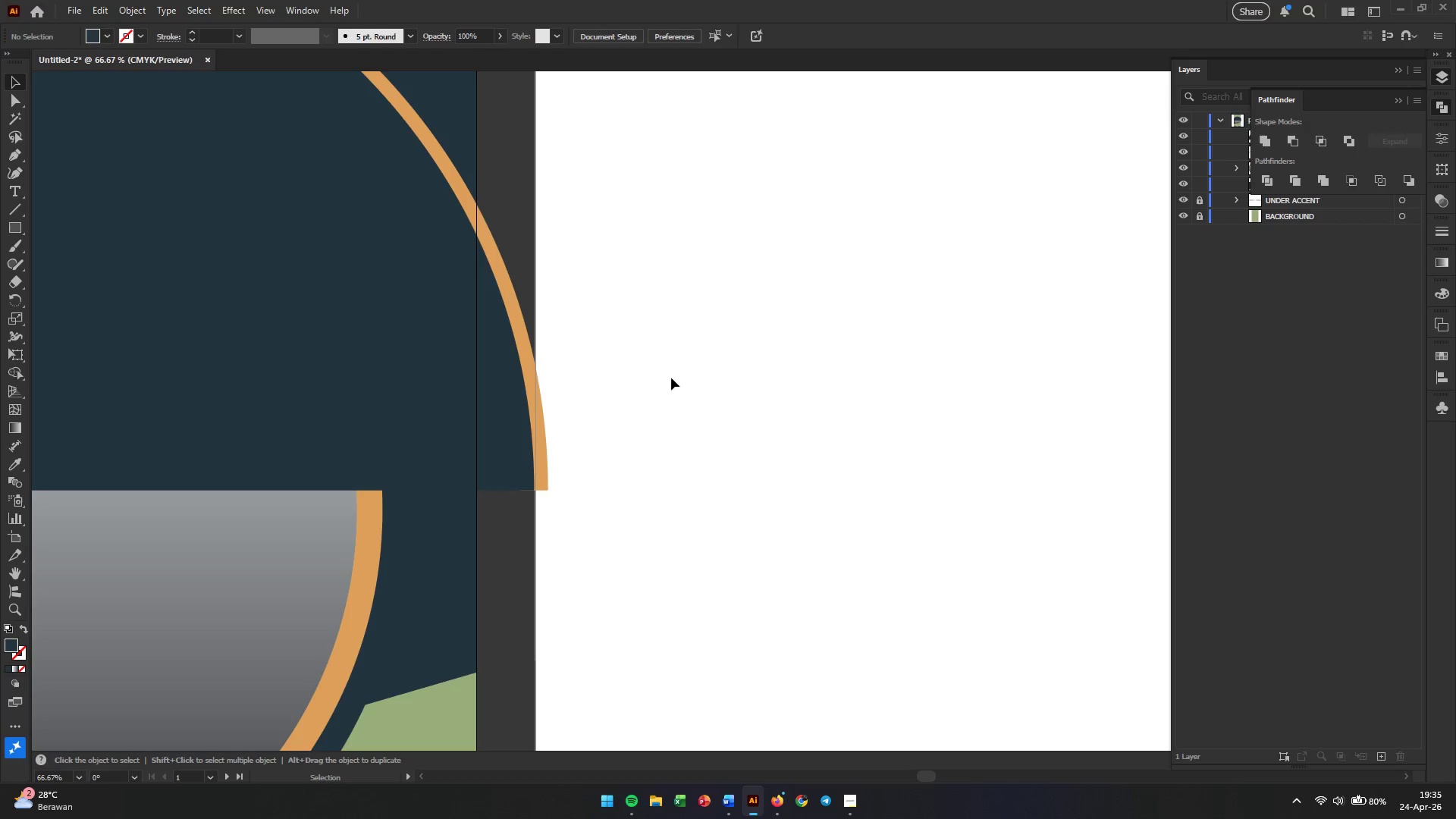 
scroll: coordinate [1025, 469], scroll_direction: up, amount: 2.0
 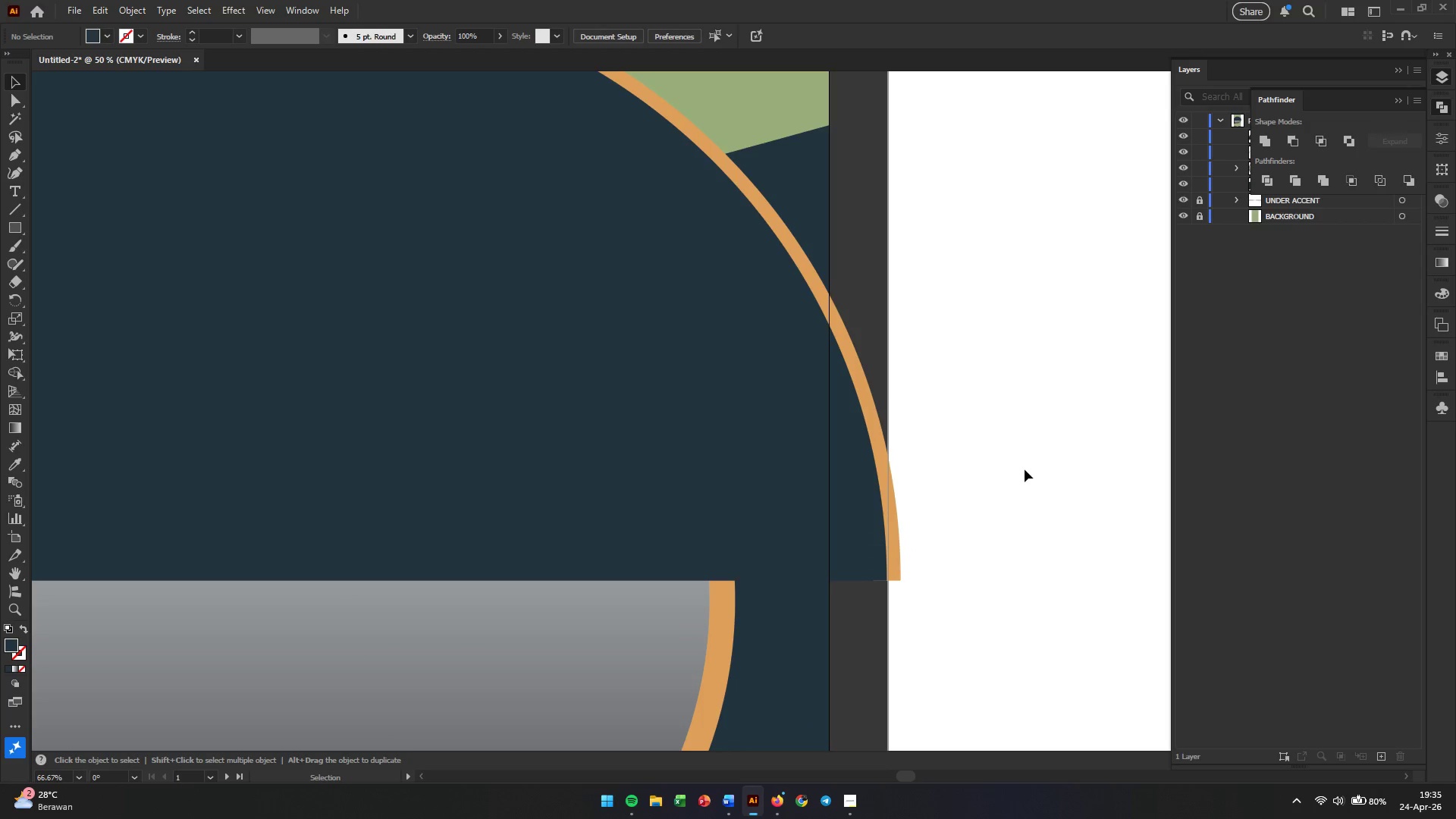 
left_click_drag(start_coordinate=[1024, 469], to_coordinate=[671, 379])
 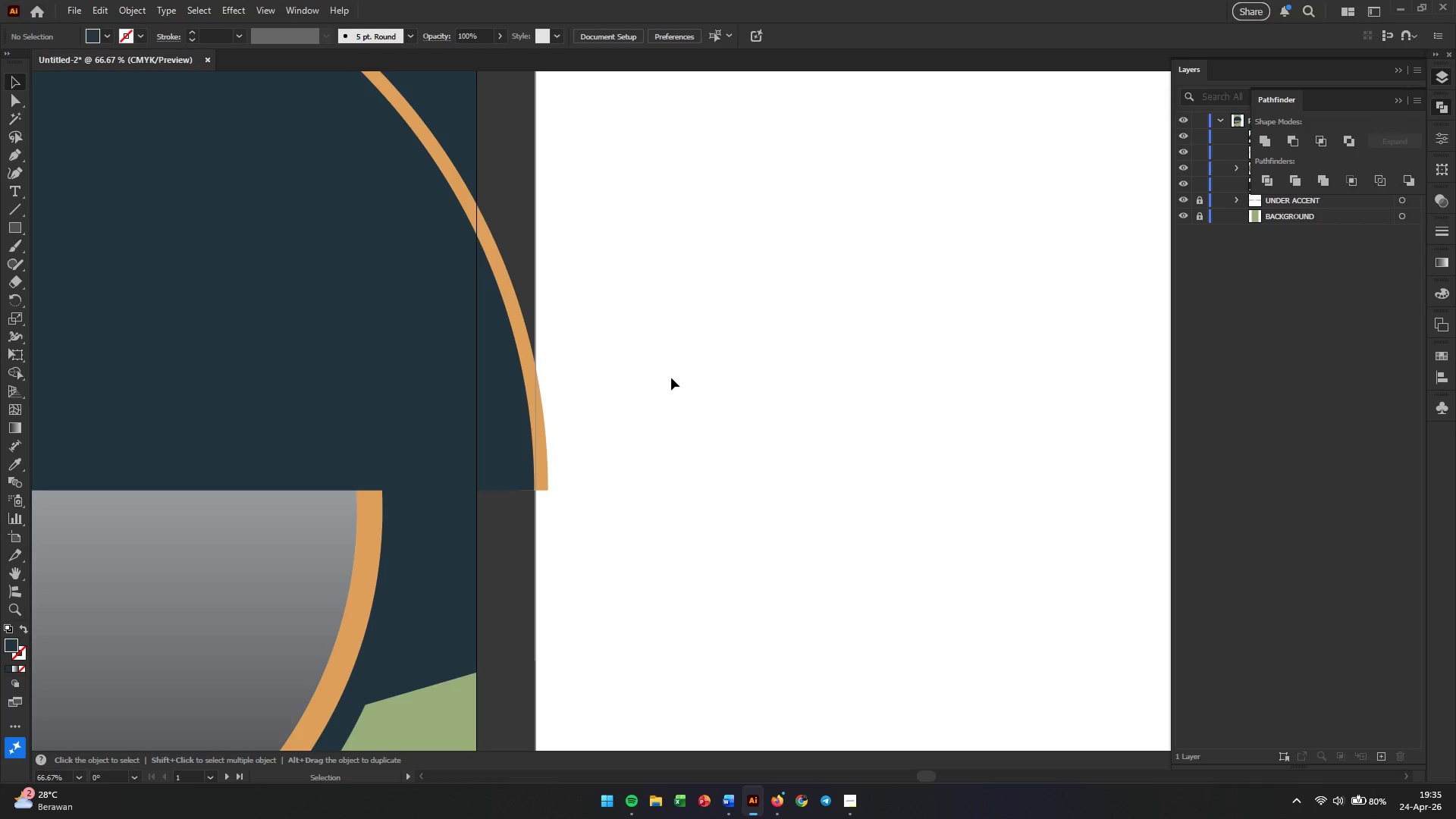 
key(L)
 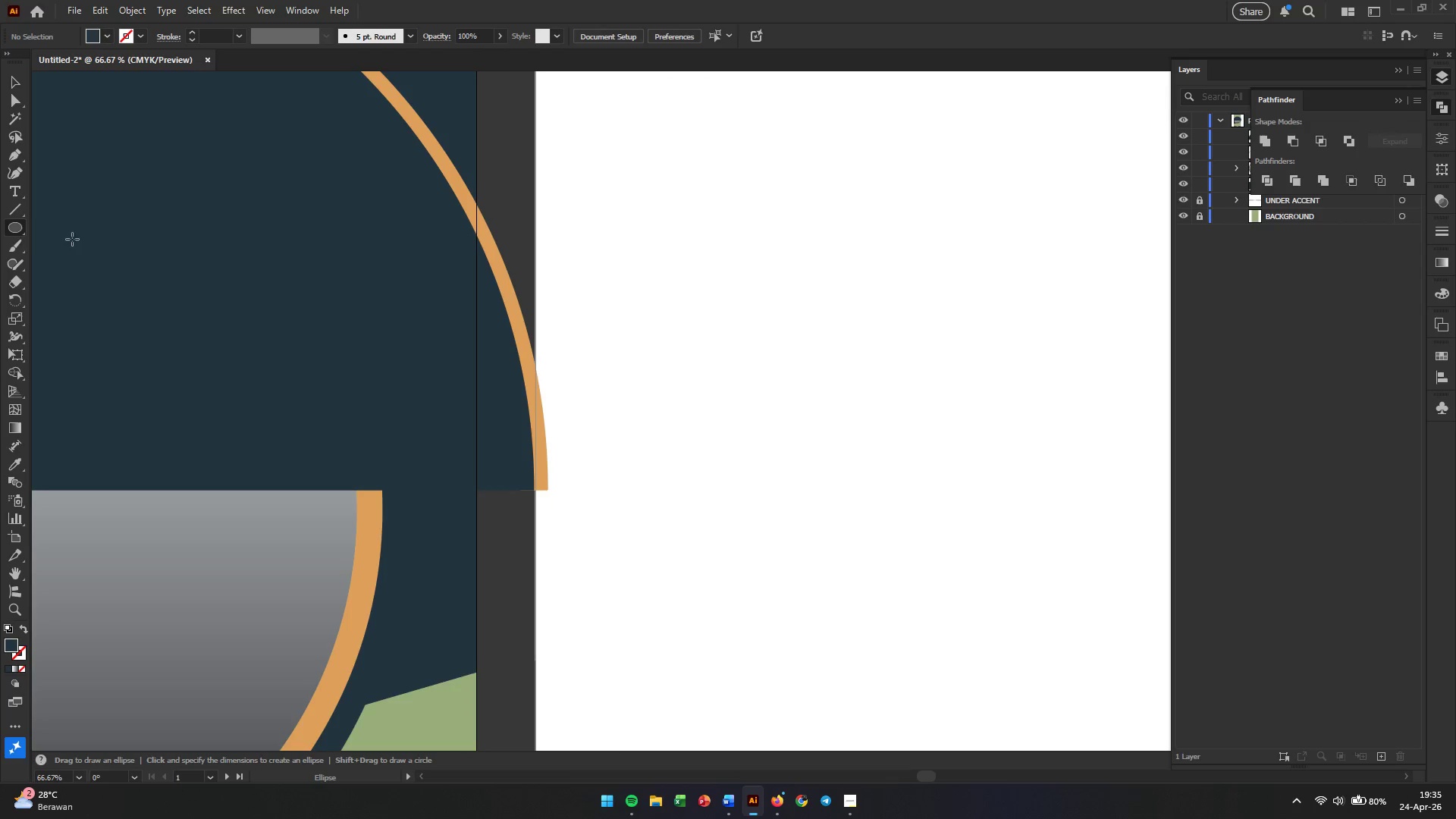 
right_click([14, 222])
 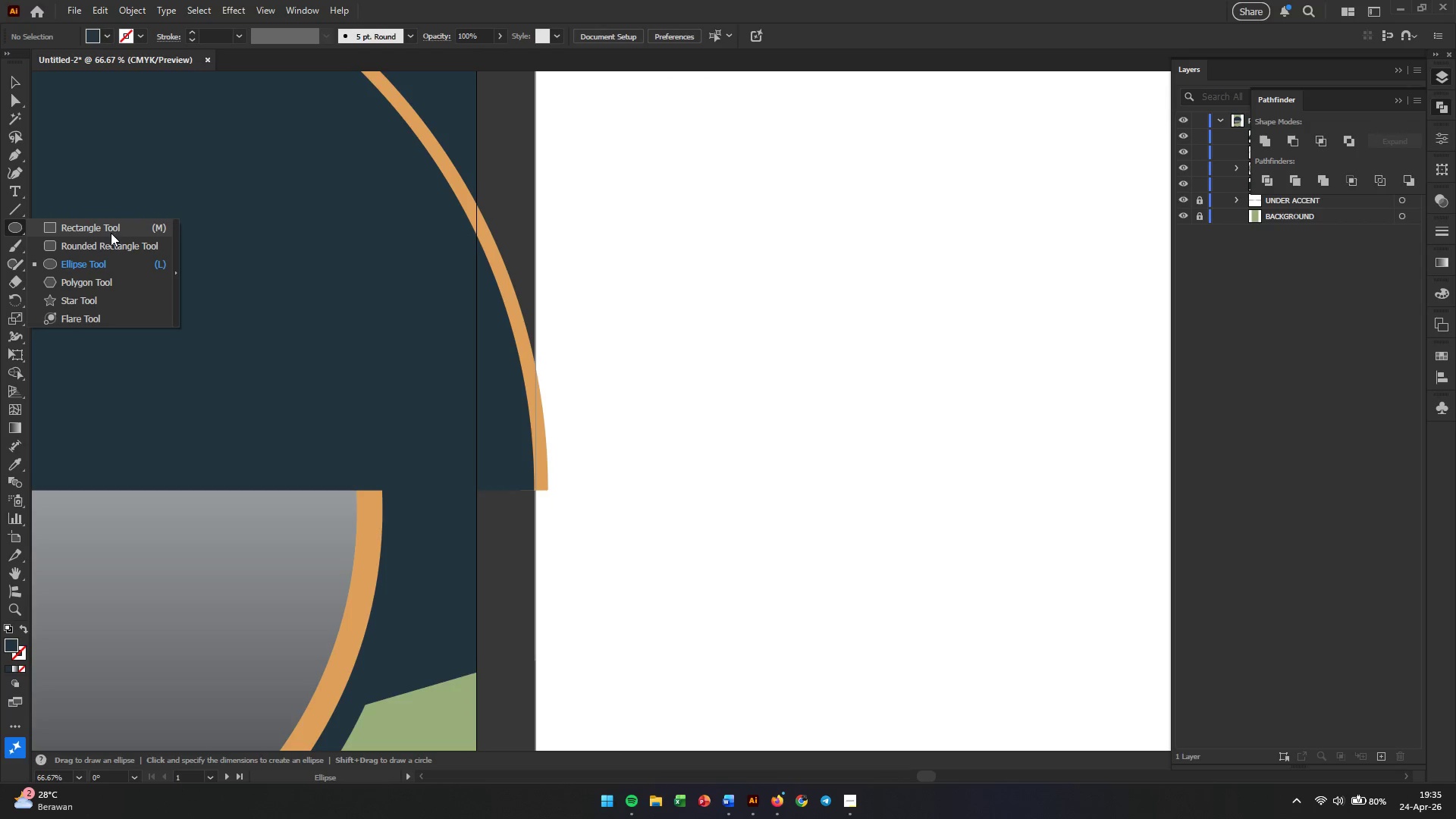 
left_click([111, 233])
 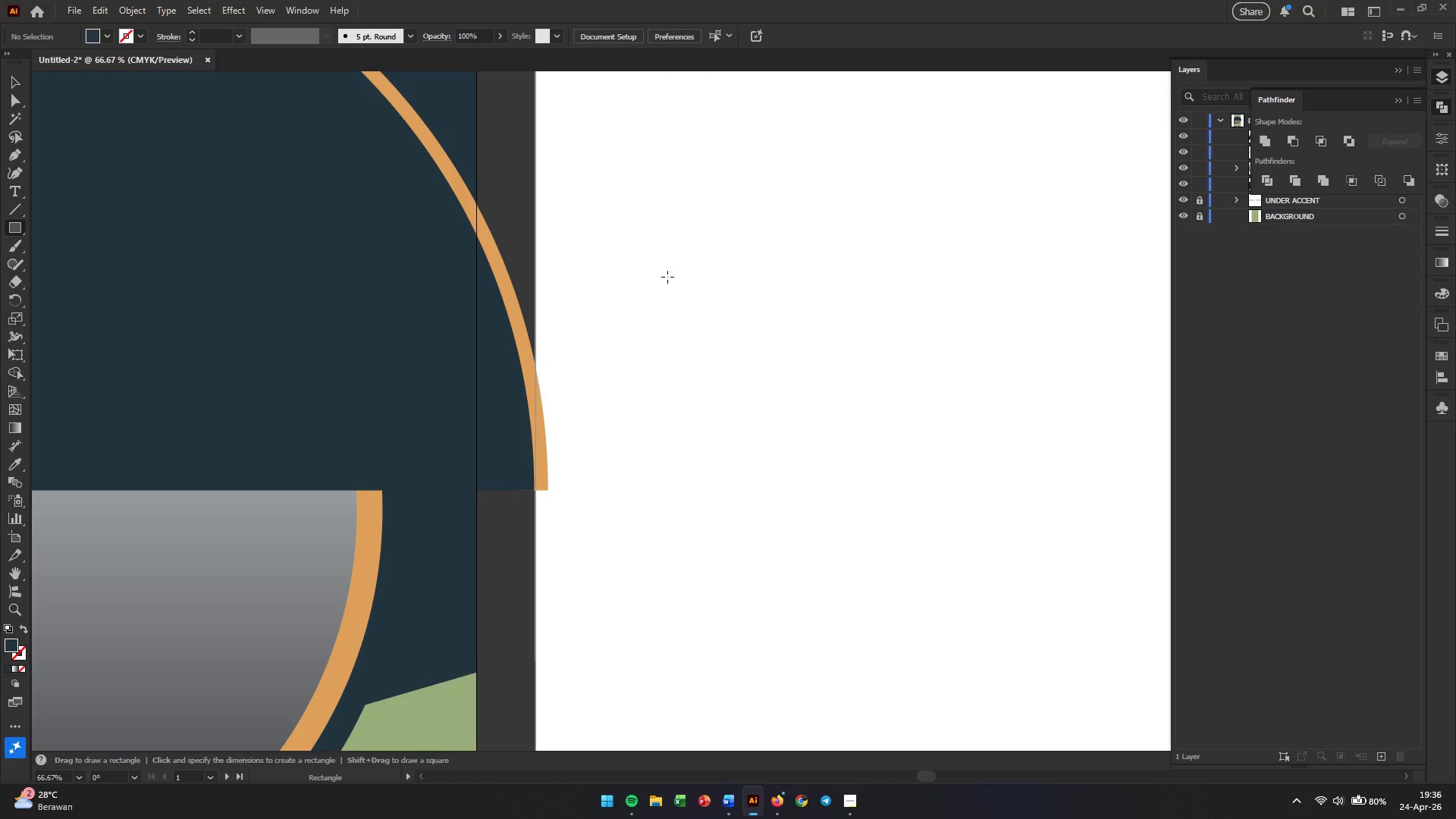 
left_click_drag(start_coordinate=[622, 250], to_coordinate=[848, 576])
 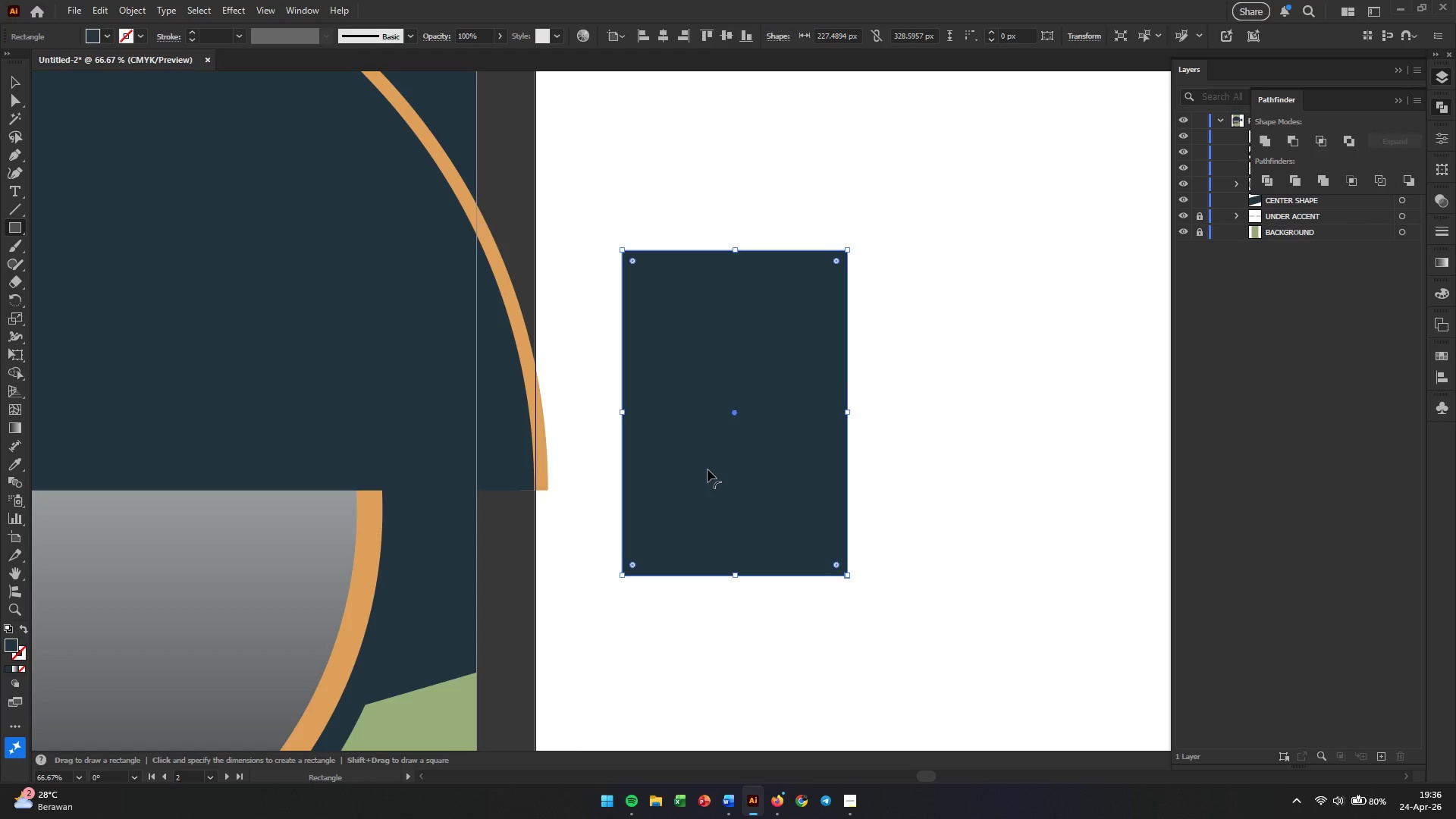 
left_click_drag(start_coordinate=[708, 469], to_coordinate=[632, 471])
 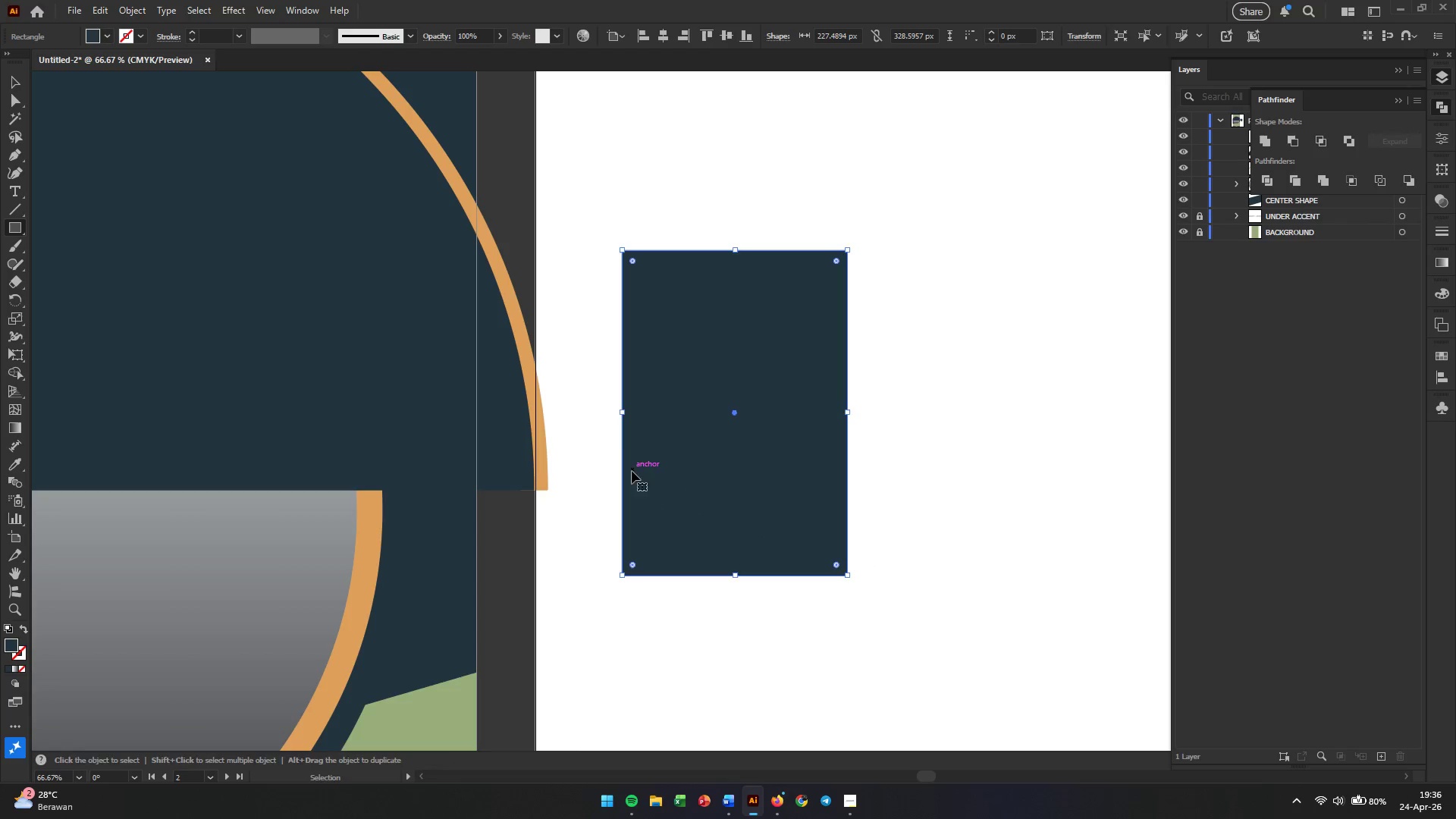 
hold_key(key=ShiftLeft, duration=0.77)
 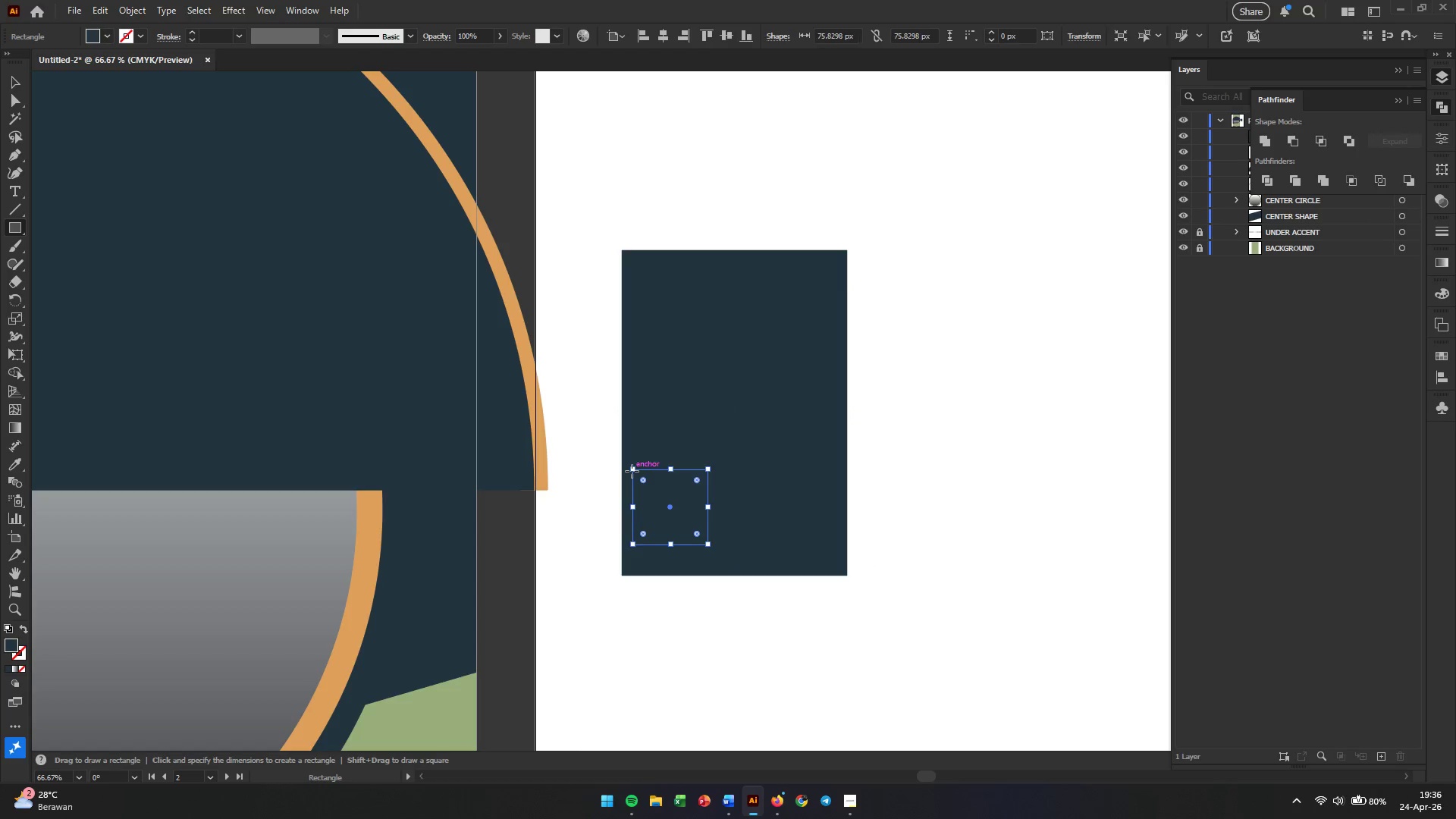 
key(Control+ControlLeft)
 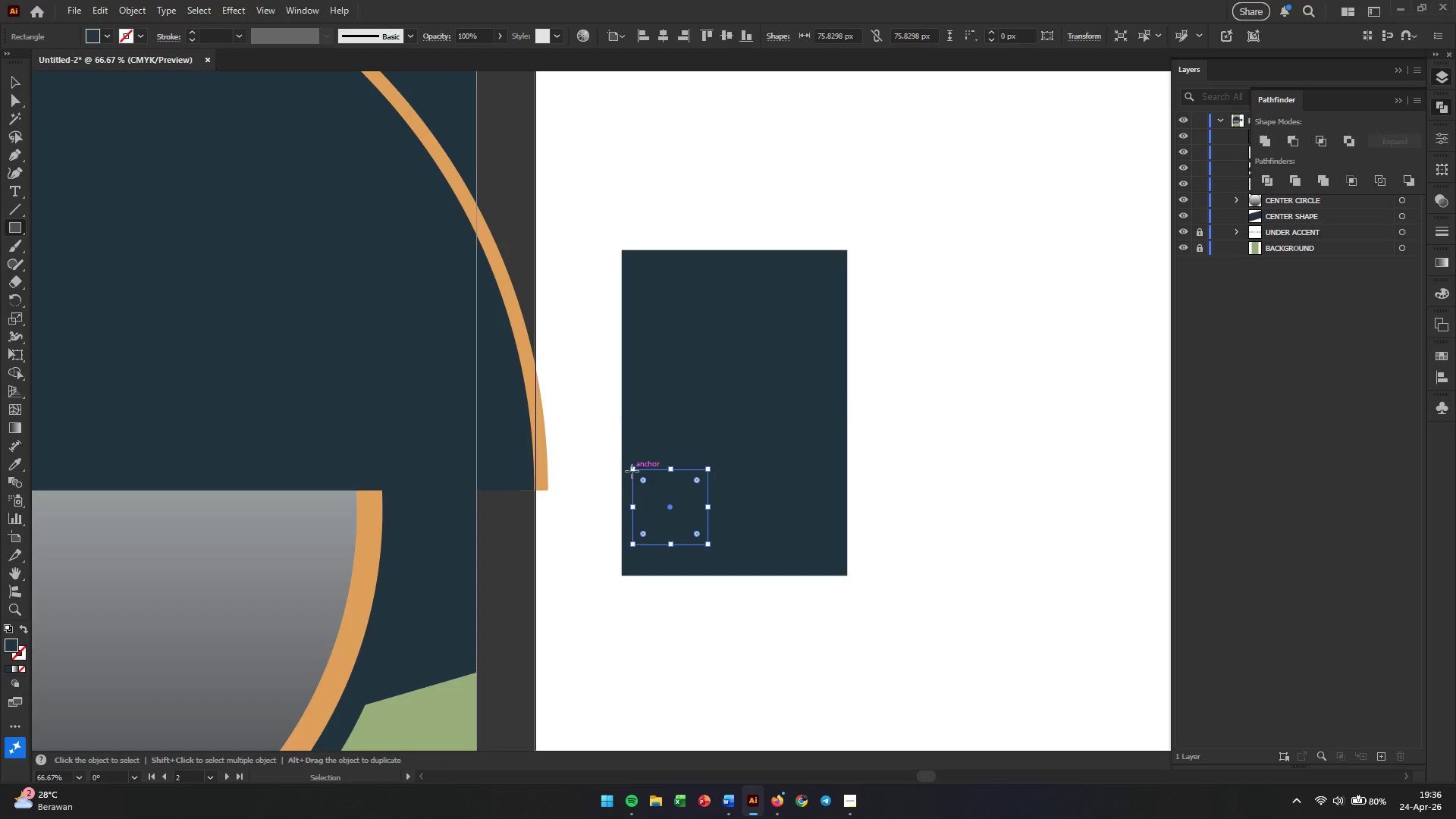 
key(Control+Z)
 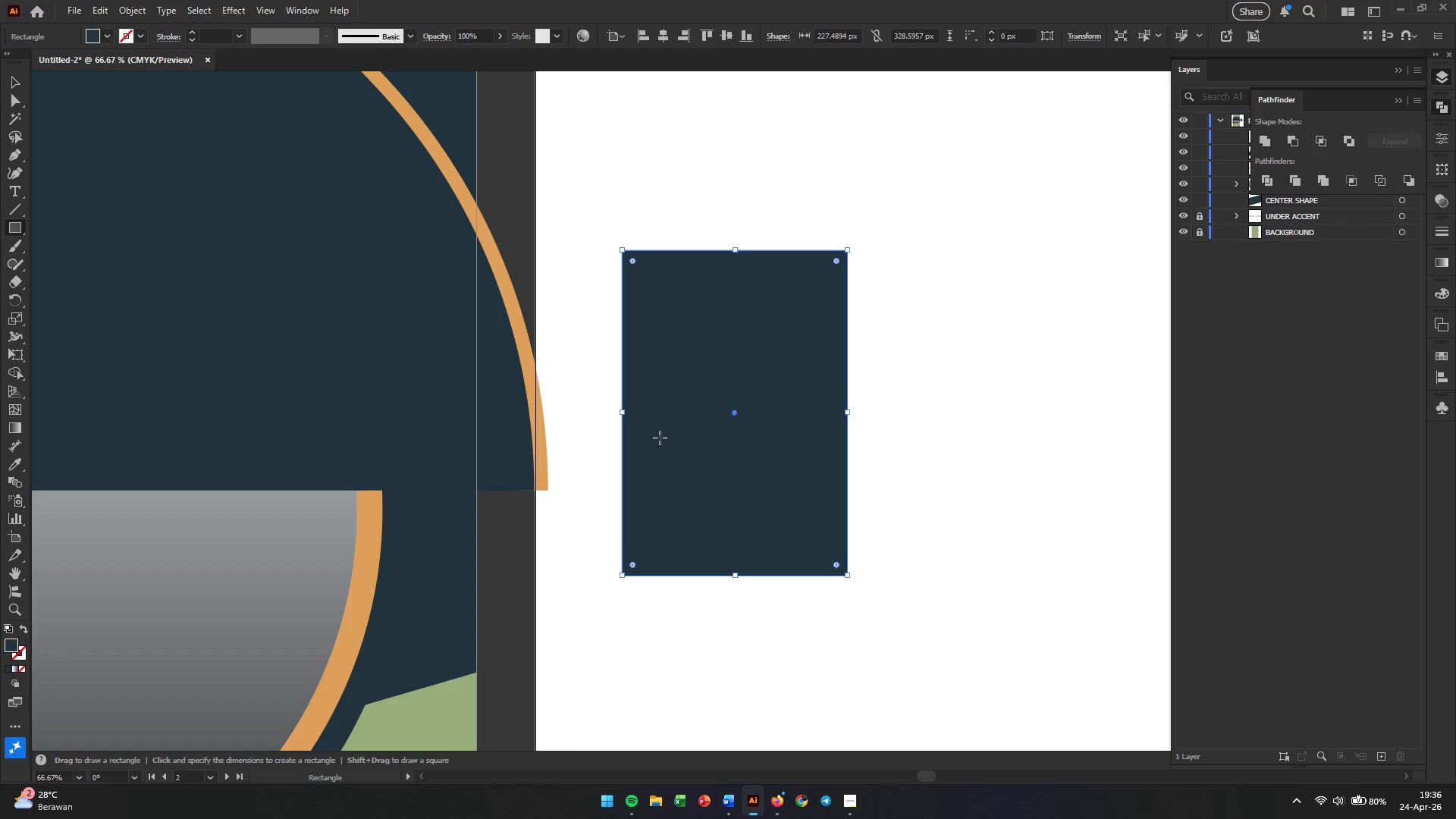 
key(V)
 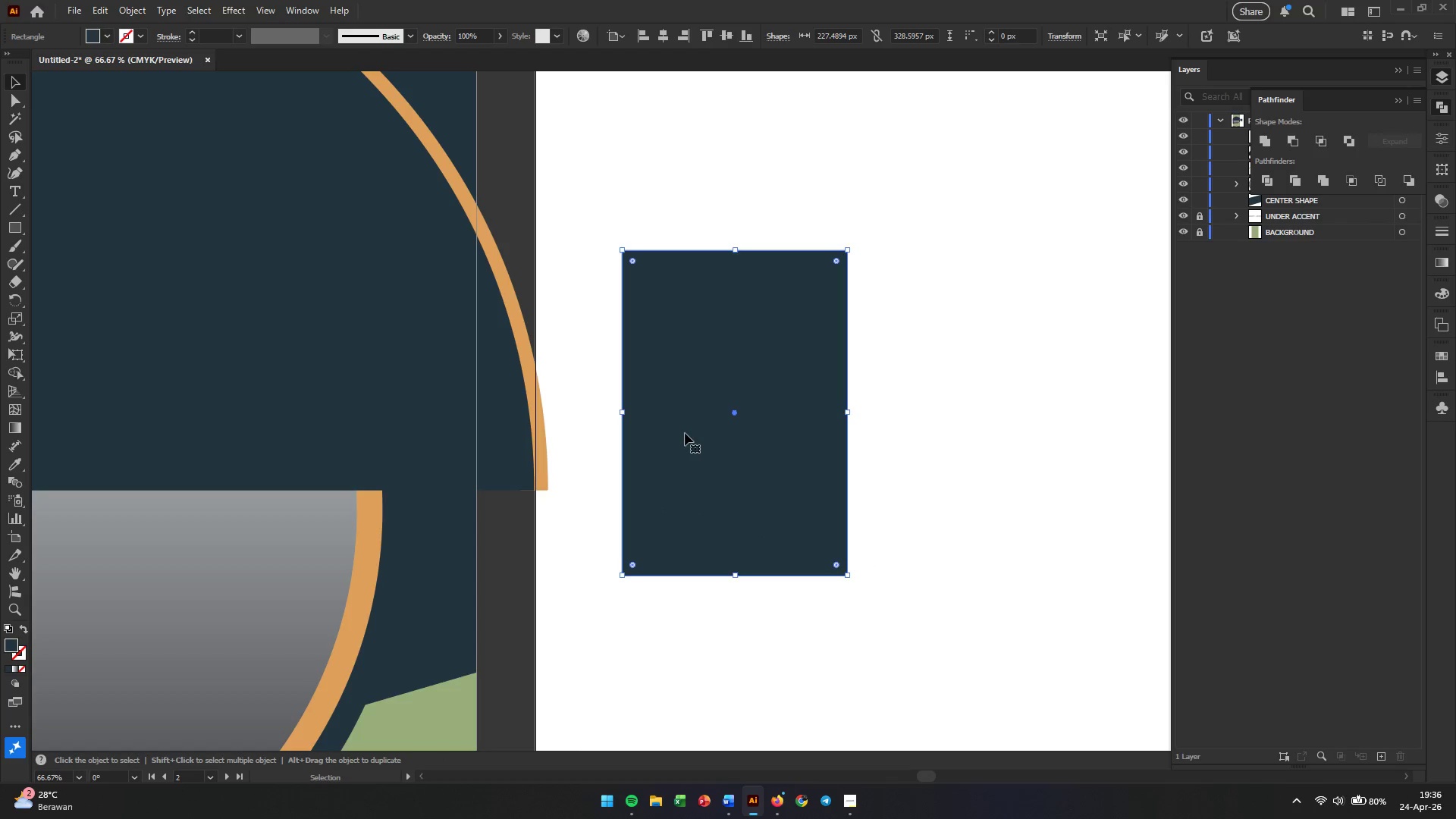 
left_click_drag(start_coordinate=[685, 433], to_coordinate=[539, 378])
 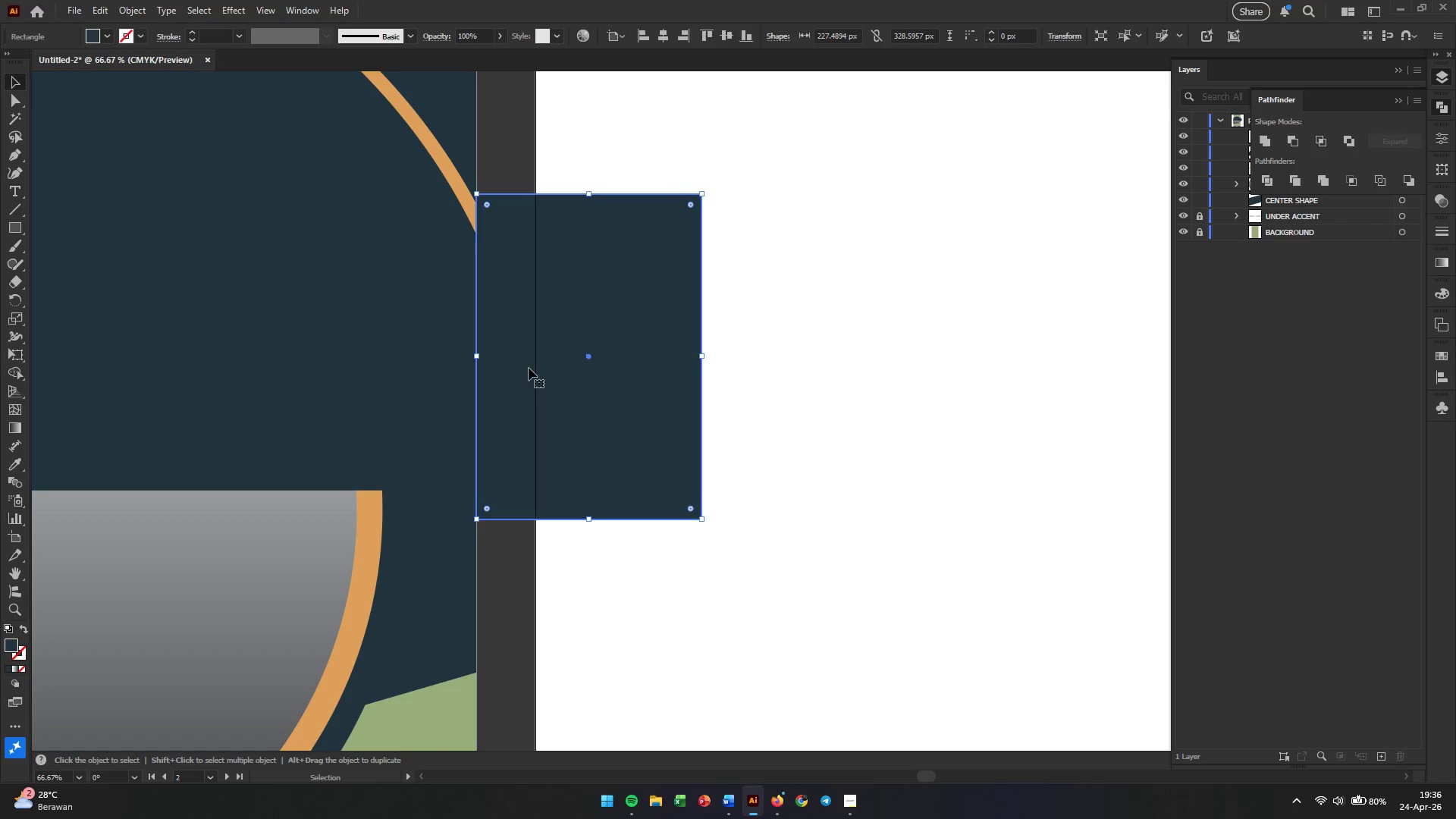 
hold_key(key=ShiftLeft, duration=1.8)
left_click([430, 300])
 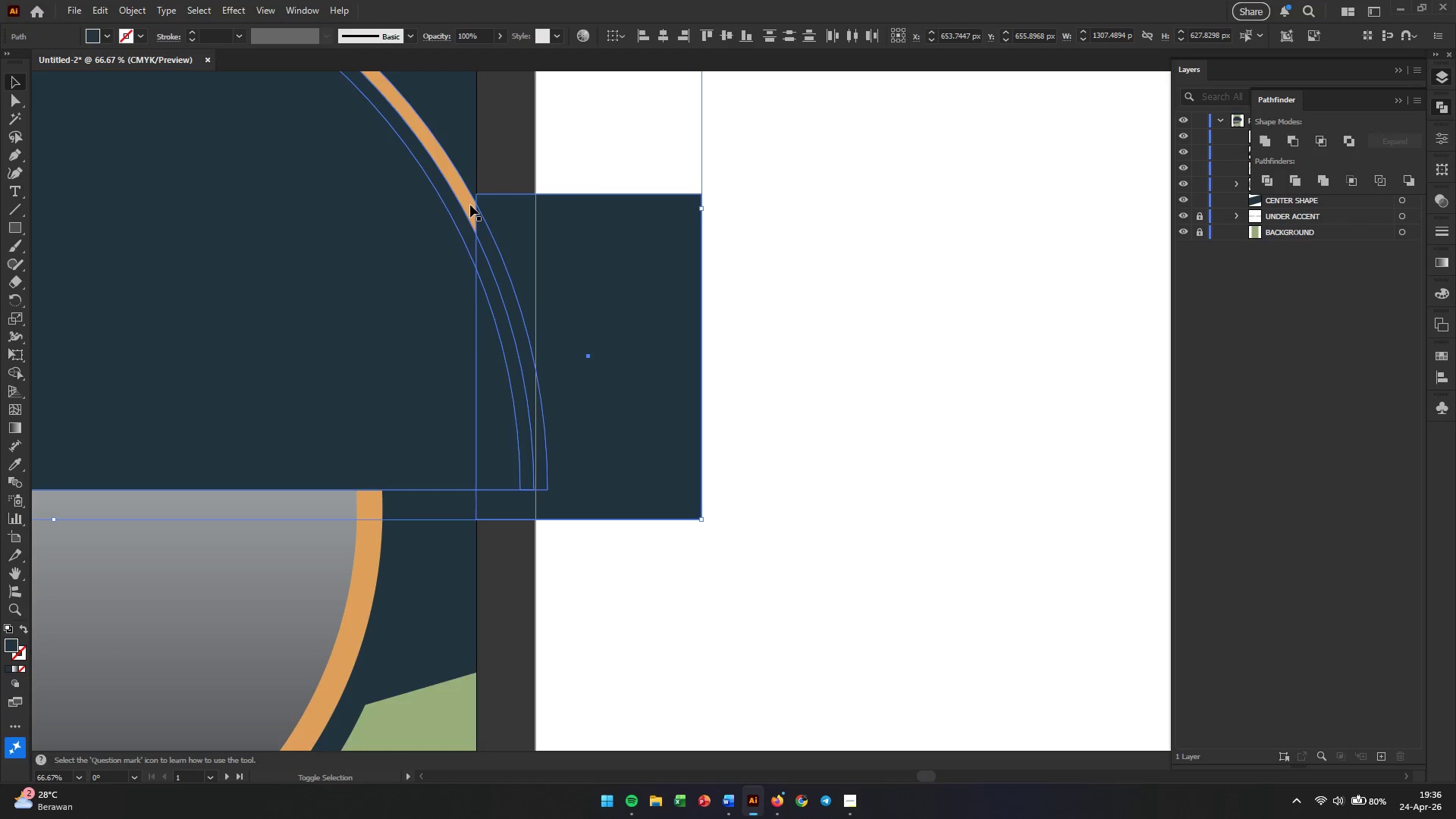 
left_click([470, 205])
 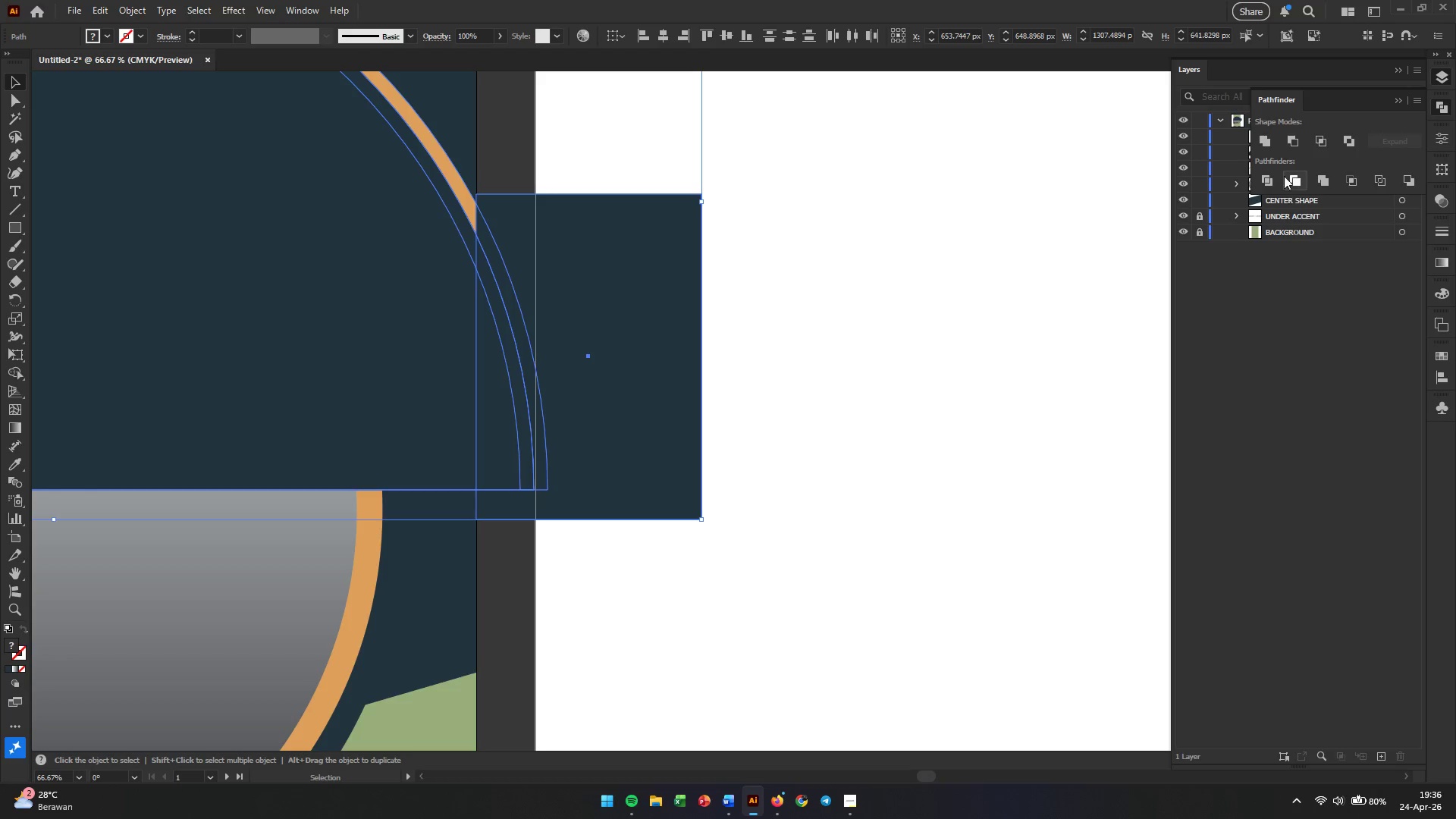 
left_click([1290, 143])
 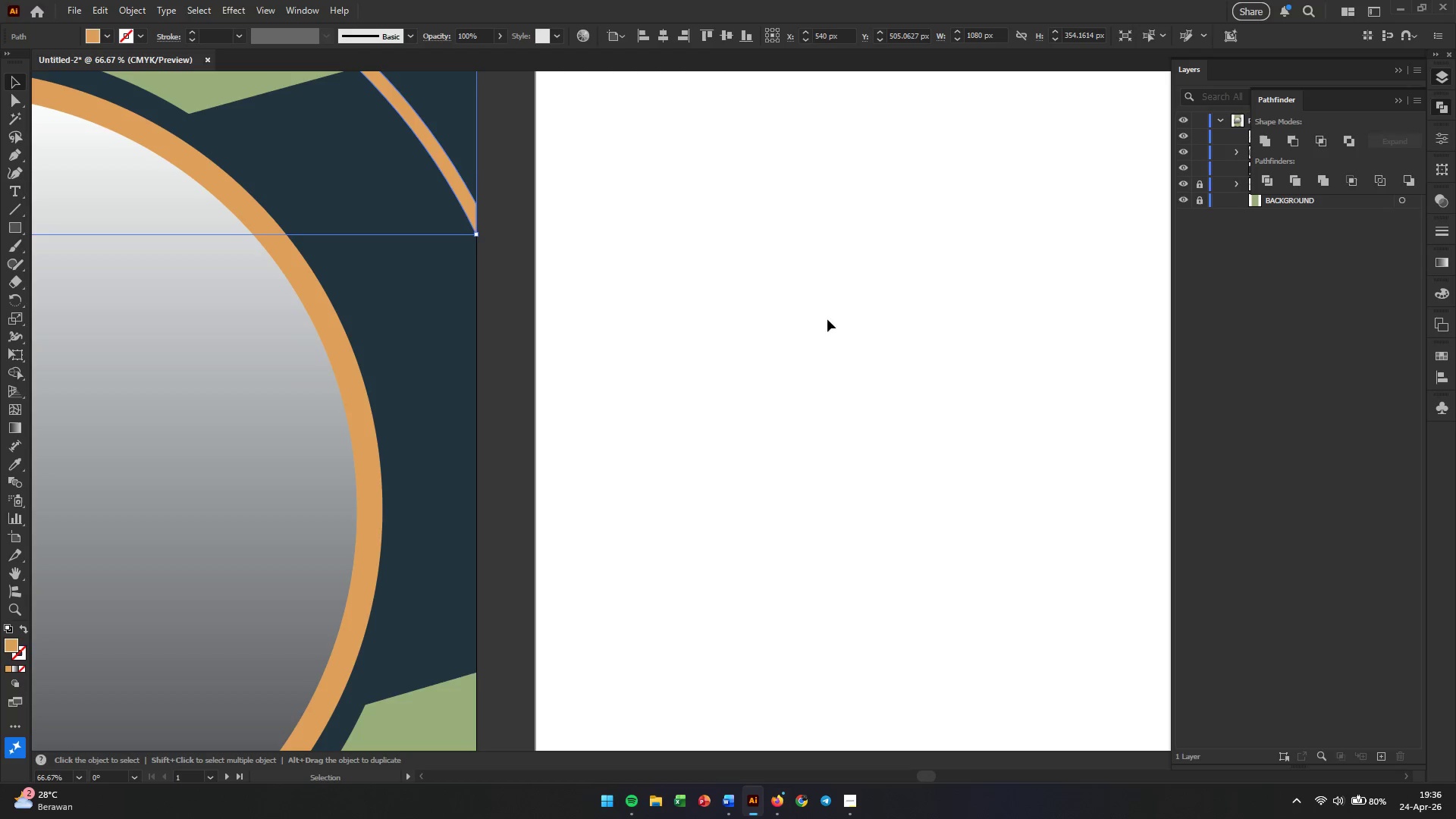 
hold_key(key=AltLeft, duration=0.53)
 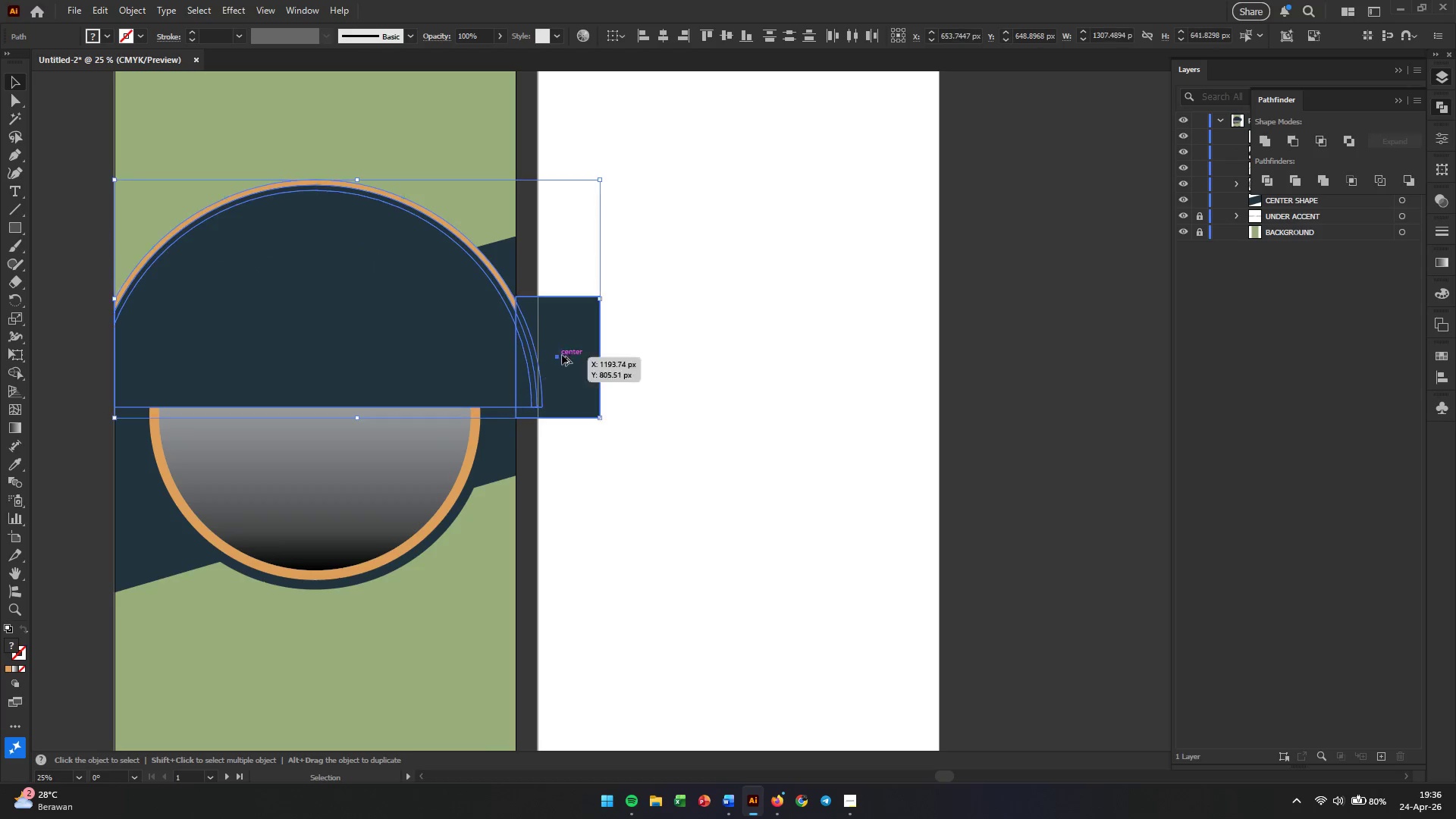 
key(Control+ControlLeft)
 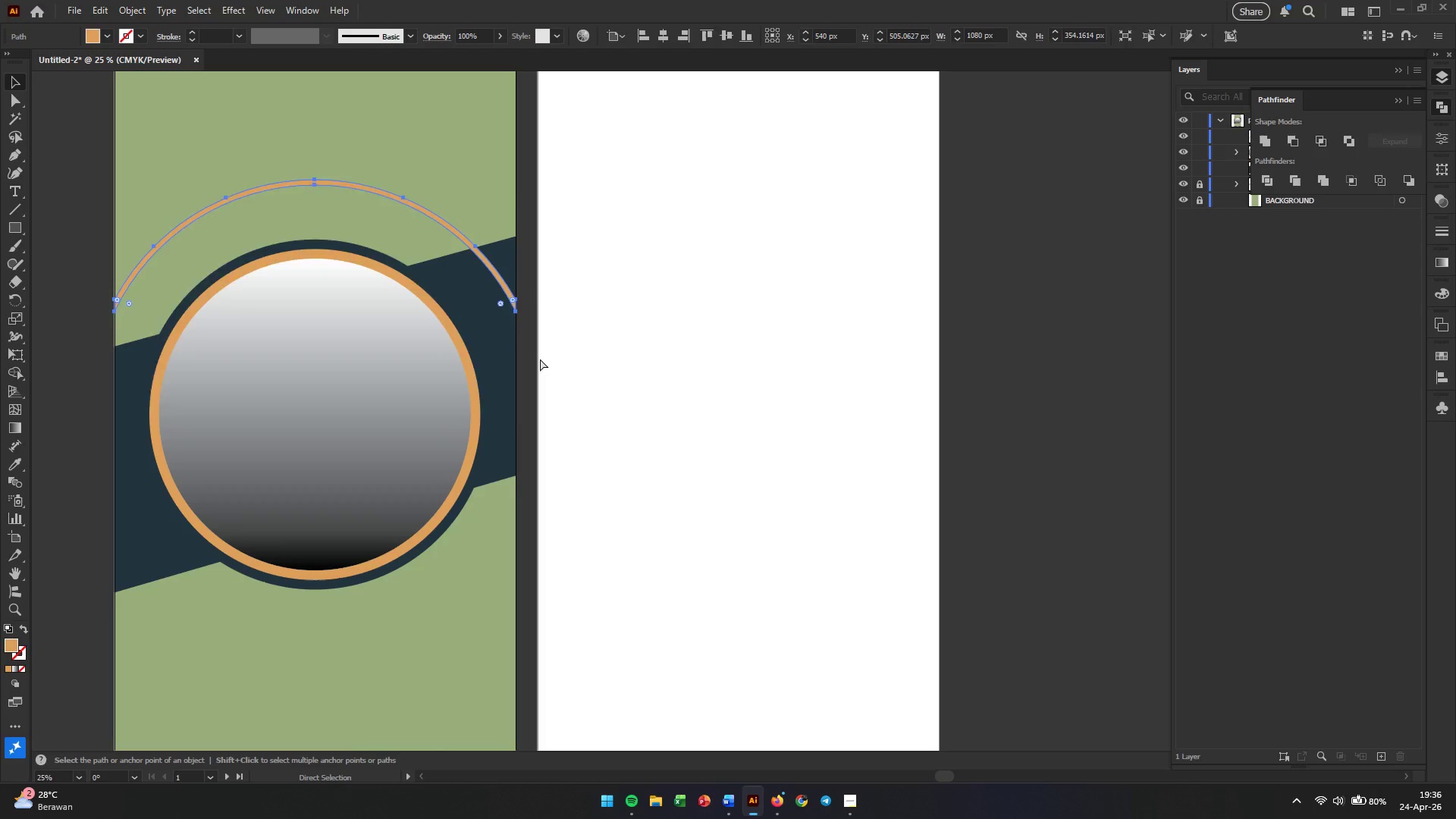 
key(Control+Z)
 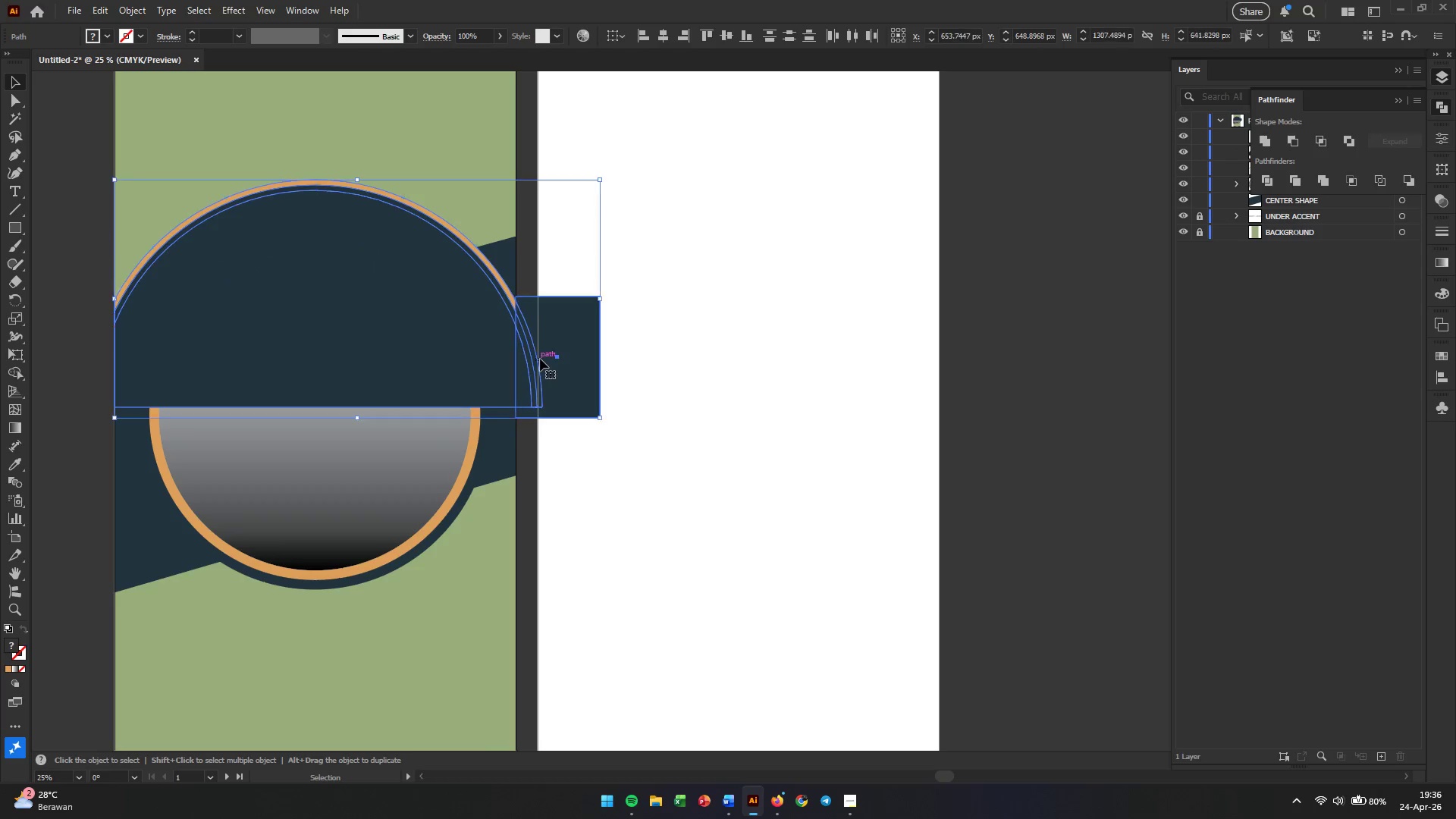 
scroll: coordinate [540, 359], scroll_direction: down, amount: 3.0
 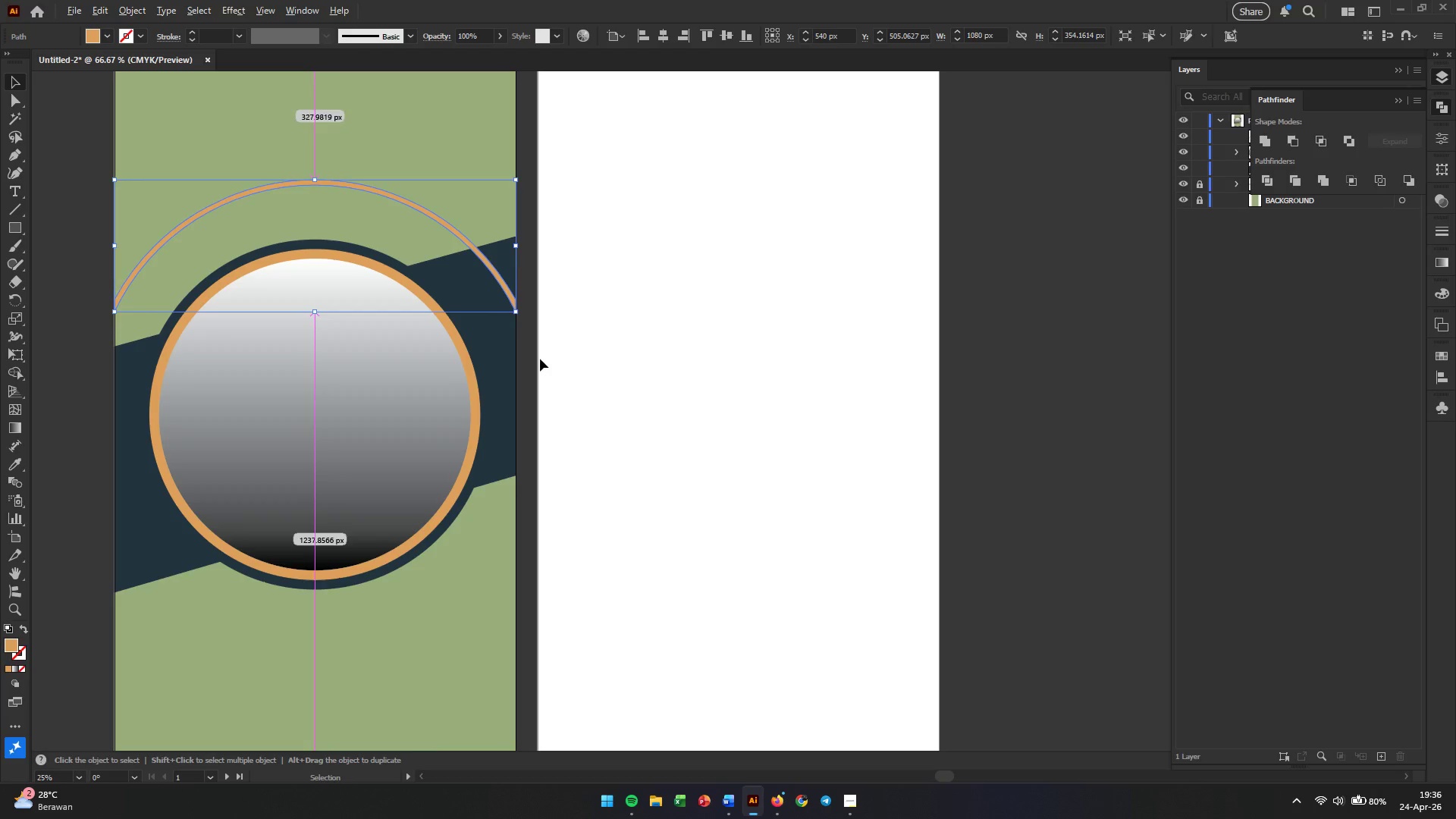 
hold_key(key=AltLeft, duration=0.39)
 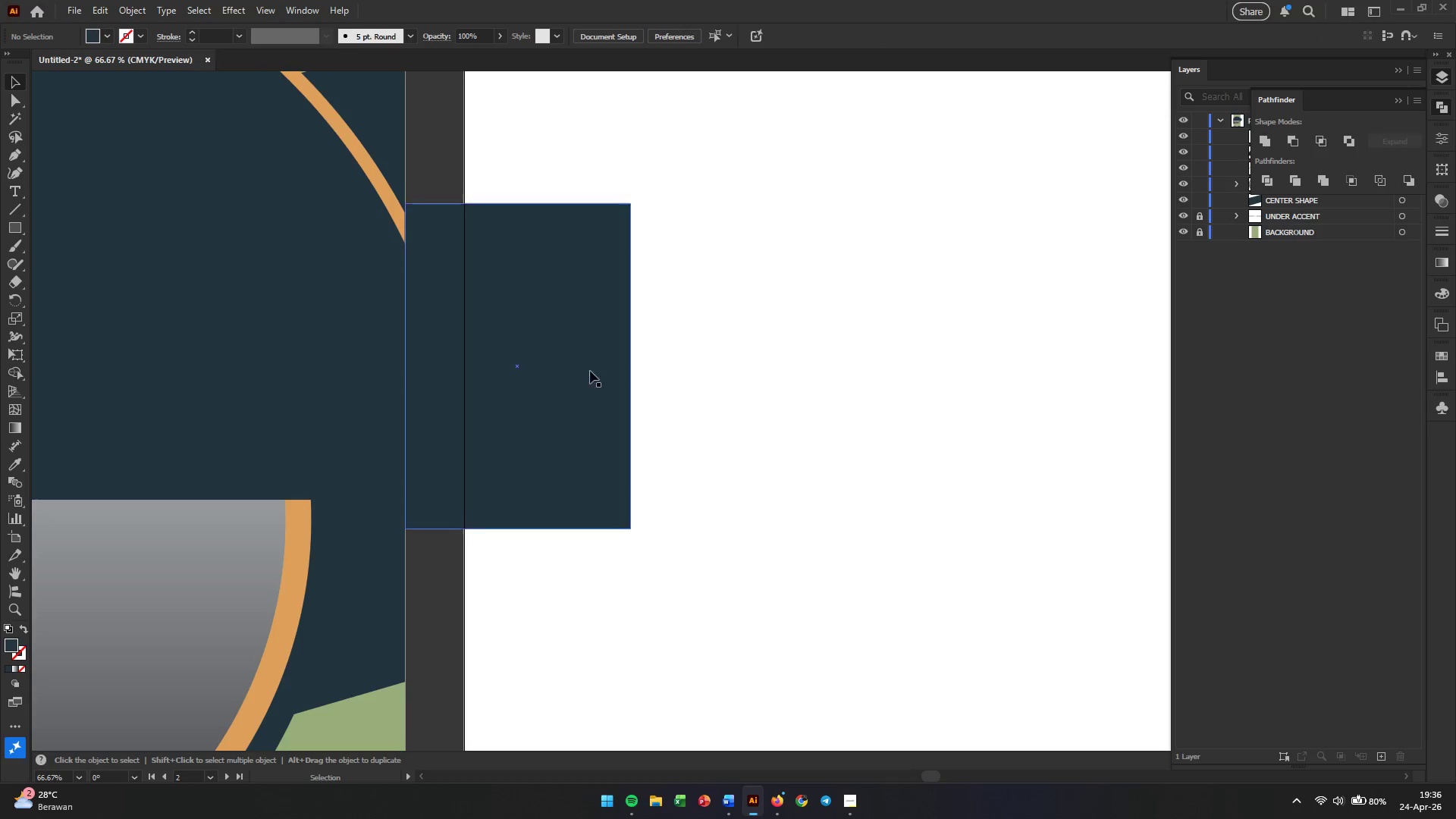 
left_click([685, 354])
 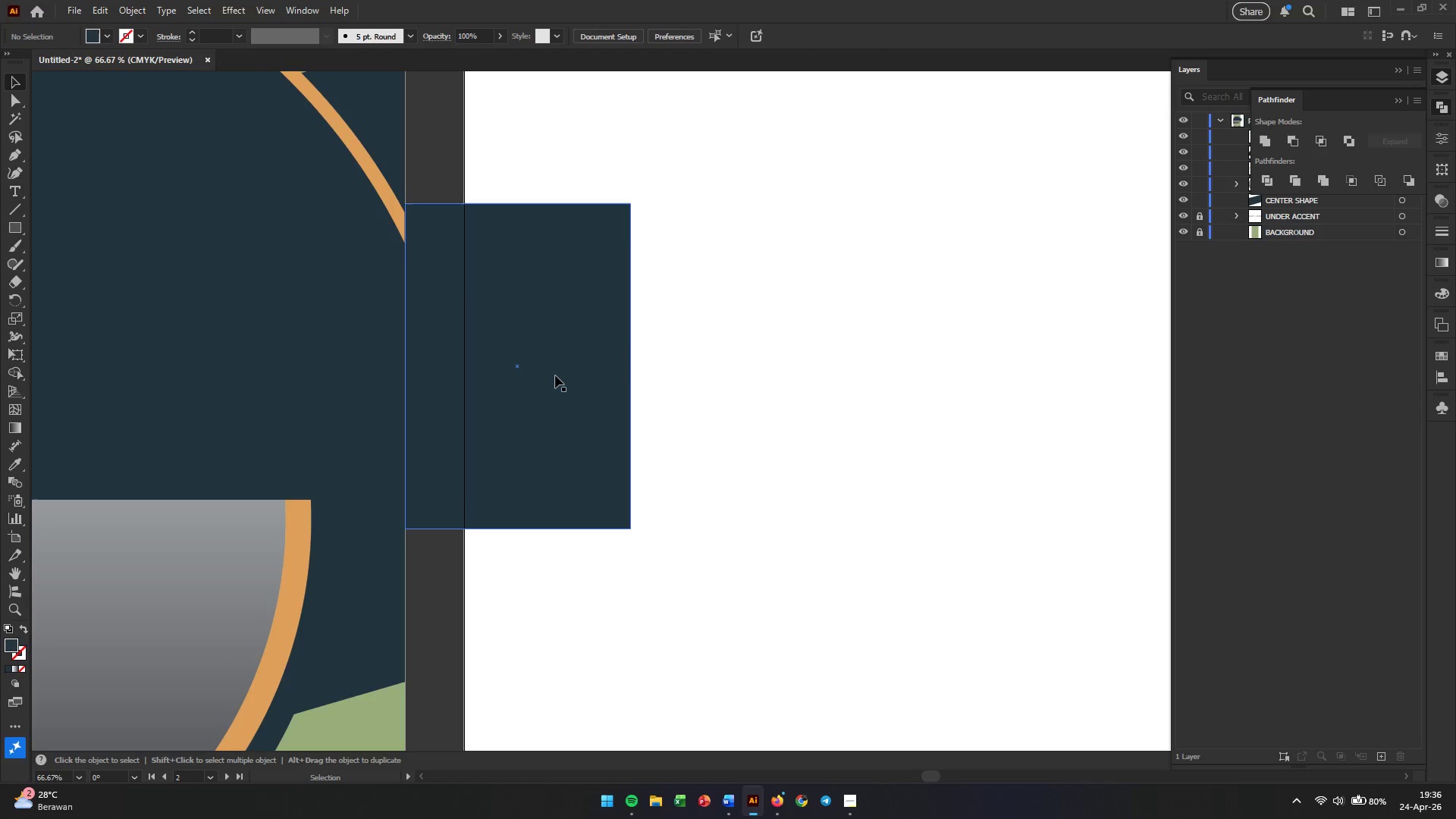 
scroll: coordinate [582, 352], scroll_direction: up, amount: 3.0
 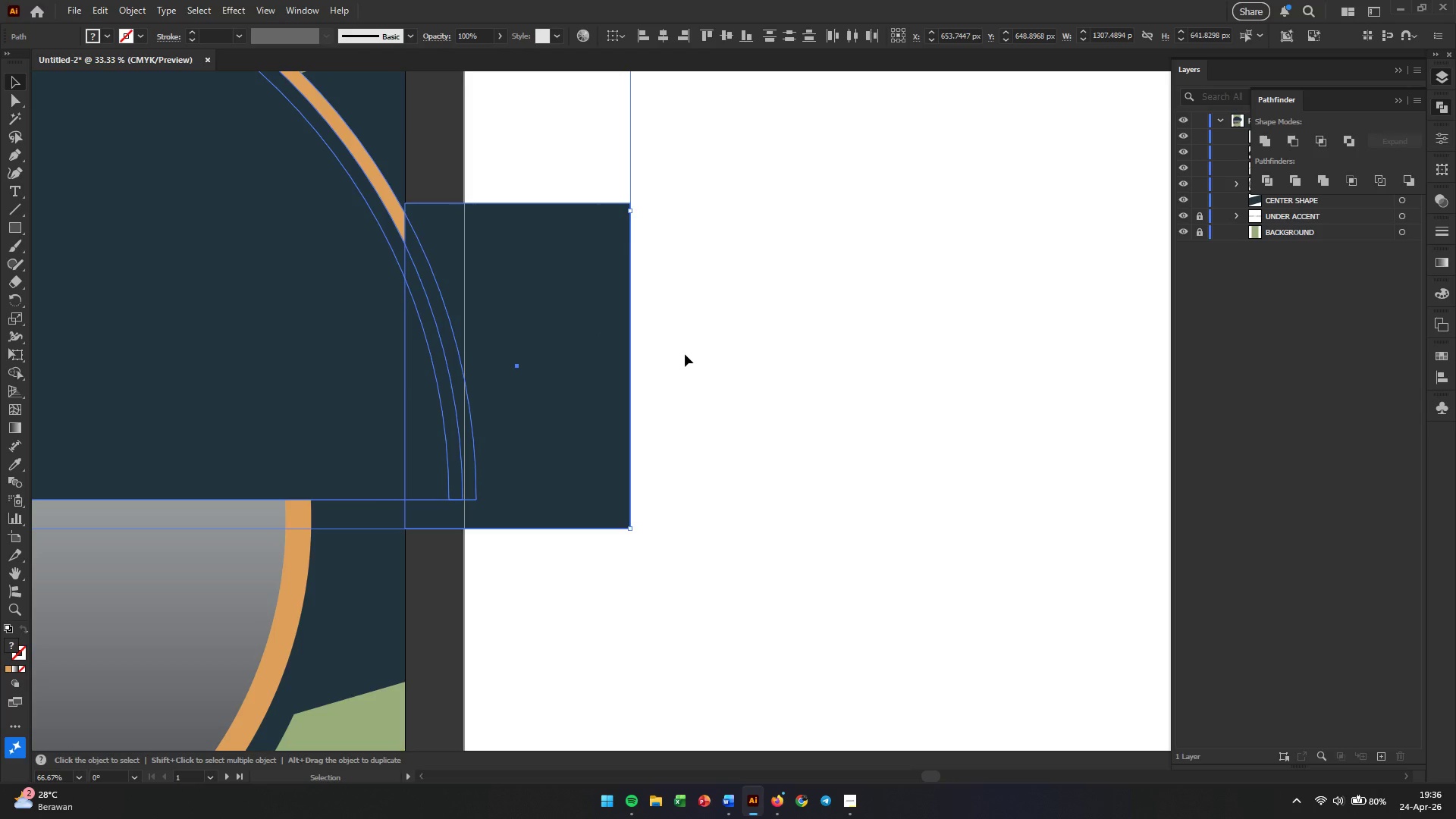 
left_click([554, 375])
 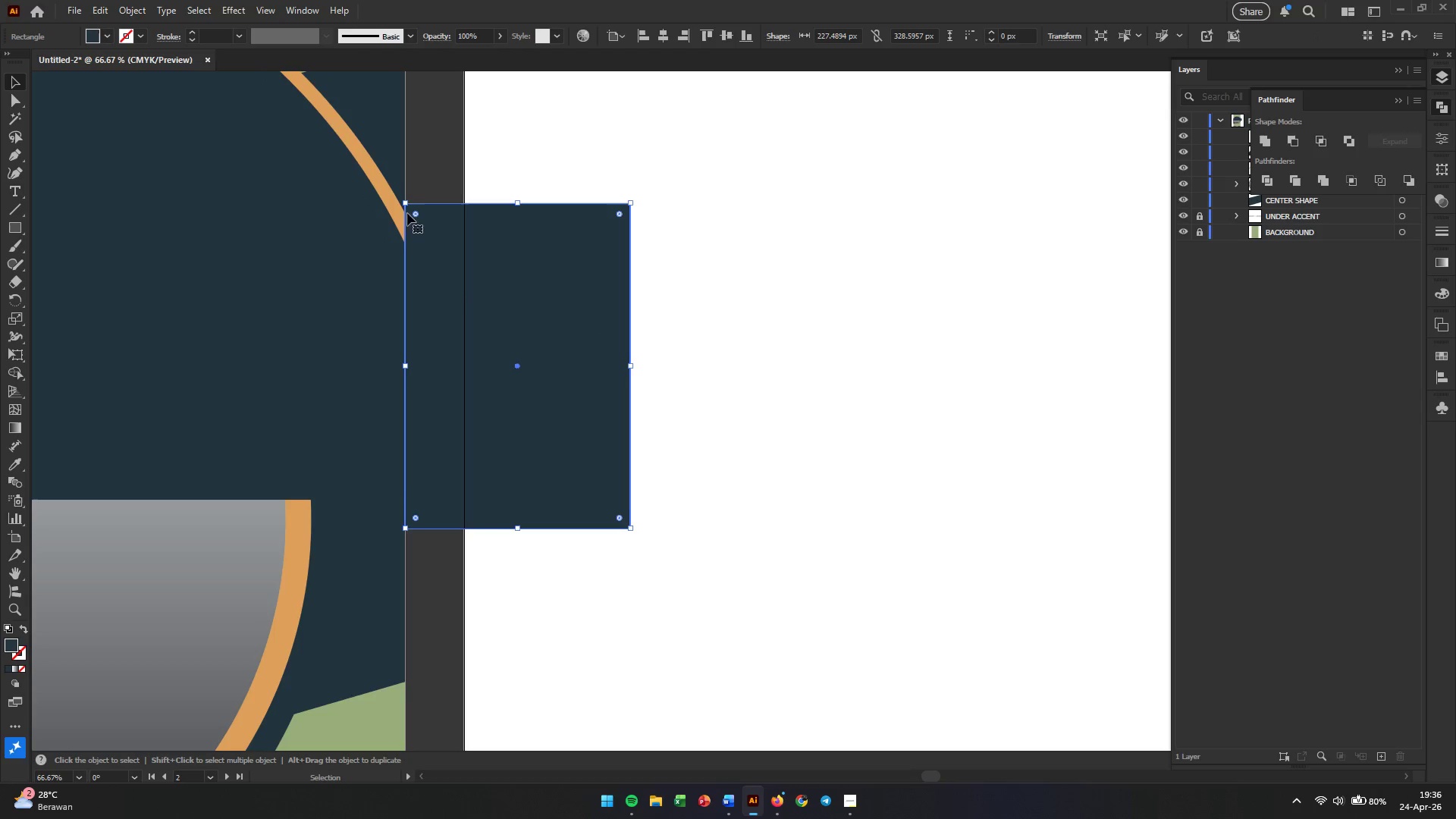 
hold_key(key=ShiftLeft, duration=0.95)
left_click([393, 200])
 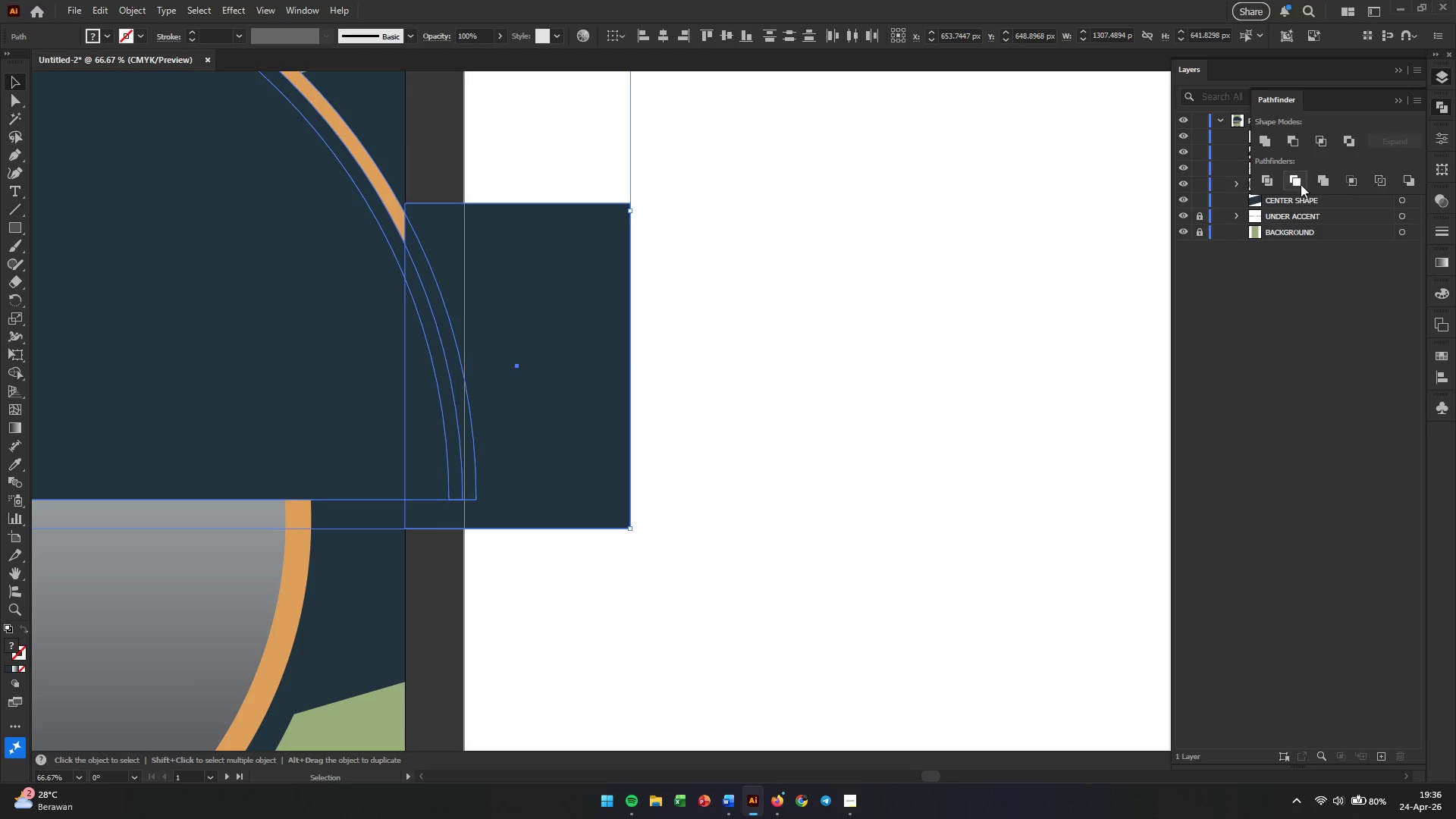 
left_click([1291, 145])
 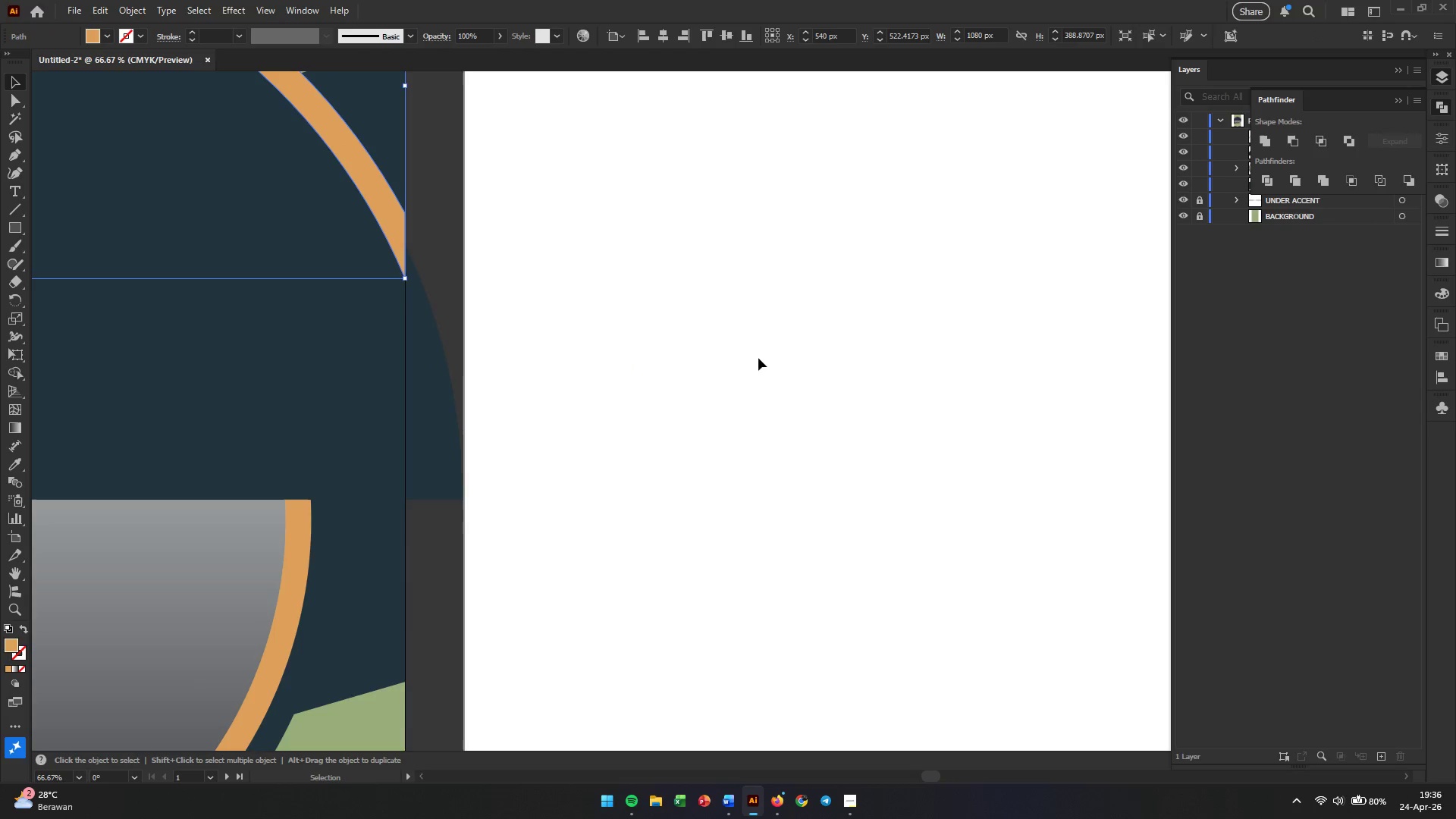 
left_click([686, 372])
 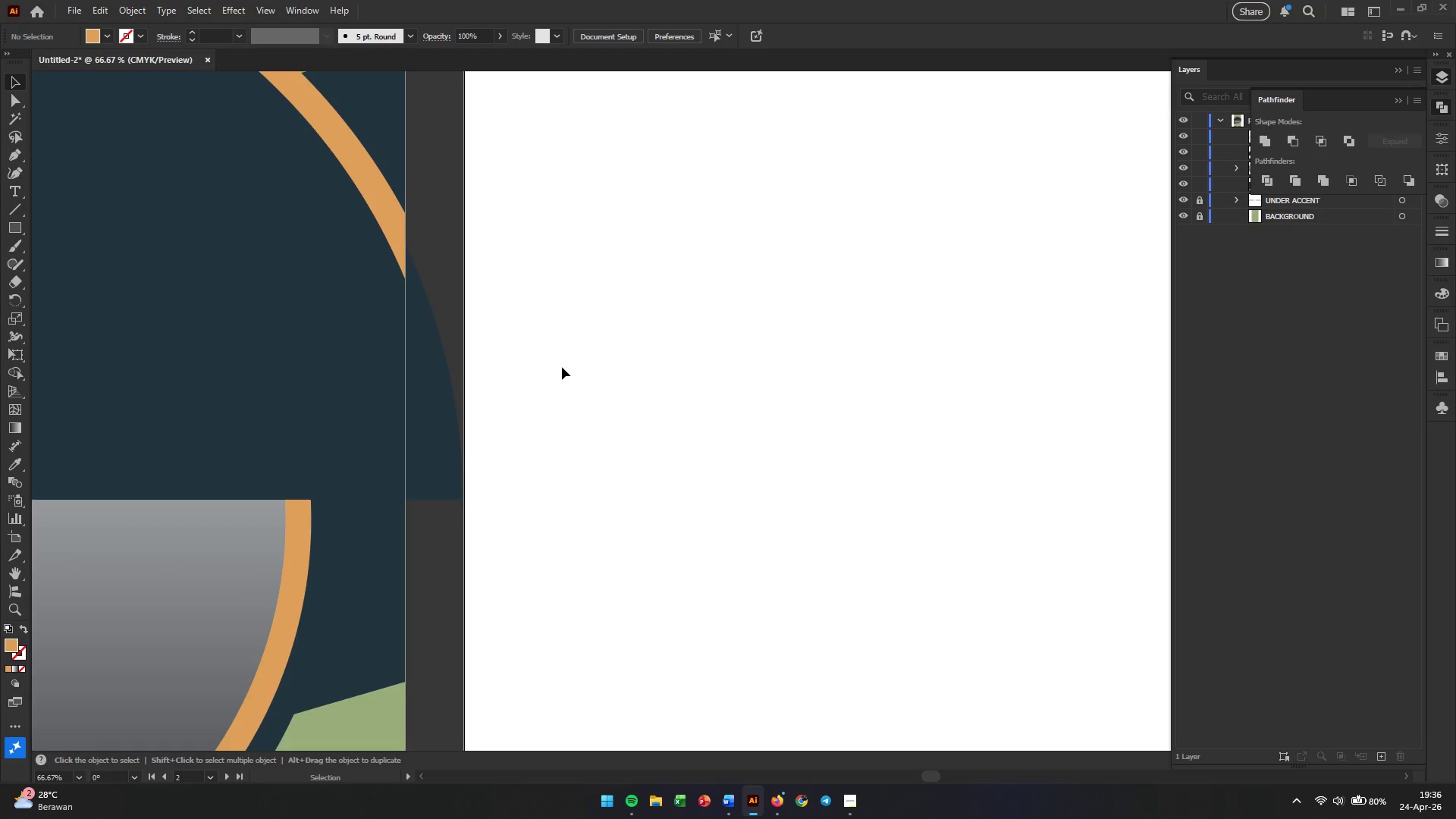 
key(M)
 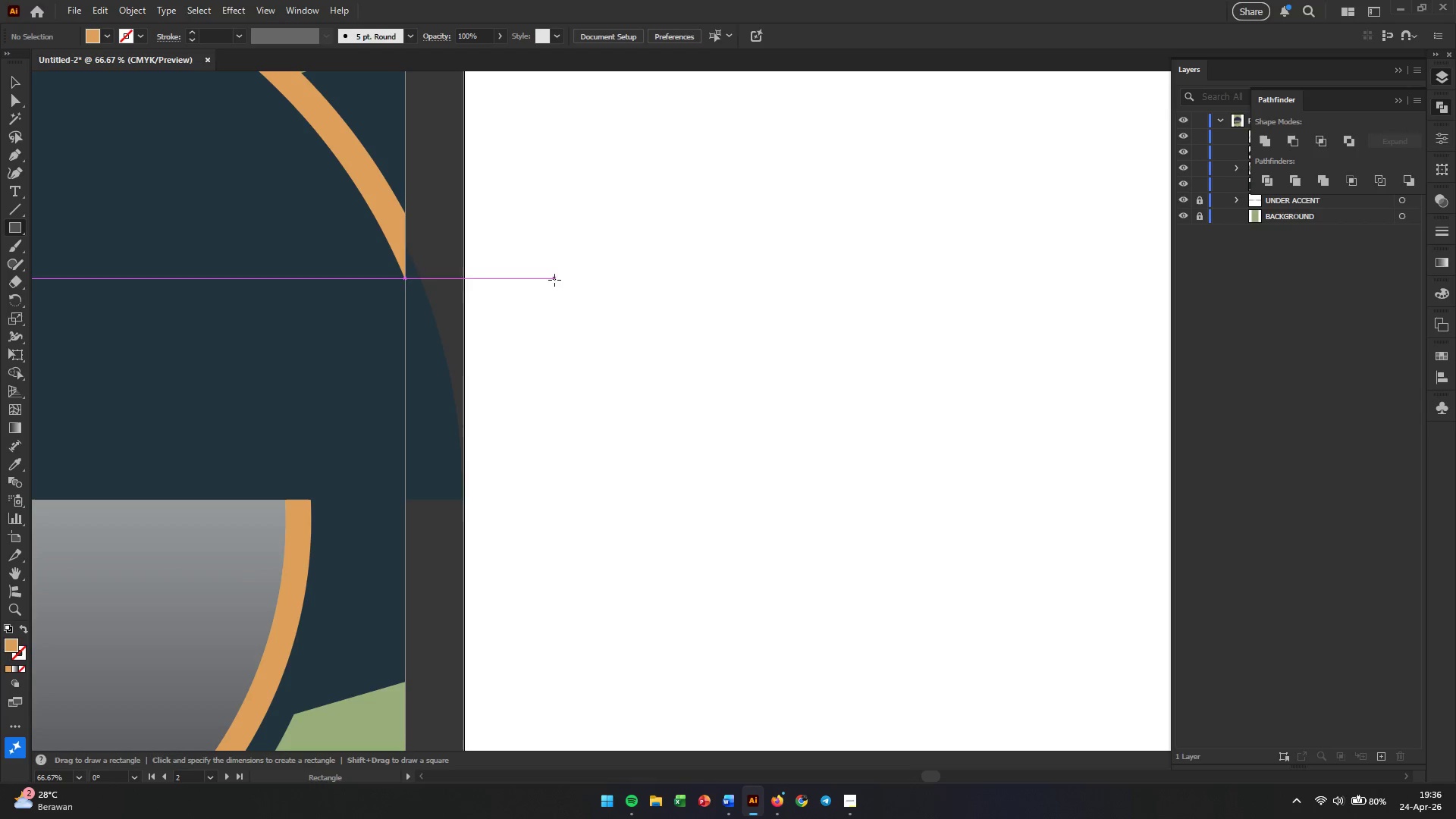 
left_click_drag(start_coordinate=[548, 241], to_coordinate=[741, 595])
 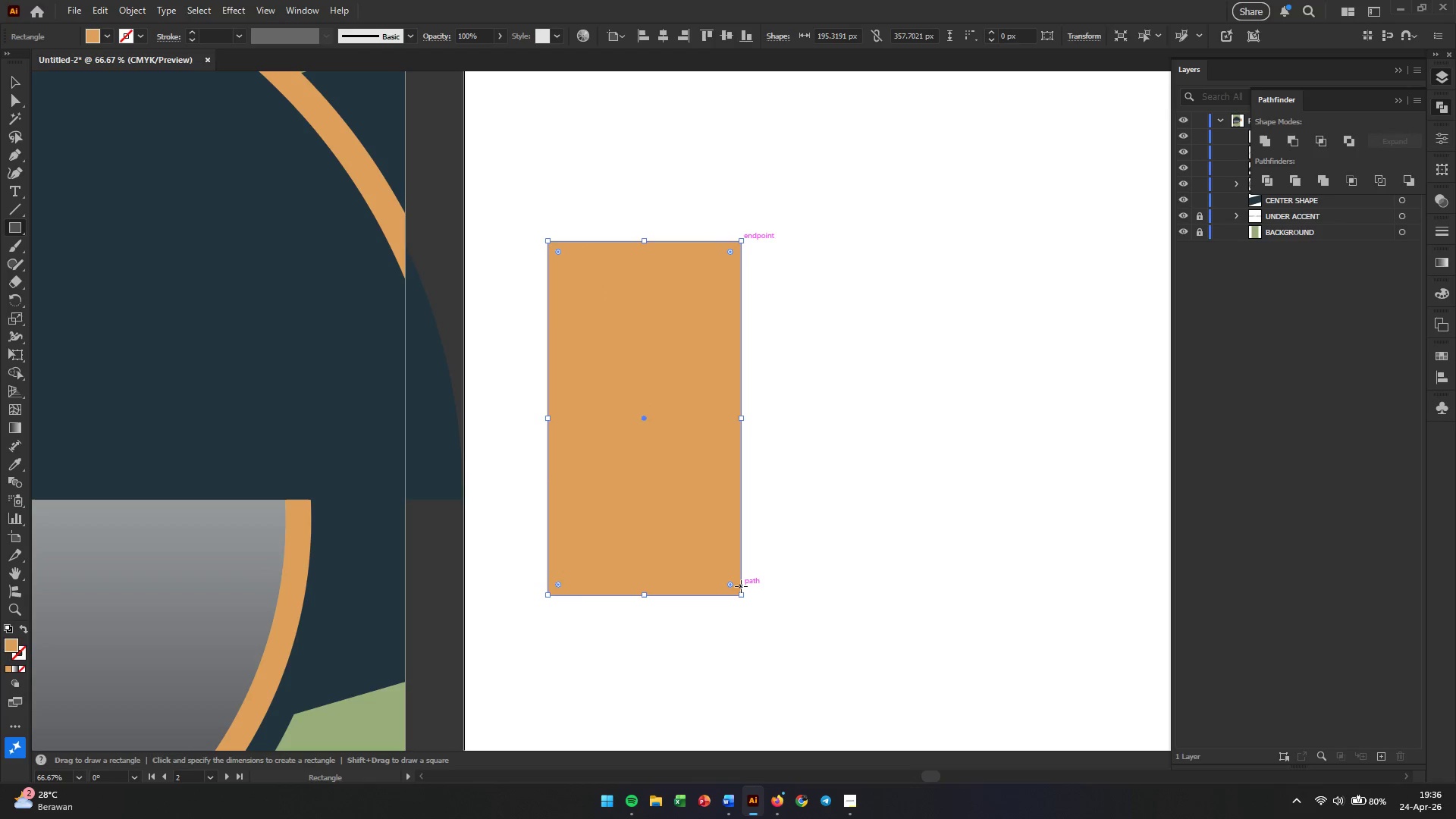 
key(V)
 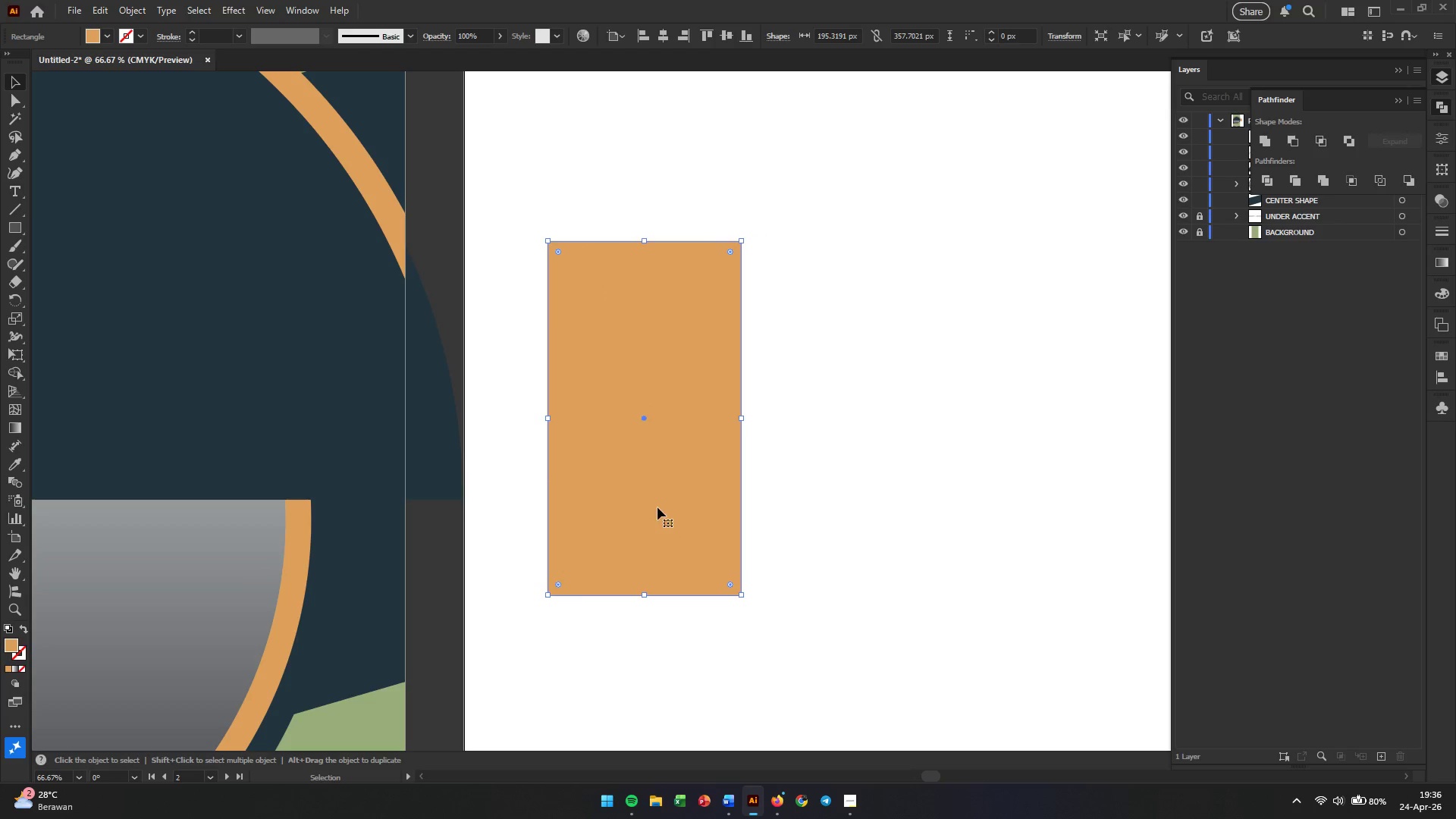 
left_click_drag(start_coordinate=[657, 503], to_coordinate=[513, 479])
 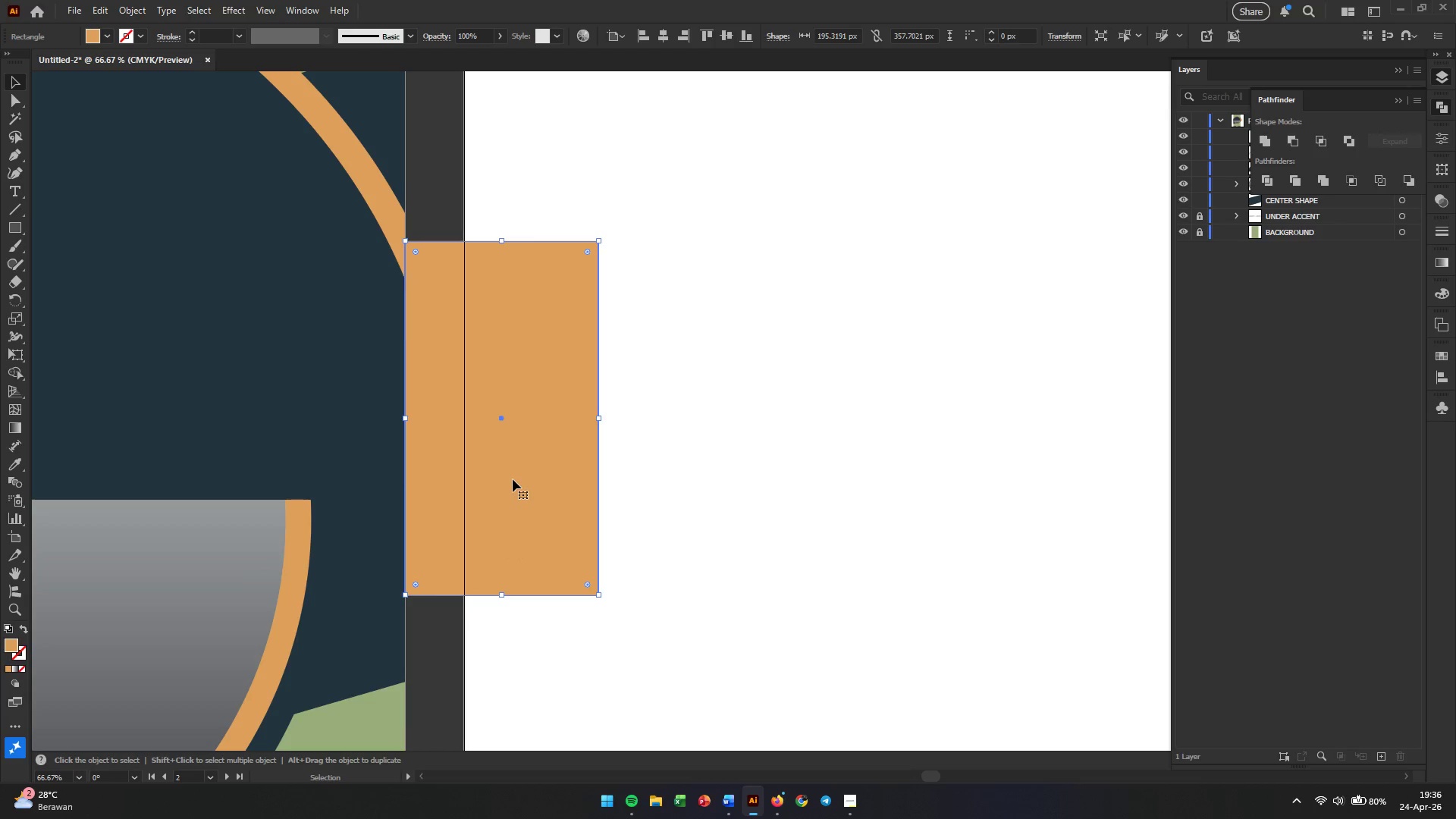 
hold_key(key=ShiftLeft, duration=3.19)
 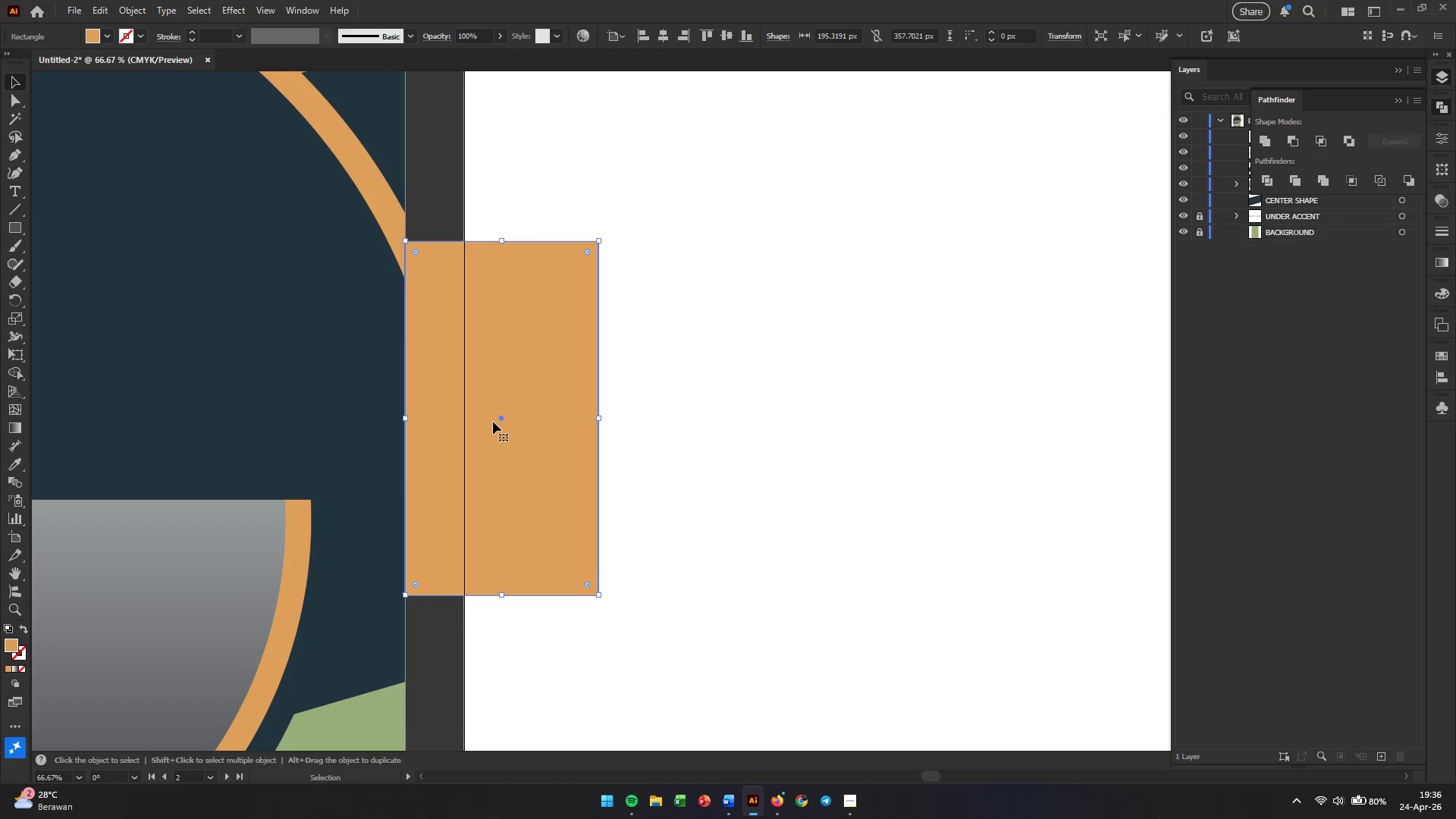 
left_click_drag(start_coordinate=[491, 369], to_coordinate=[489, 323])
 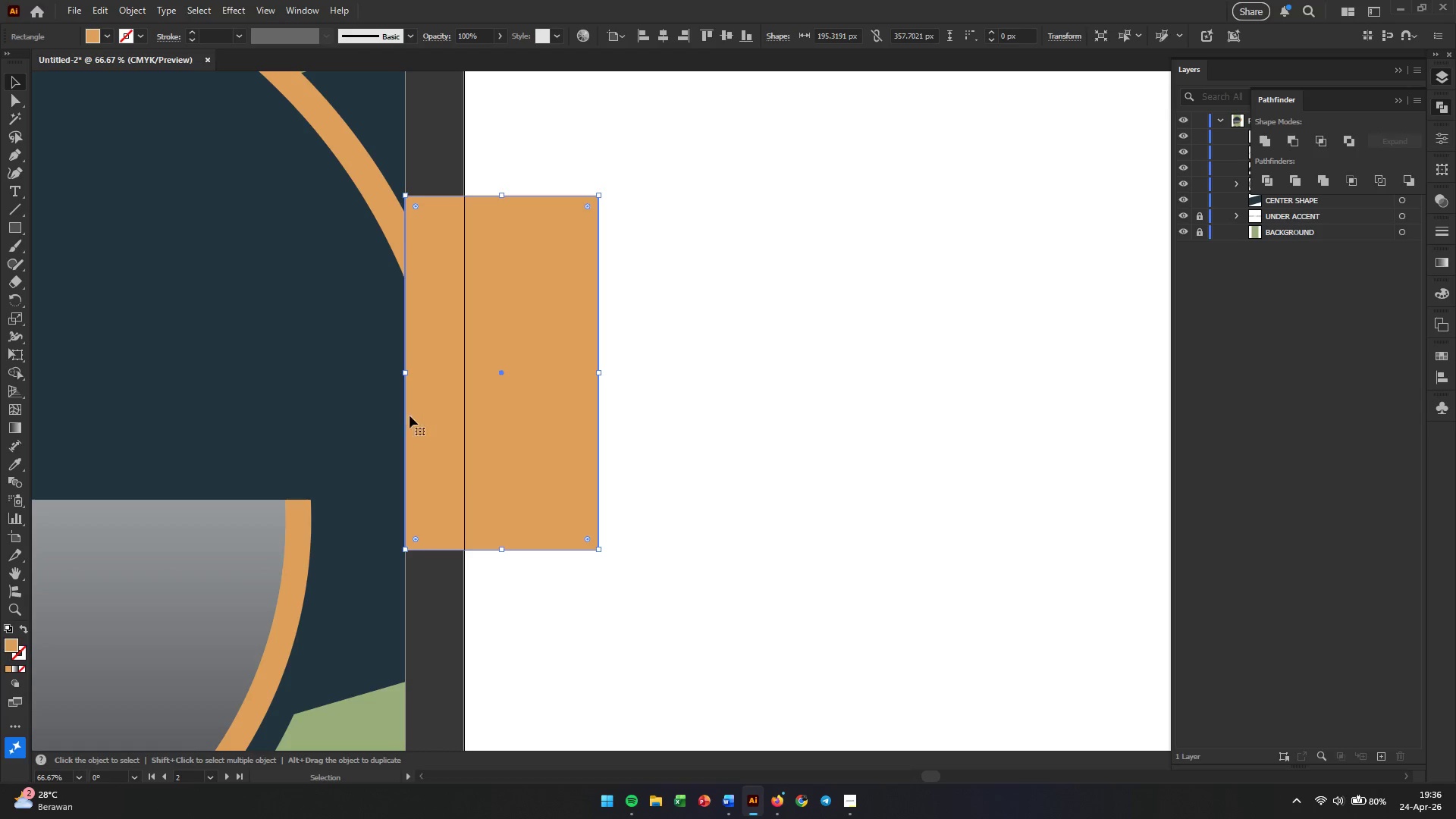 
hold_key(key=ShiftLeft, duration=0.97)
 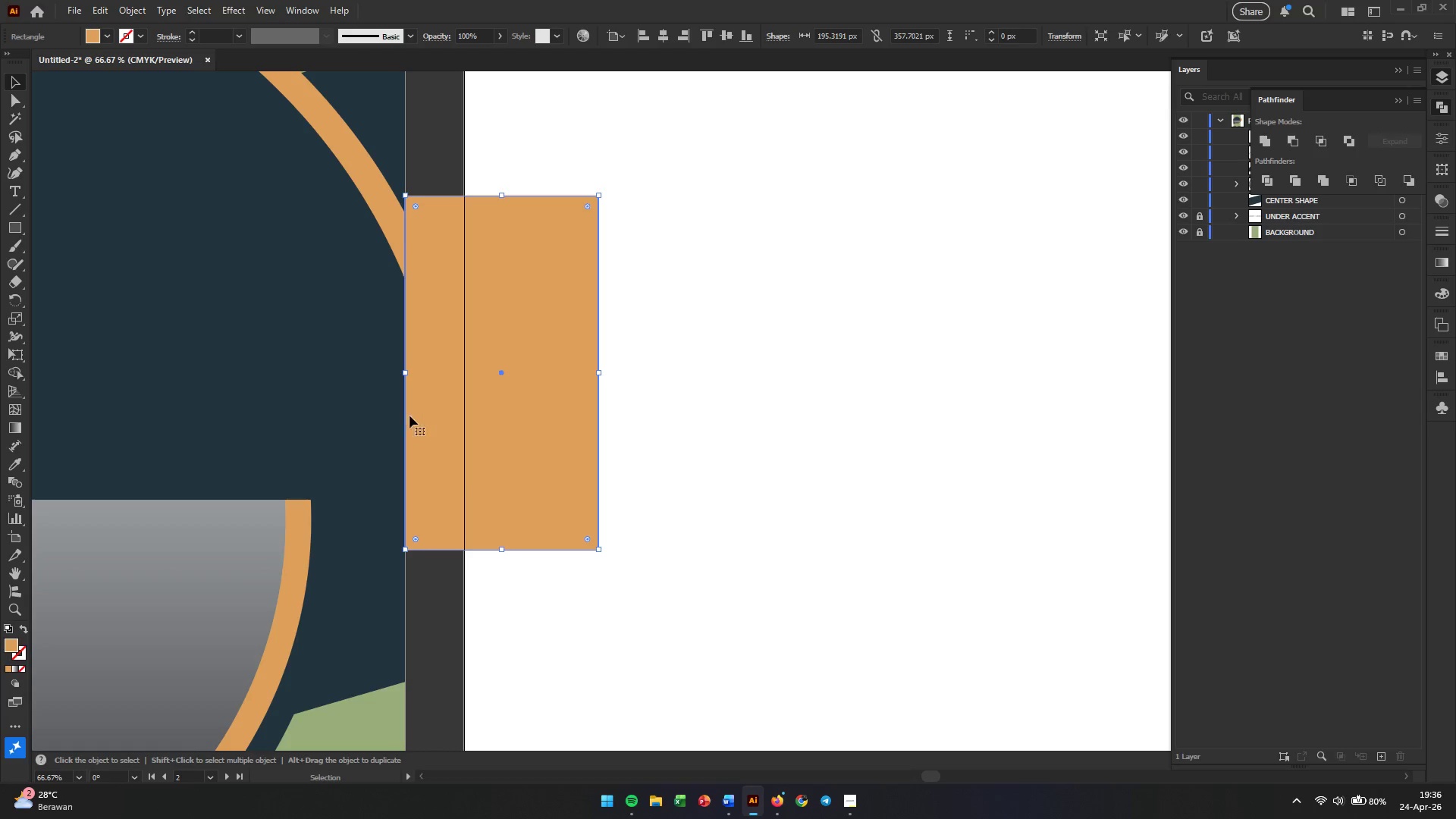 
hold_key(key=ShiftLeft, duration=0.5)
left_click([382, 419])
 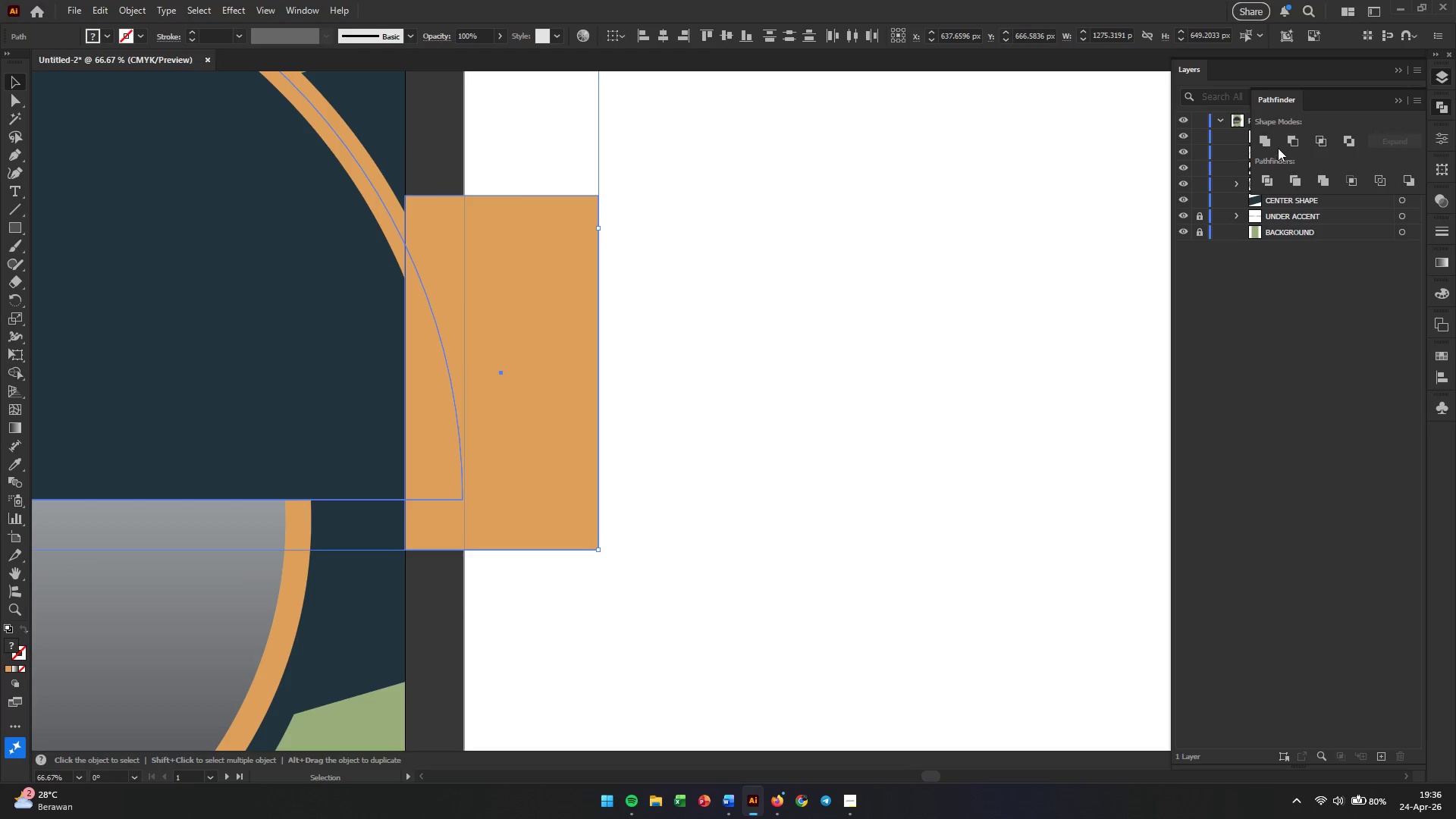 
left_click([1288, 140])
 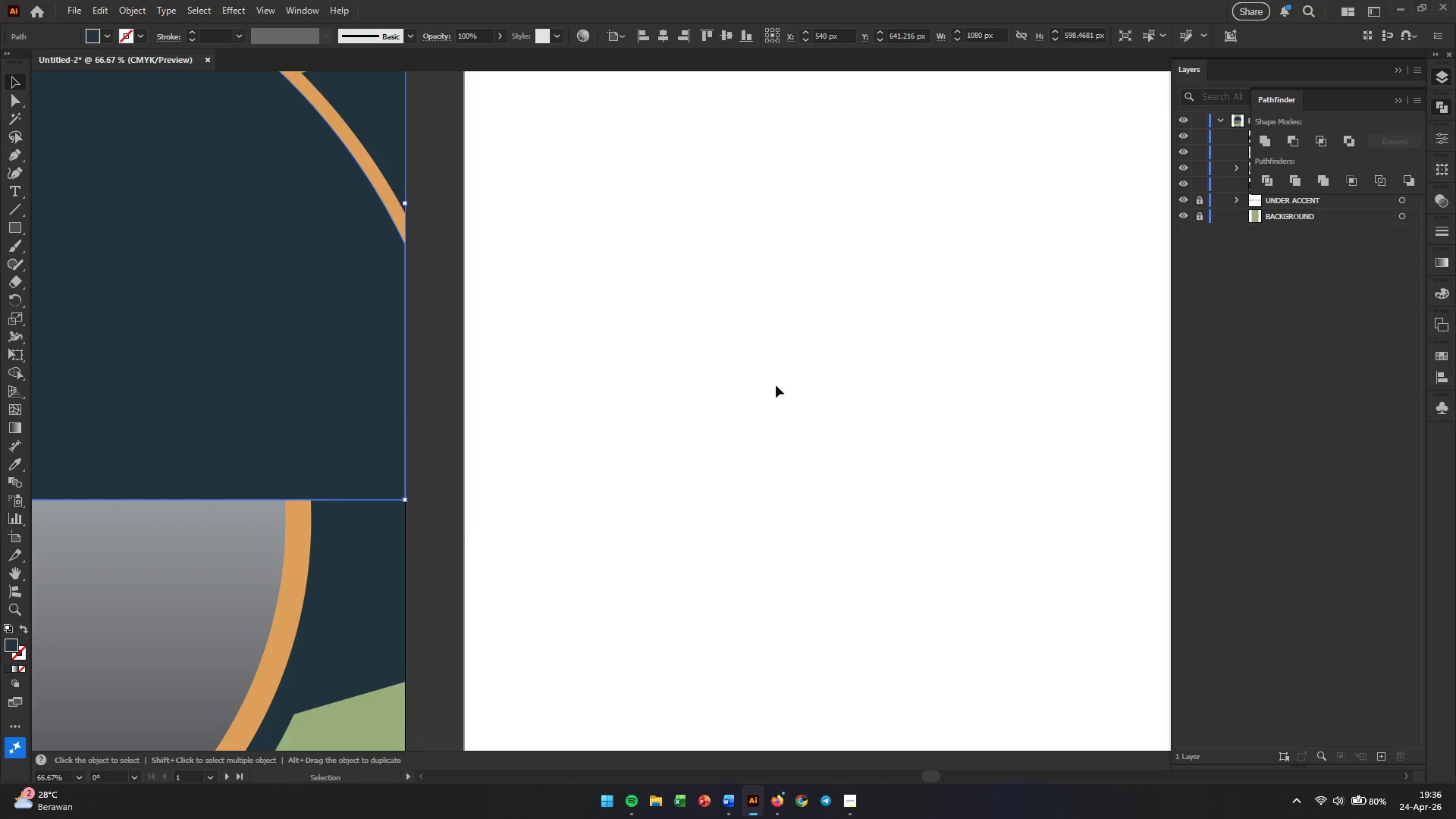 
left_click([582, 420])
 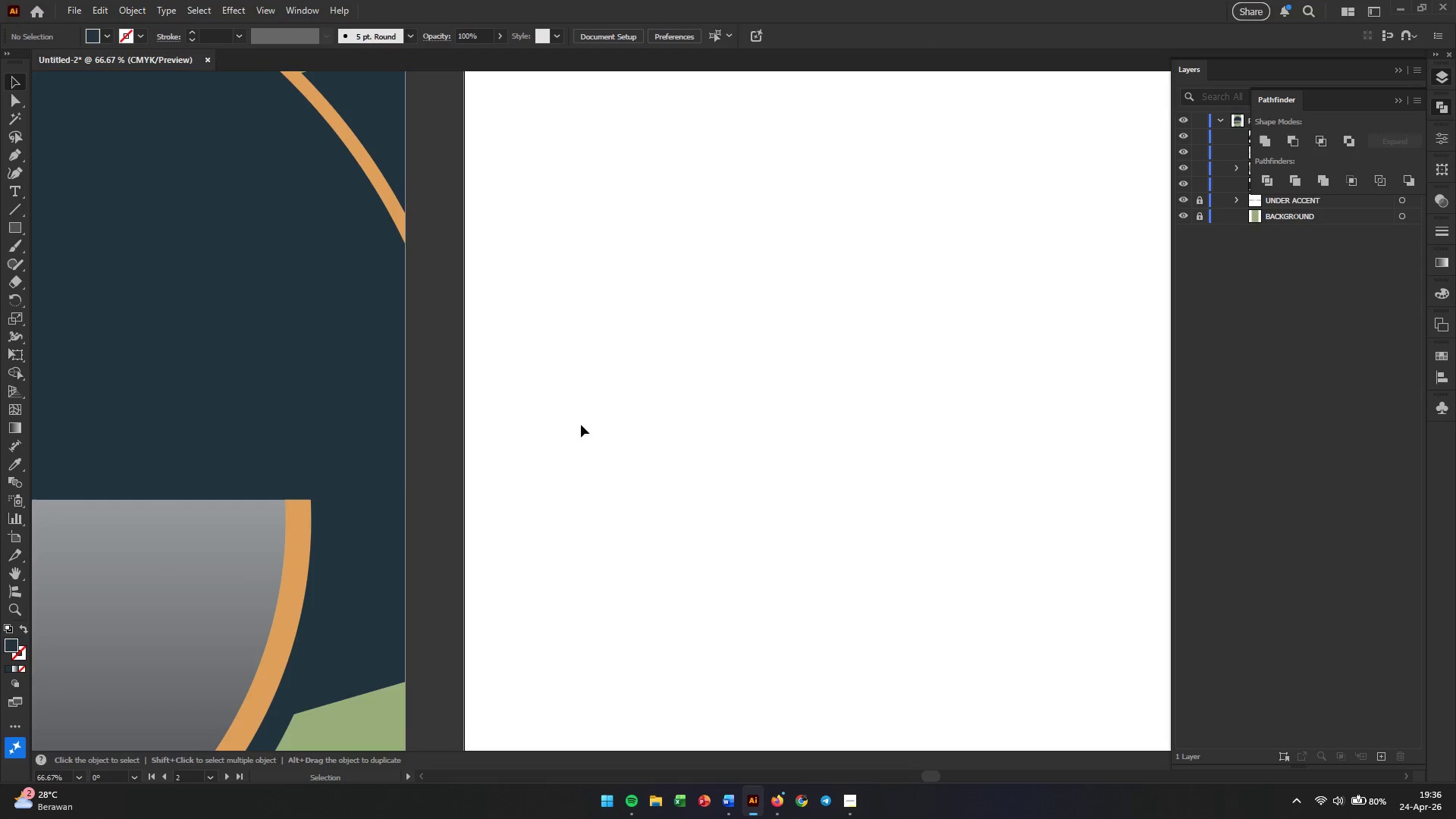 
hold_key(key=AltLeft, duration=1.28)
scroll: coordinate [345, 518], scroll_direction: down, amount: 4.0
 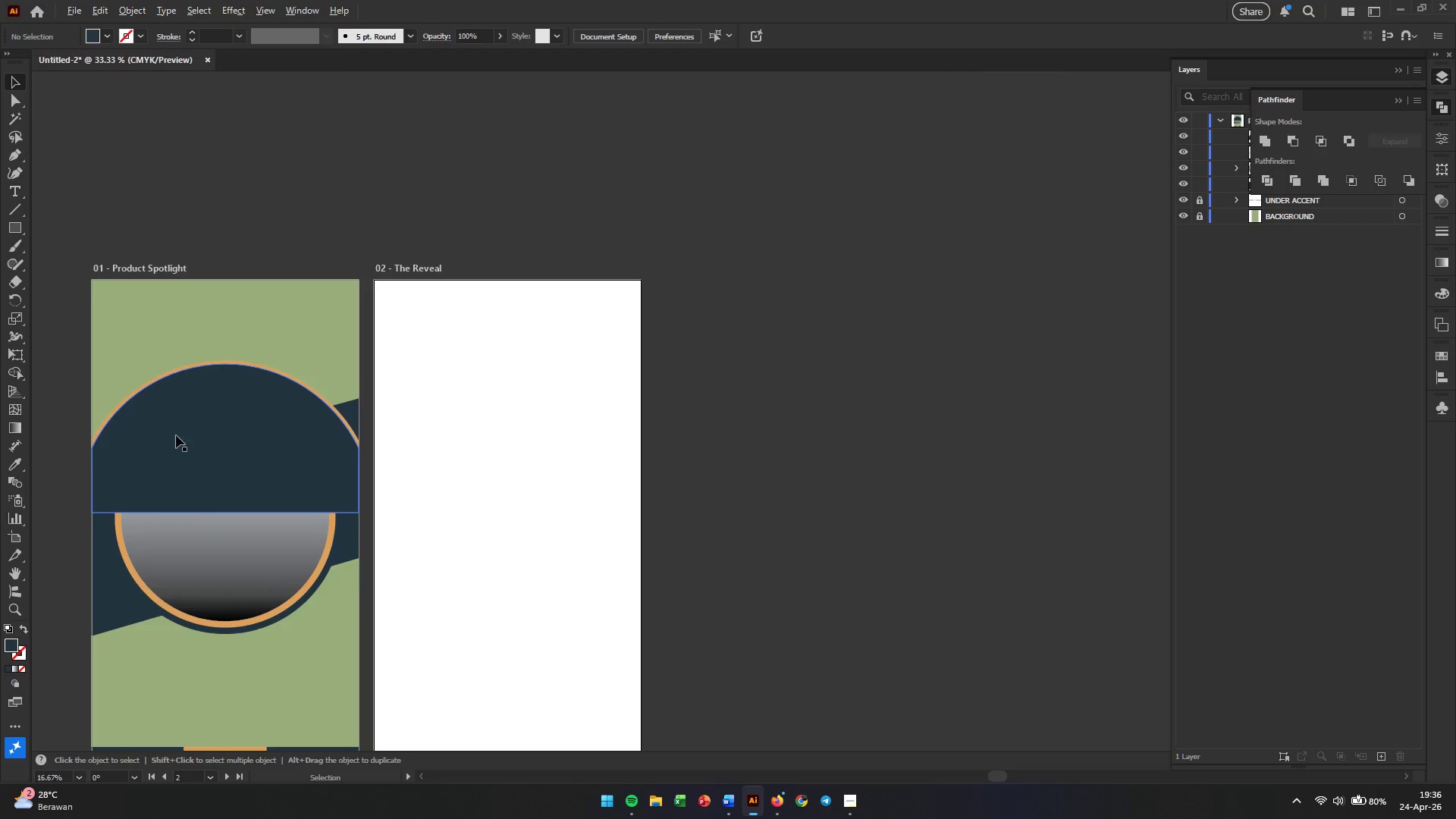 
scroll: coordinate [164, 431], scroll_direction: up, amount: 2.0
 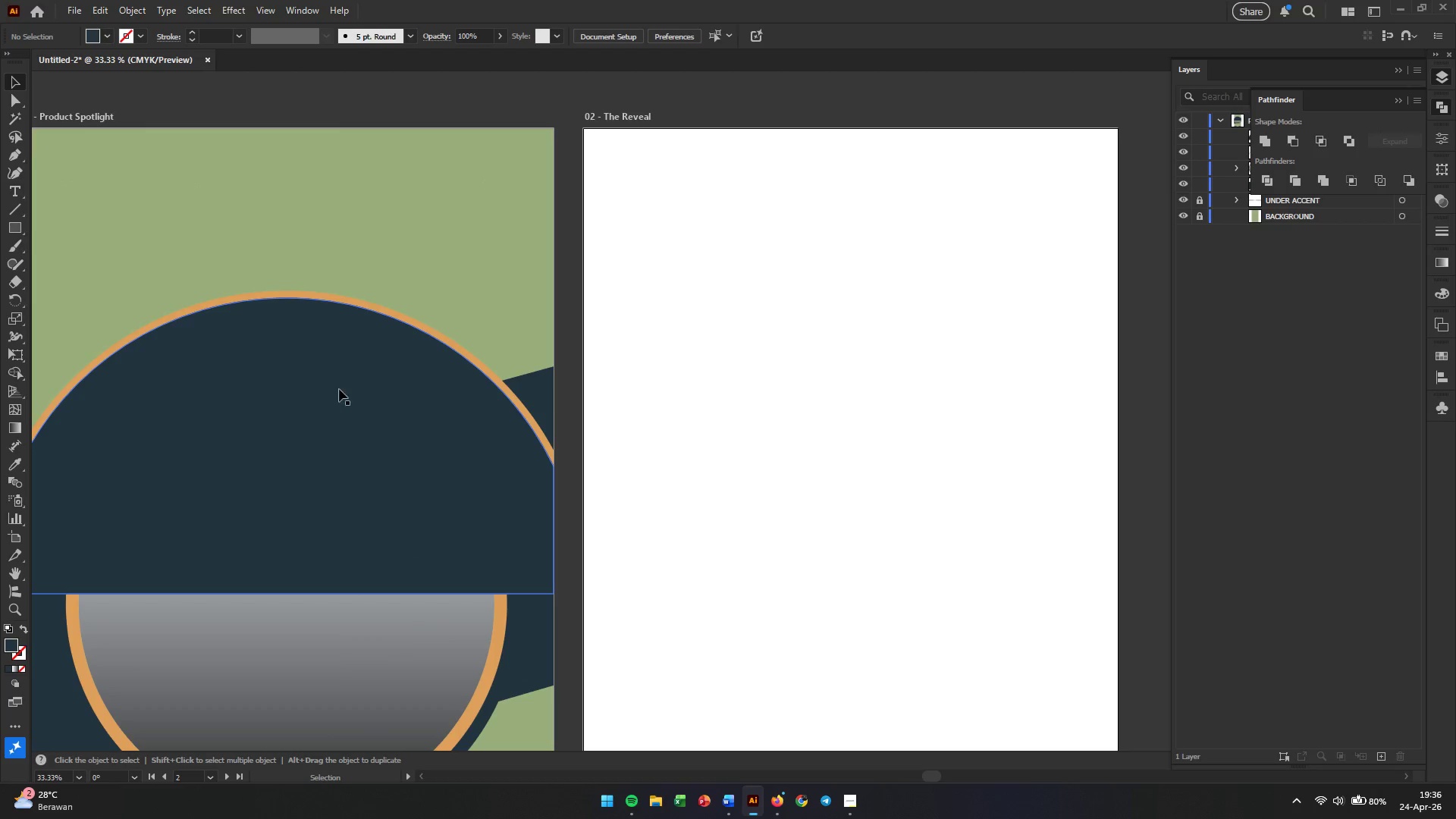 
left_click([393, 369])
 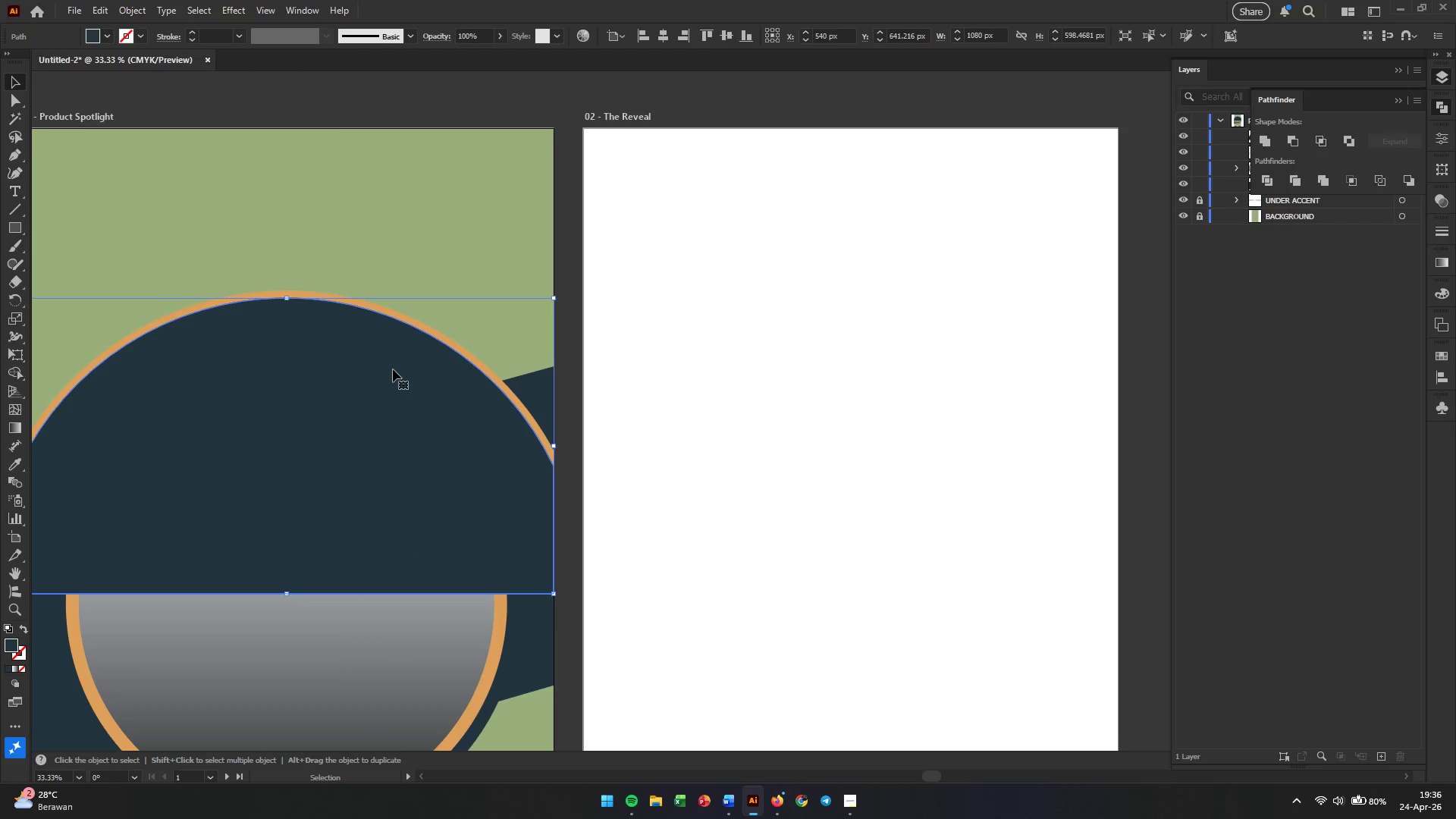 
key(Shift+BracketRight)
 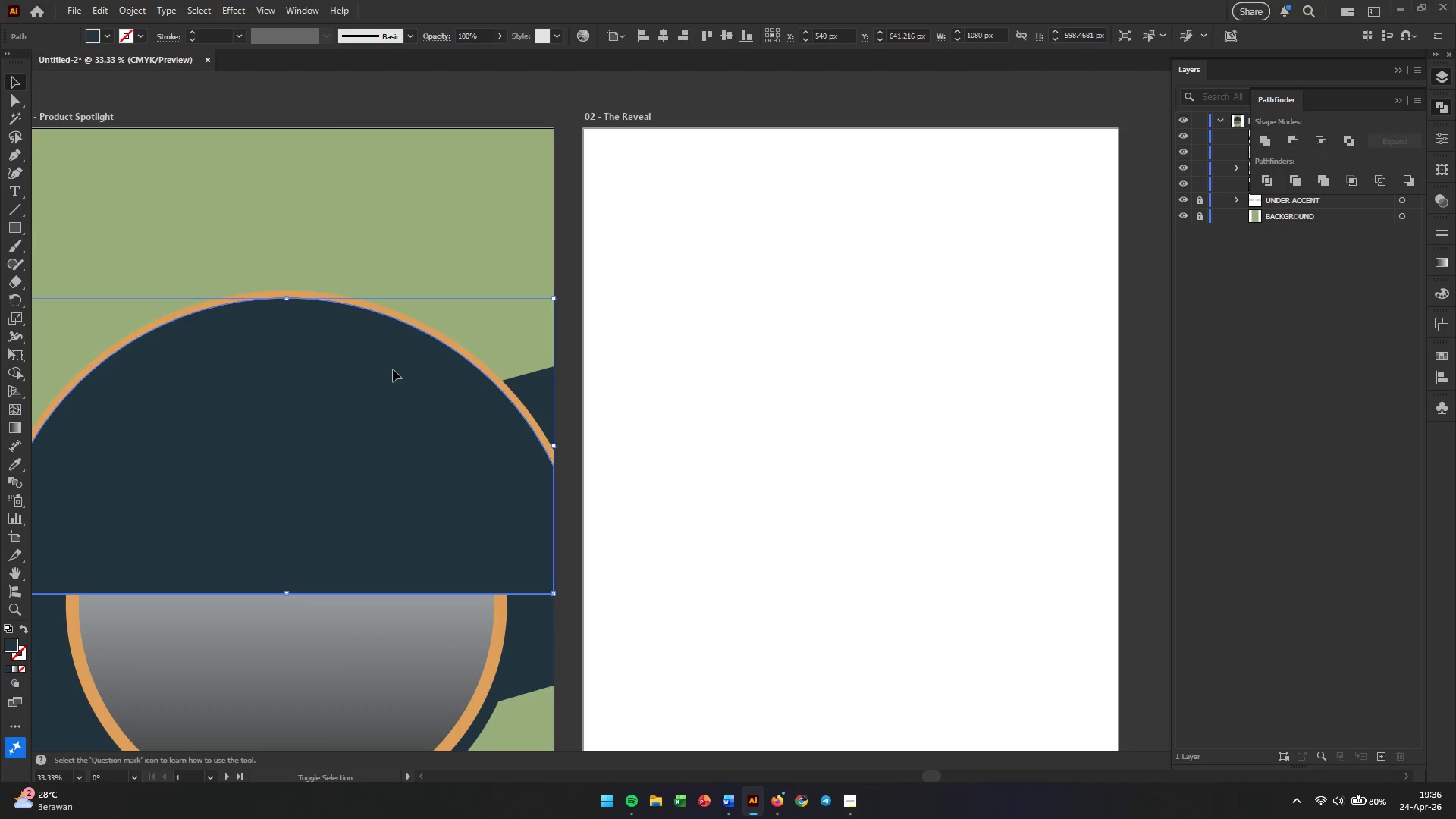 
key(Shift+BracketLeft)
 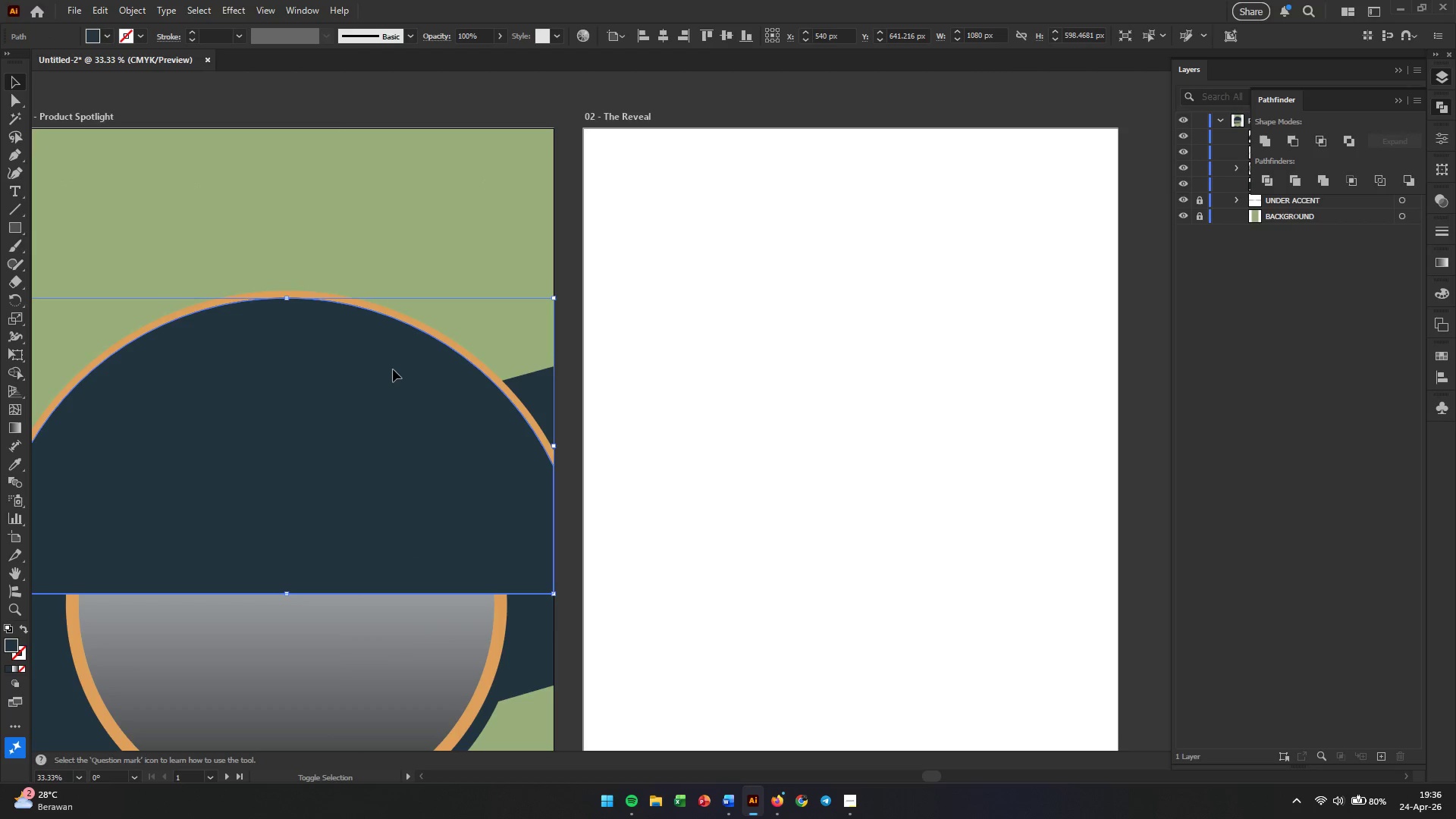 
key(Shift+BracketLeft)
 